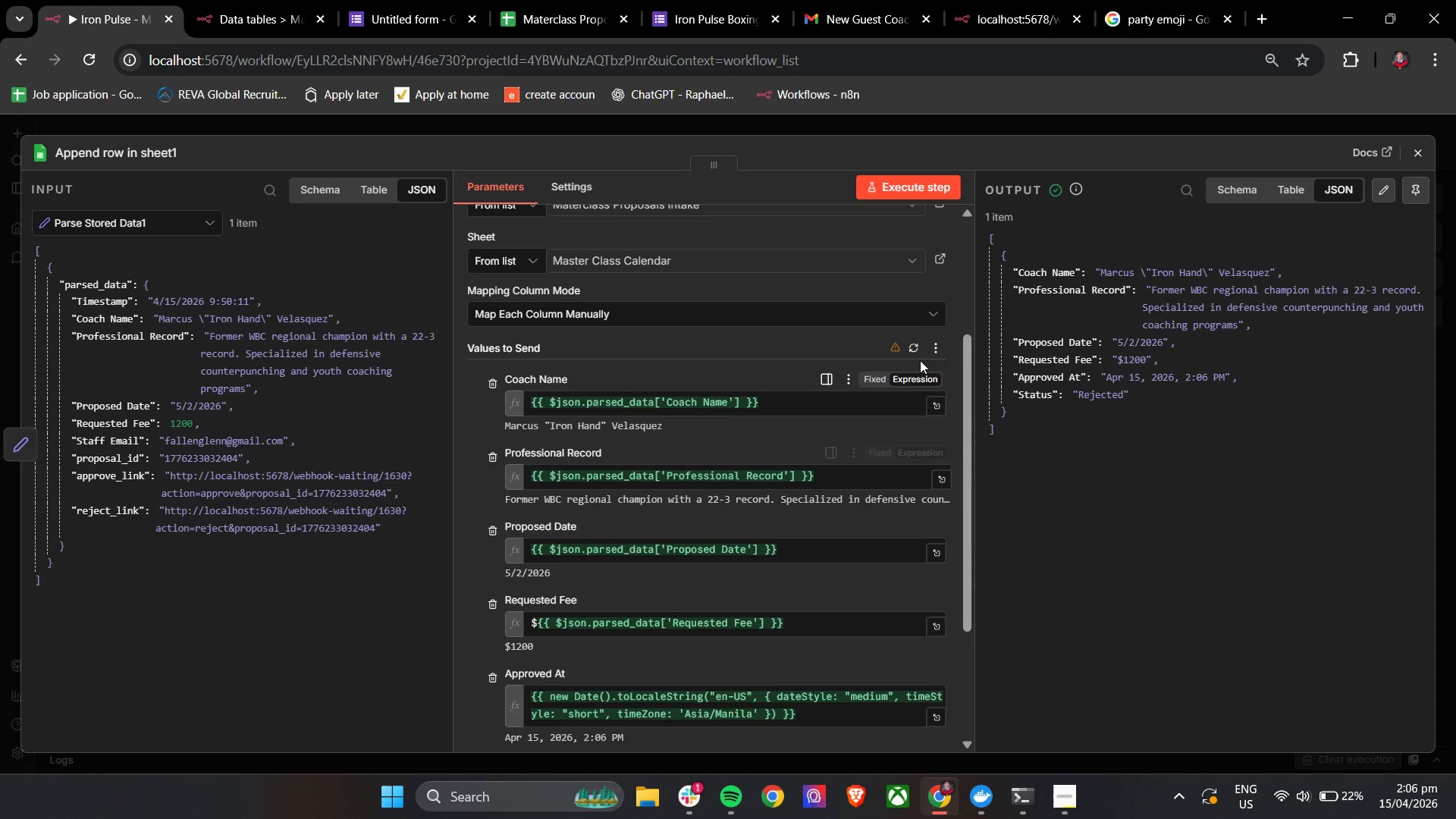 
left_click([917, 347])
 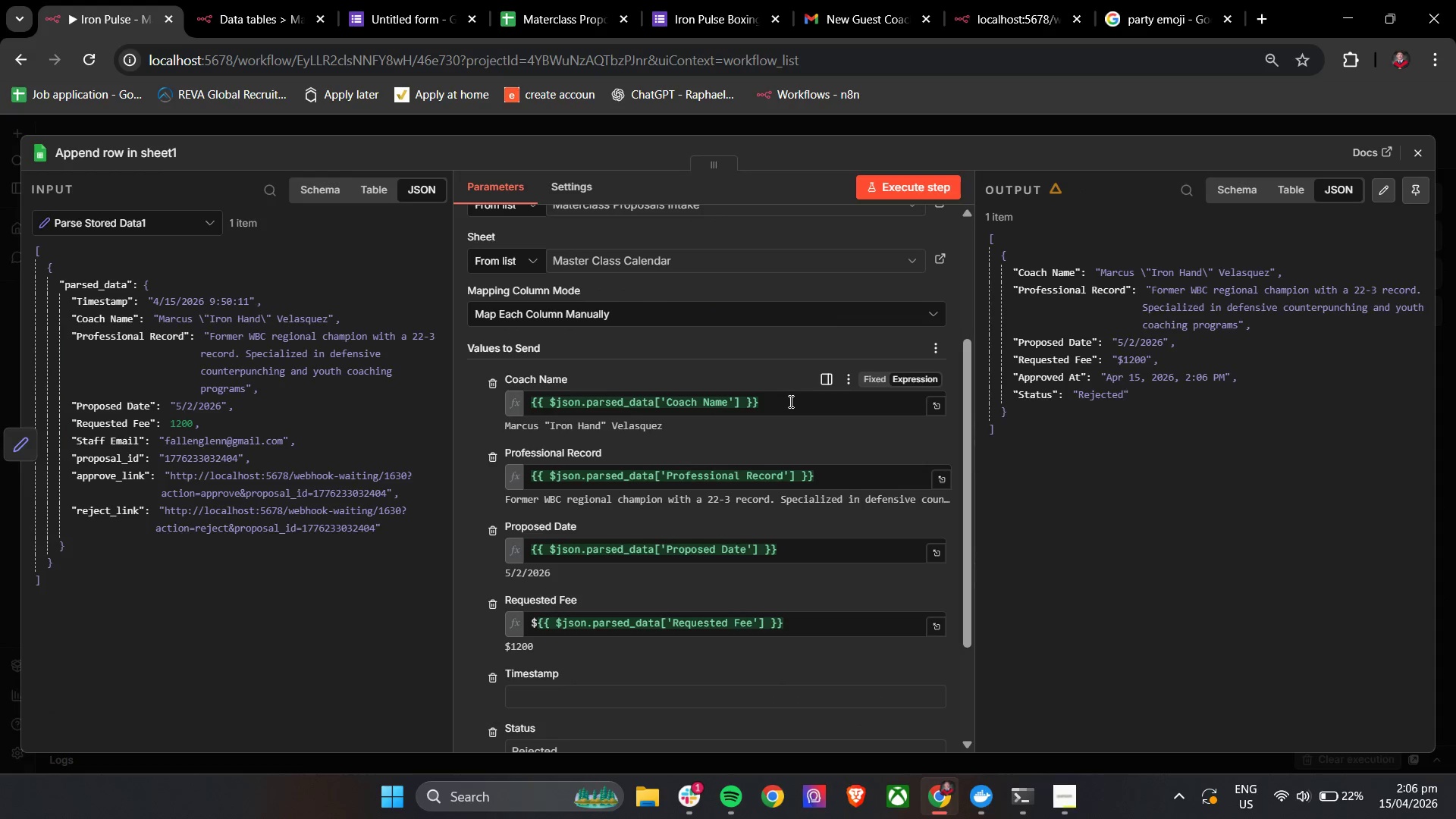 
scroll: coordinate [789, 401], scroll_direction: down, amount: 3.0
 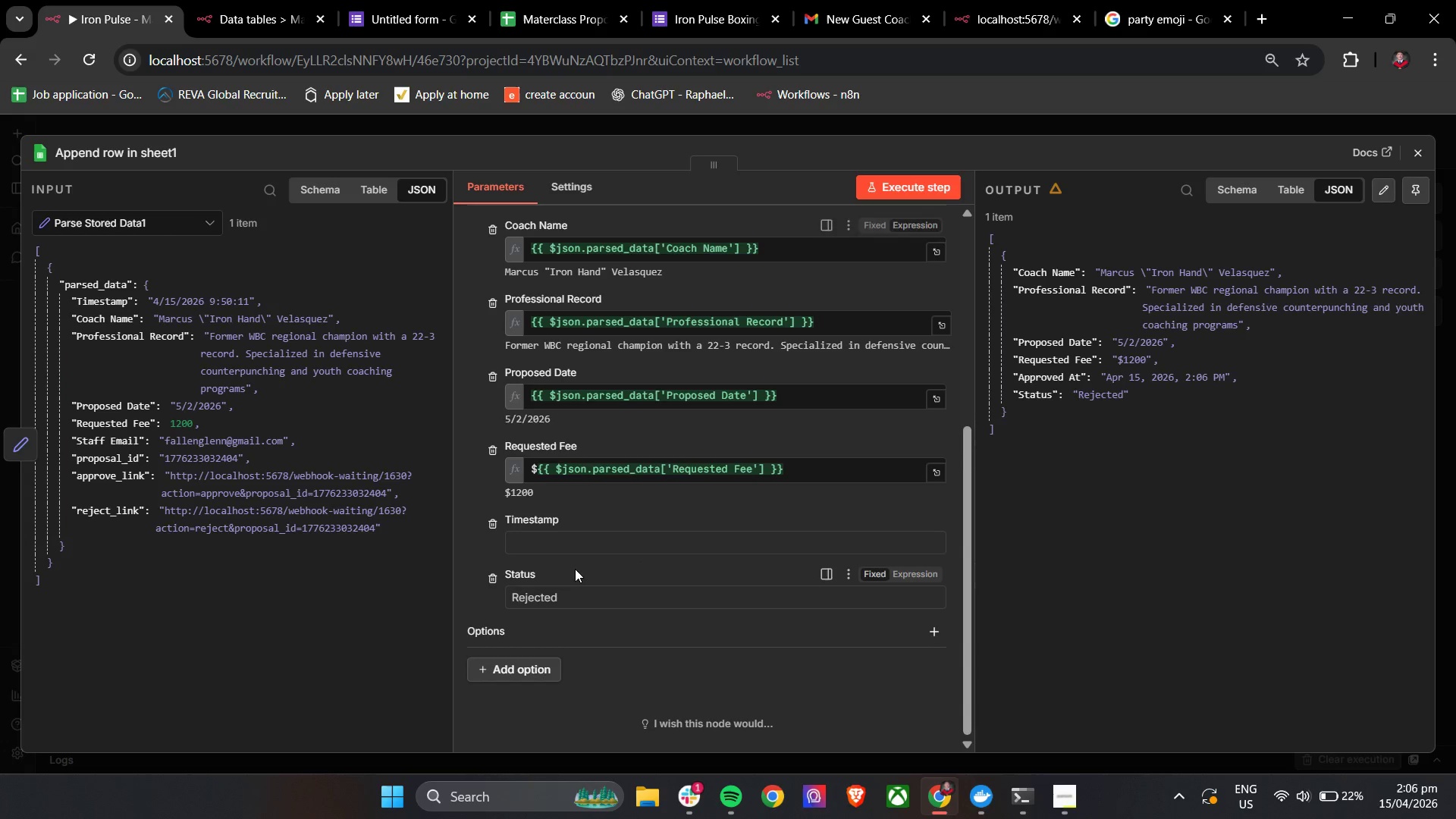 
left_click([572, 538])
 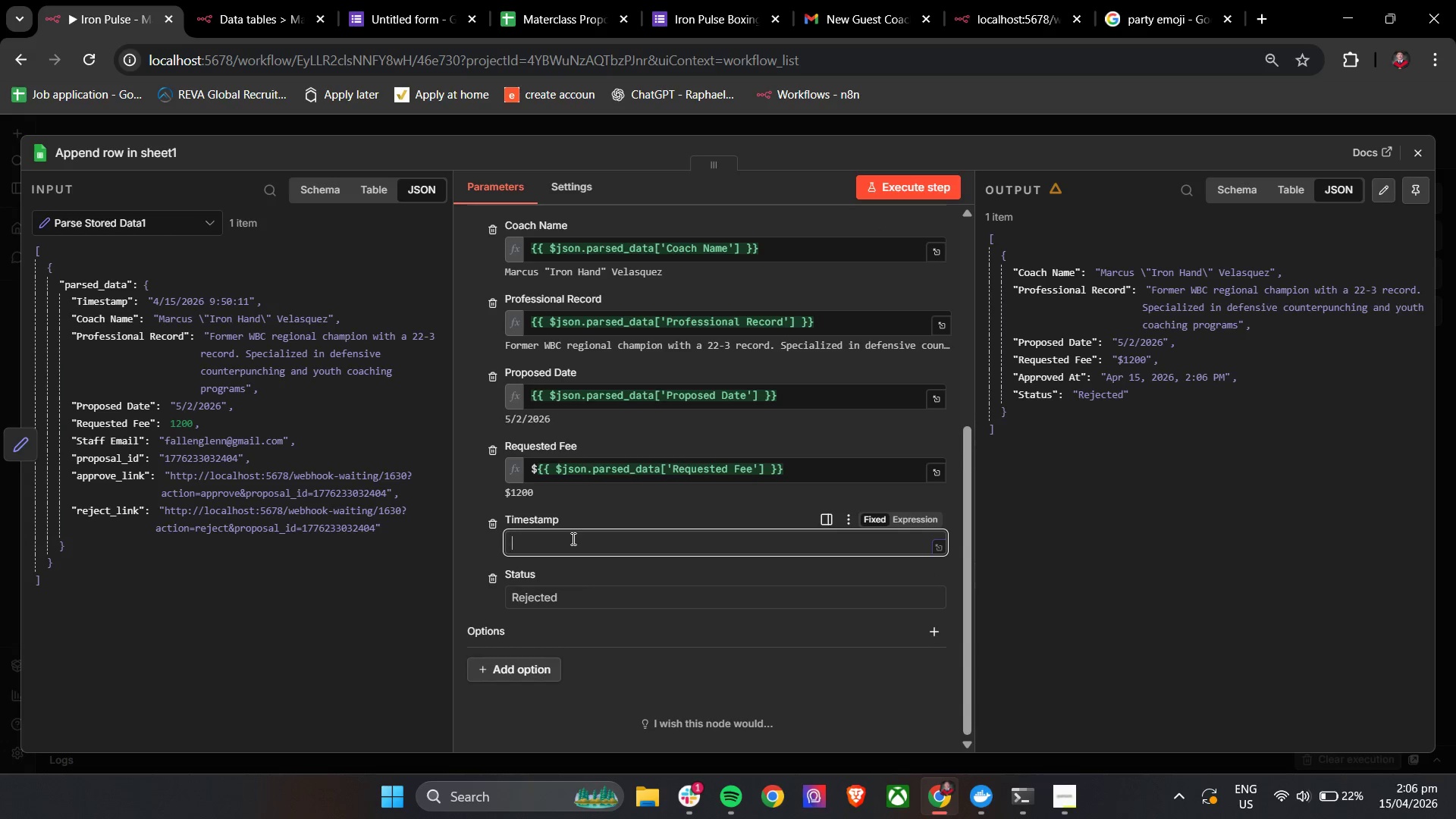 
wait(6.95)
 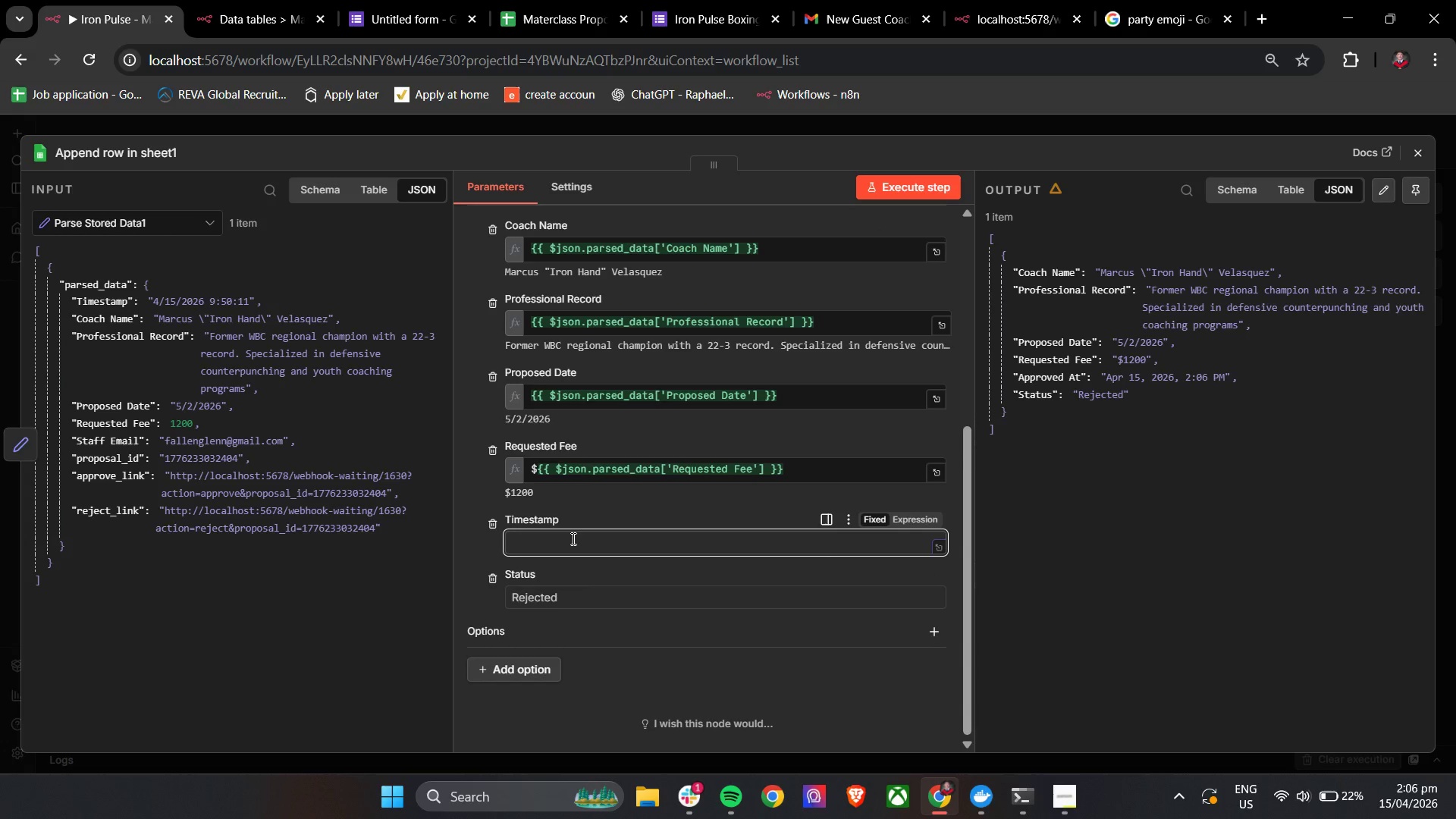 
left_click([1414, 158])
 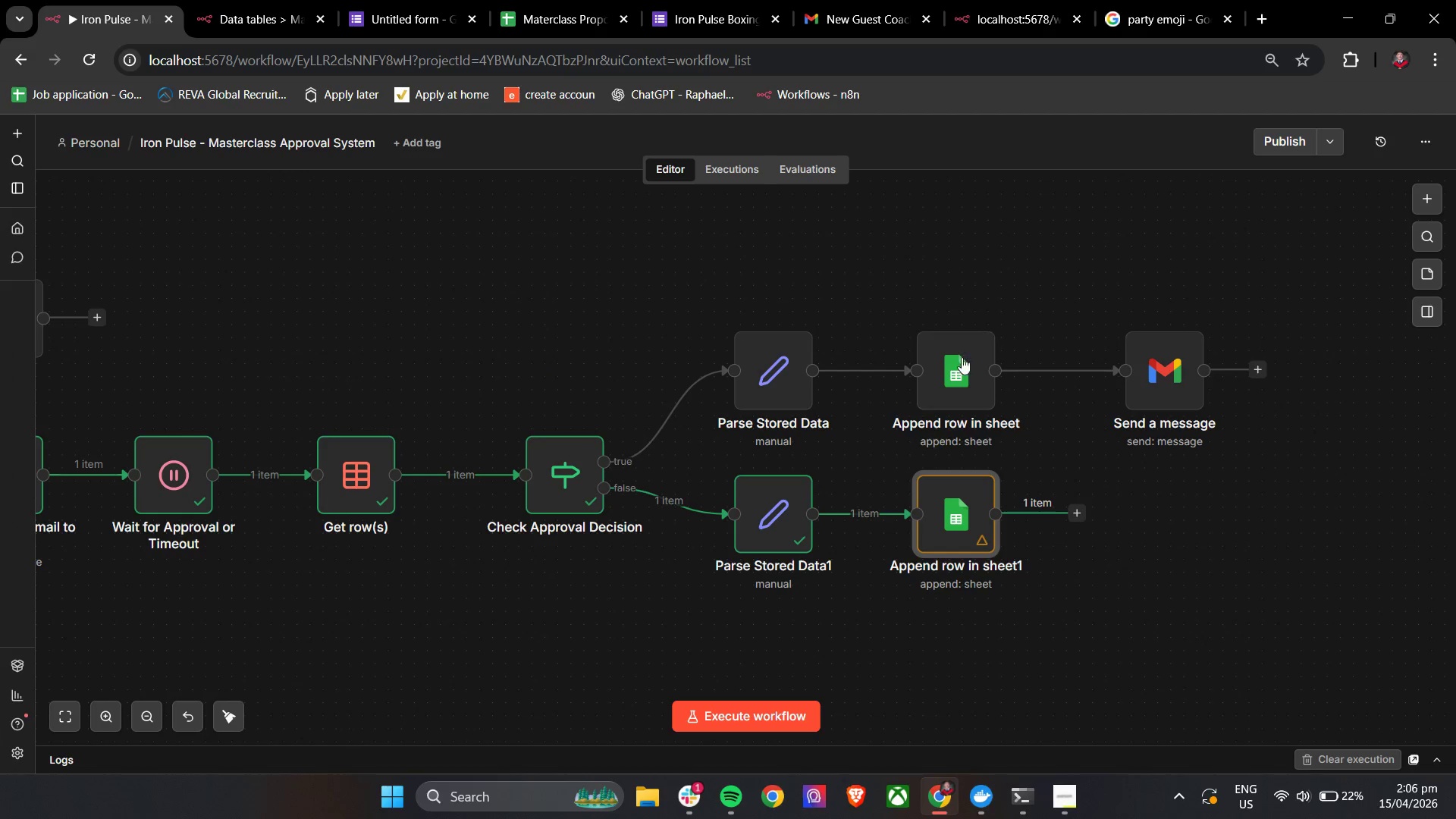 
double_click([957, 378])
 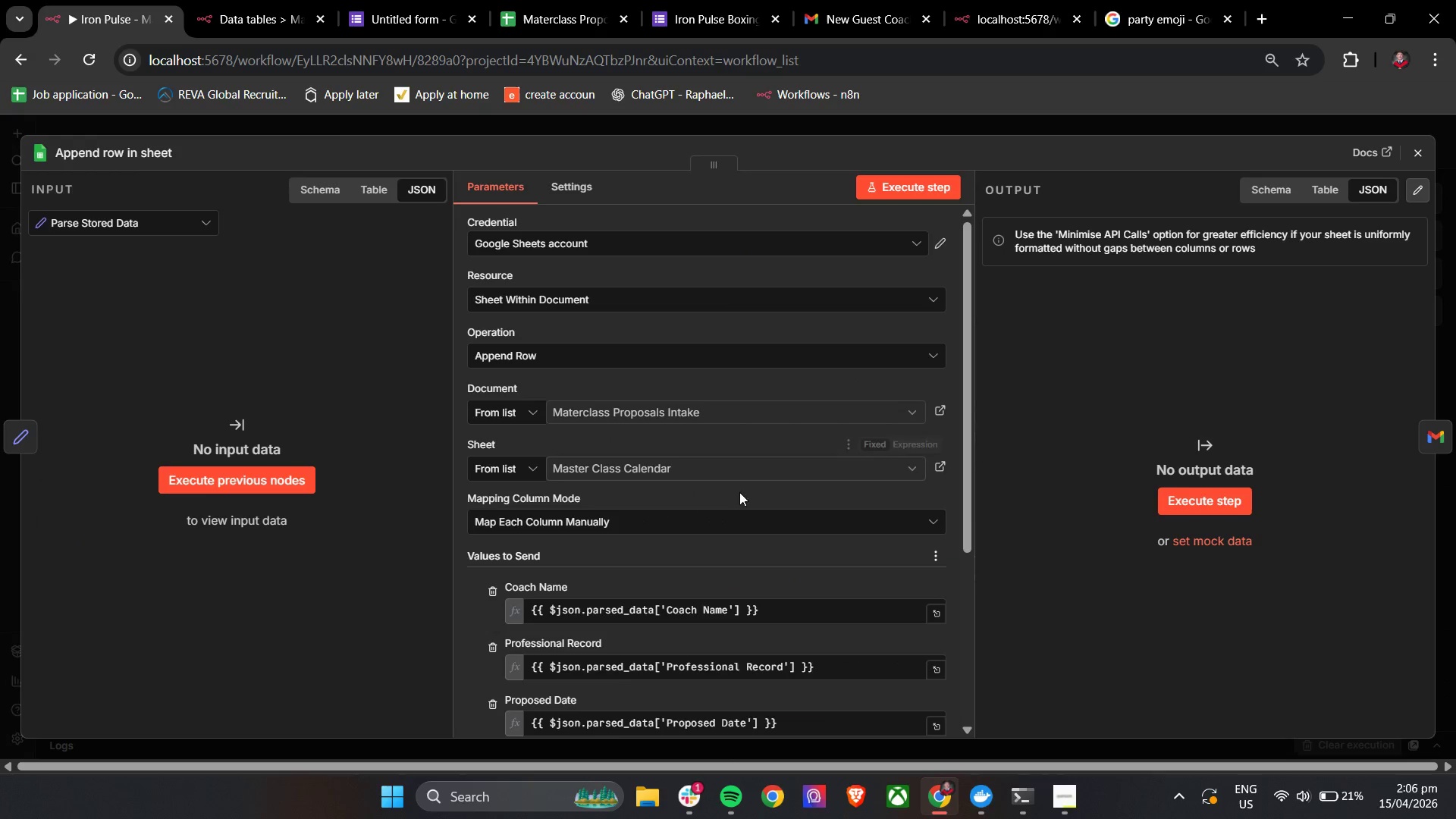 
scroll: coordinate [713, 522], scroll_direction: down, amount: 5.0
 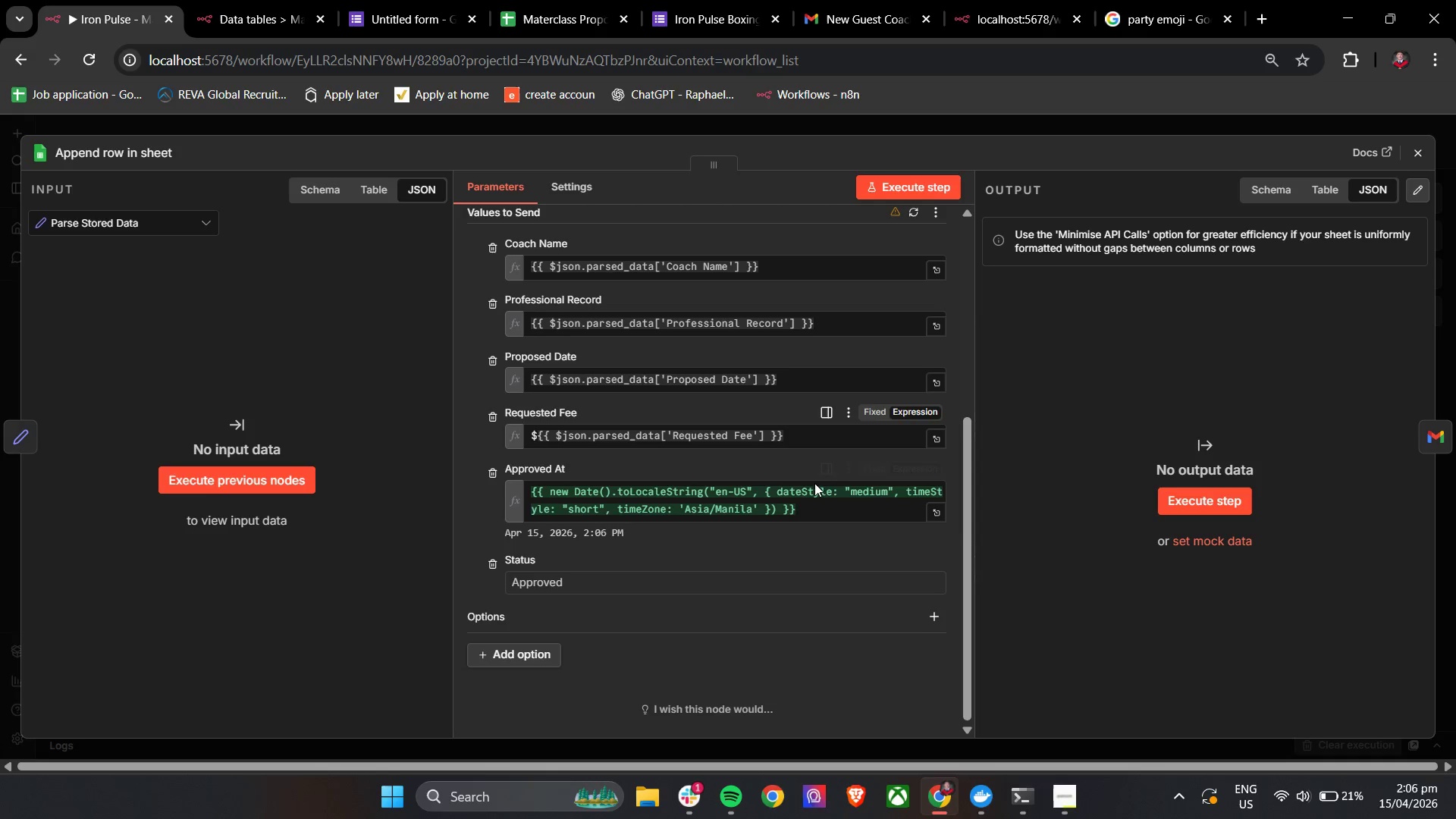 
left_click([830, 516])
 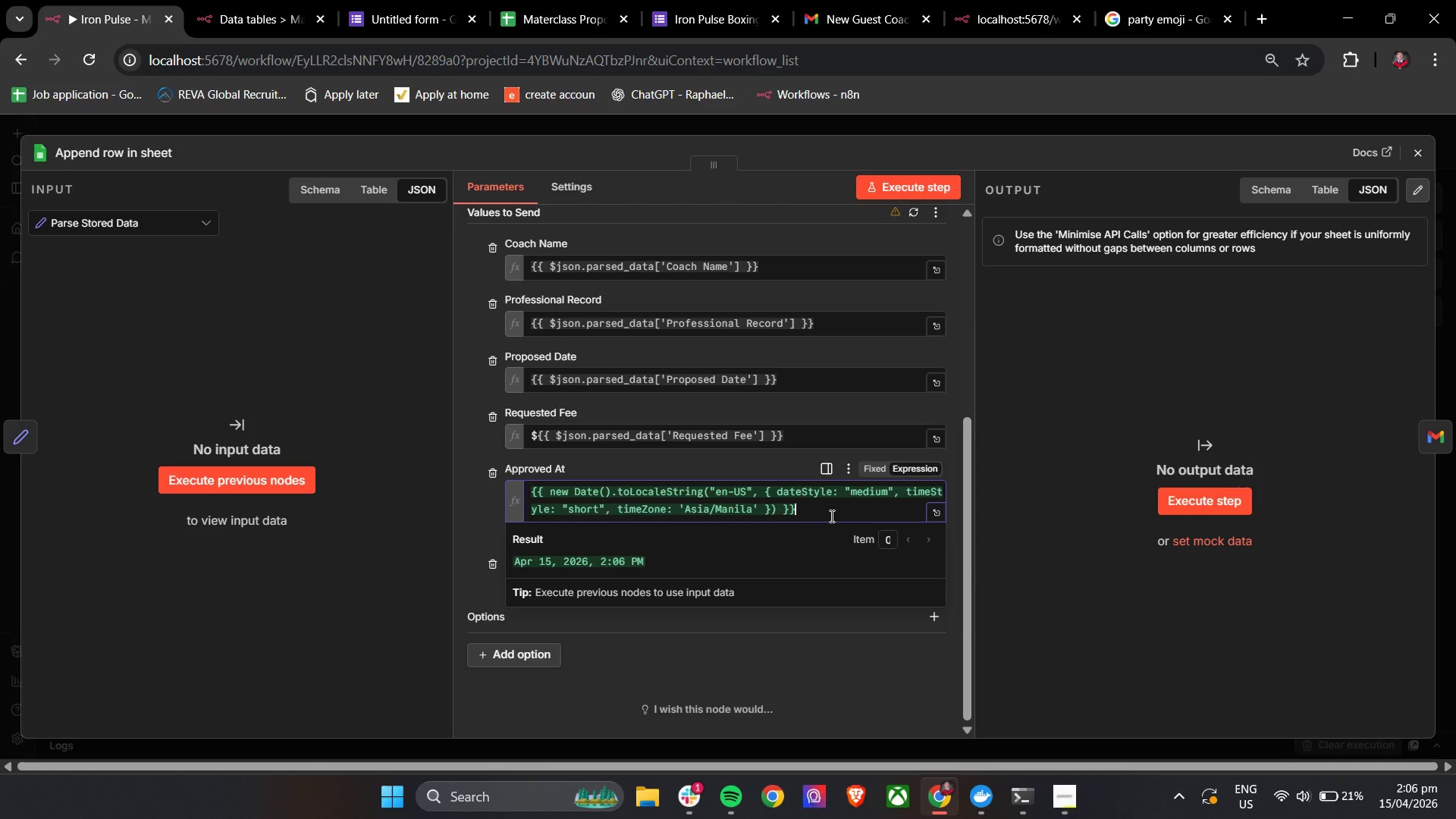 
key(Control+A)
 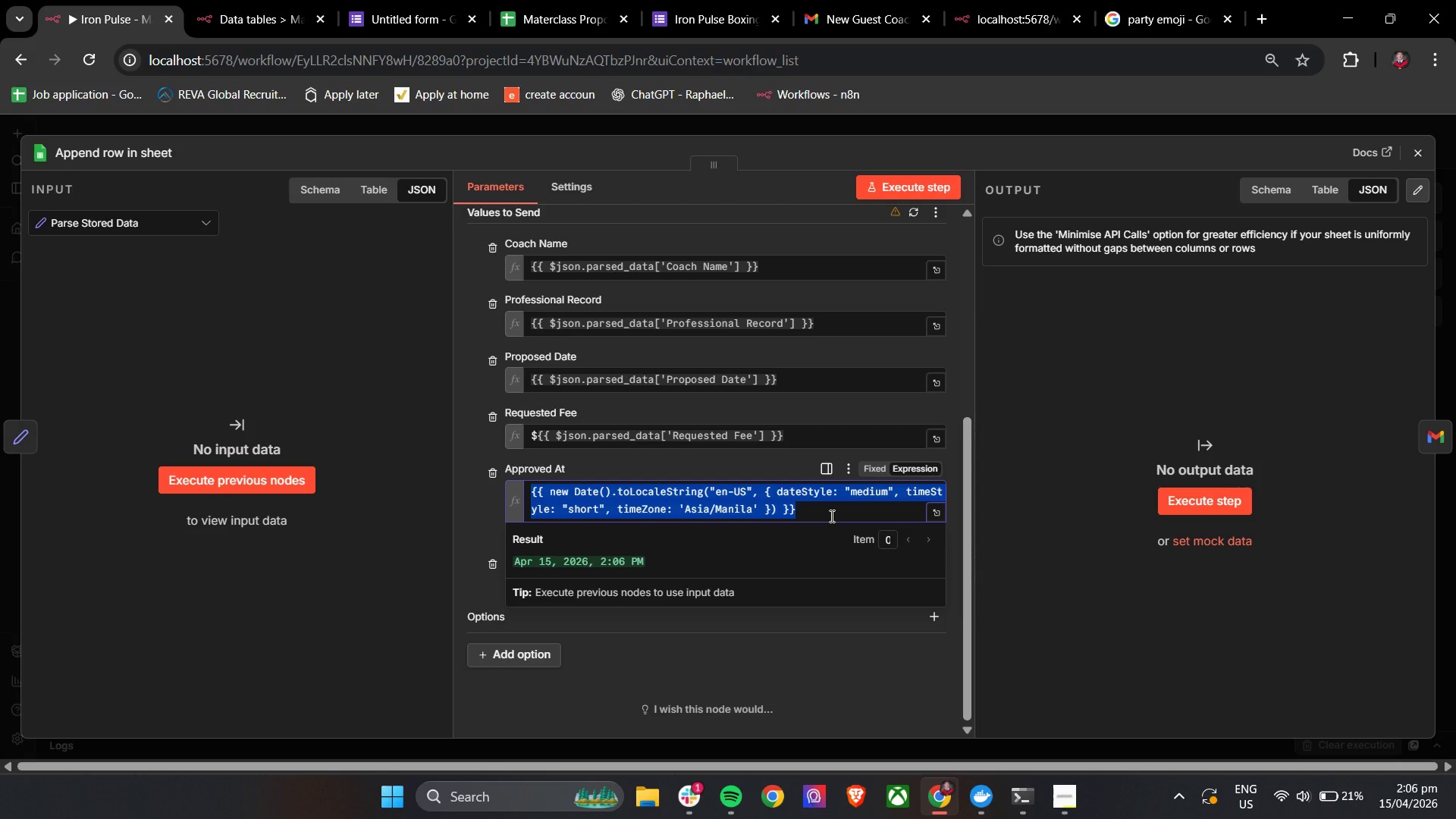 
key(Control+C)
 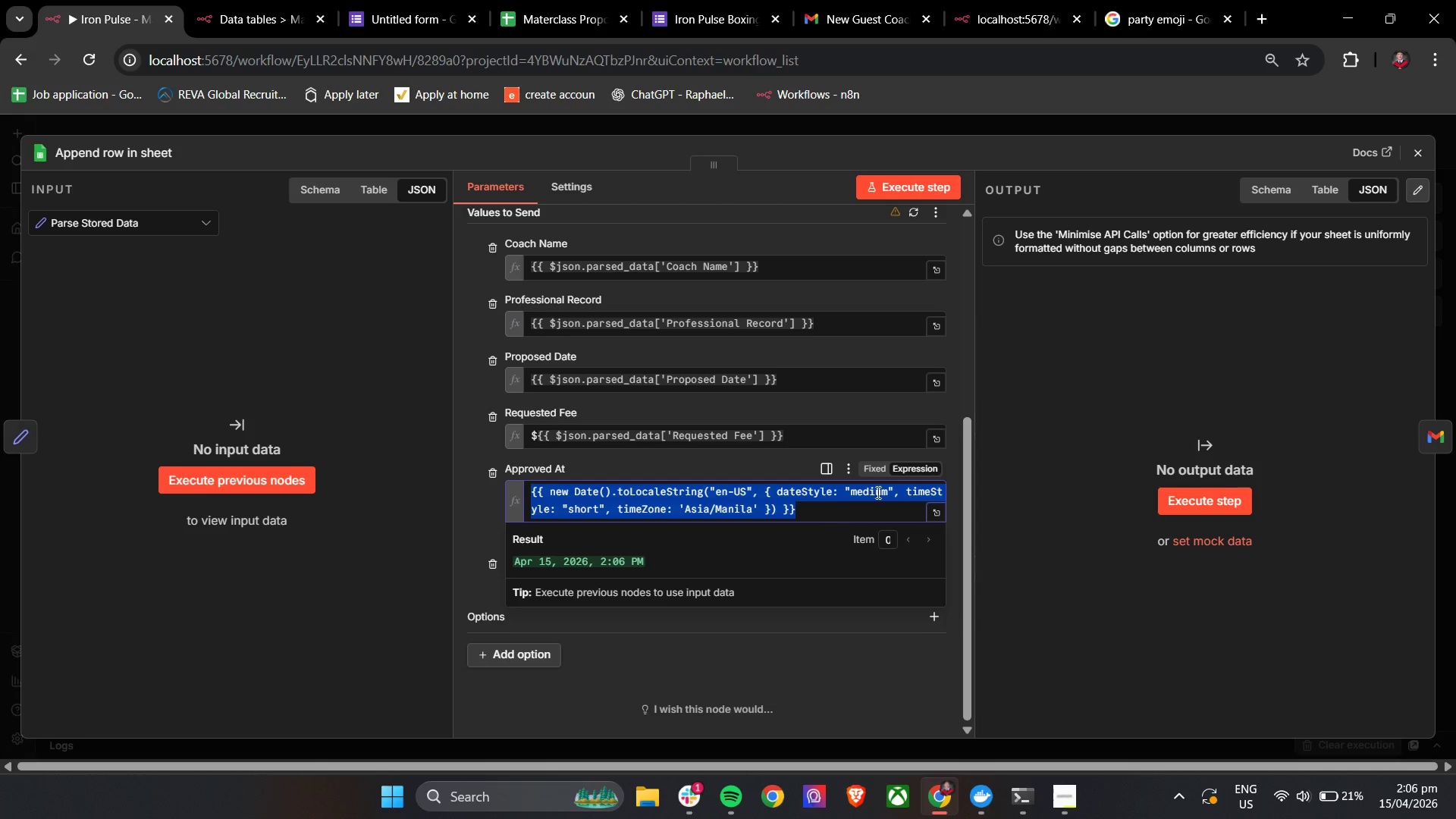 
key(Control+C)
 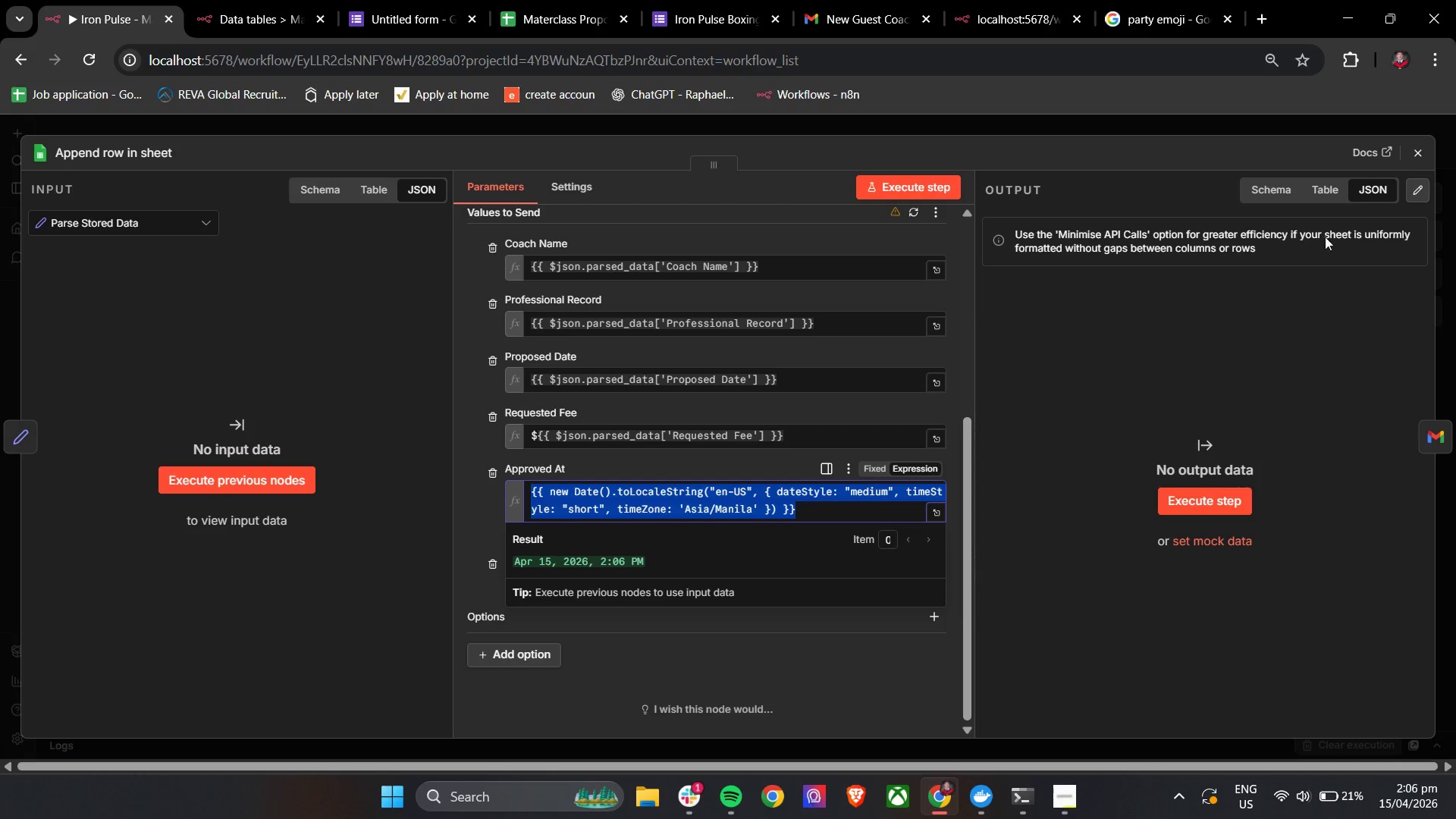 
key(Control+C)
 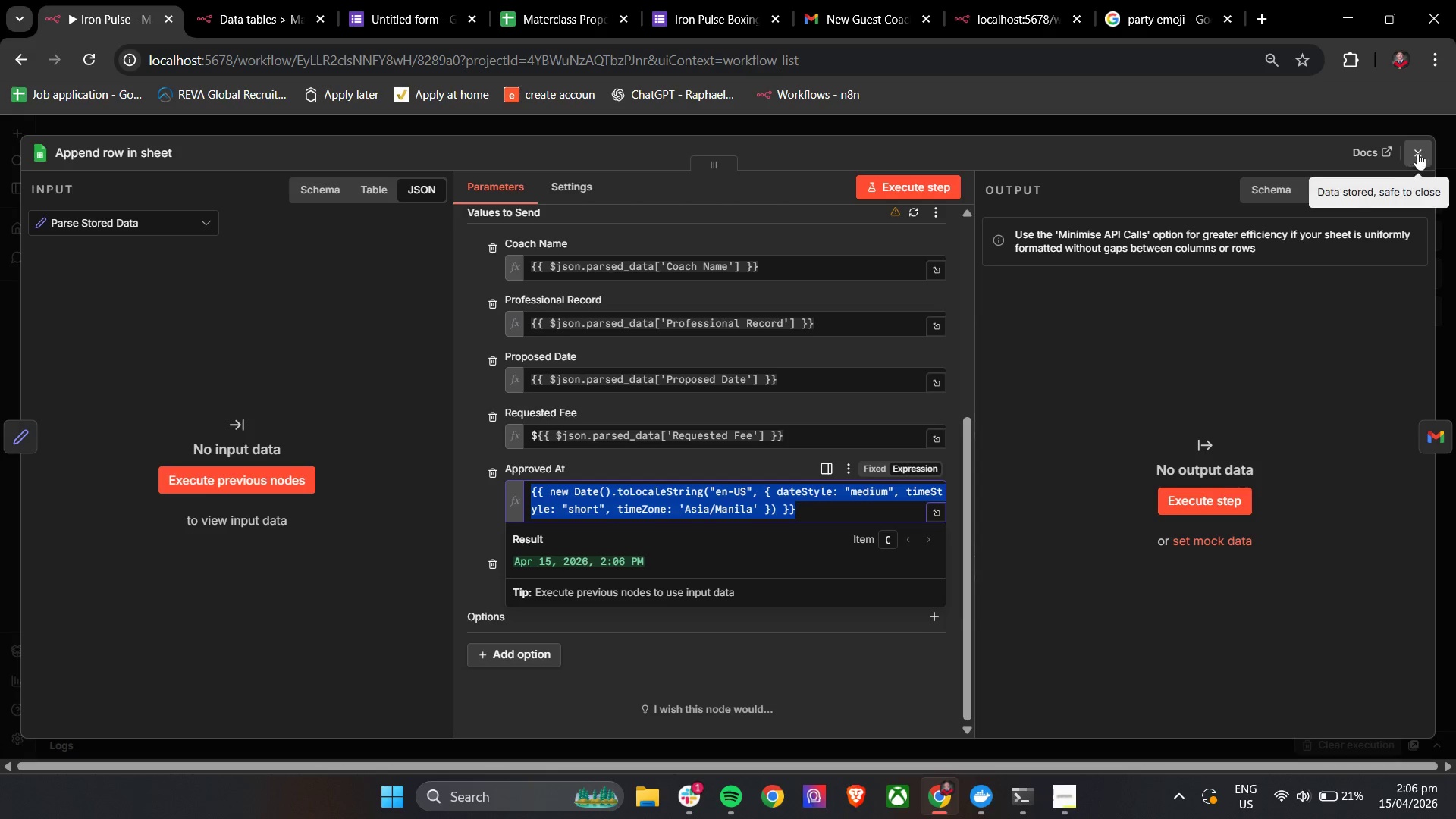 
left_click([1417, 153])
 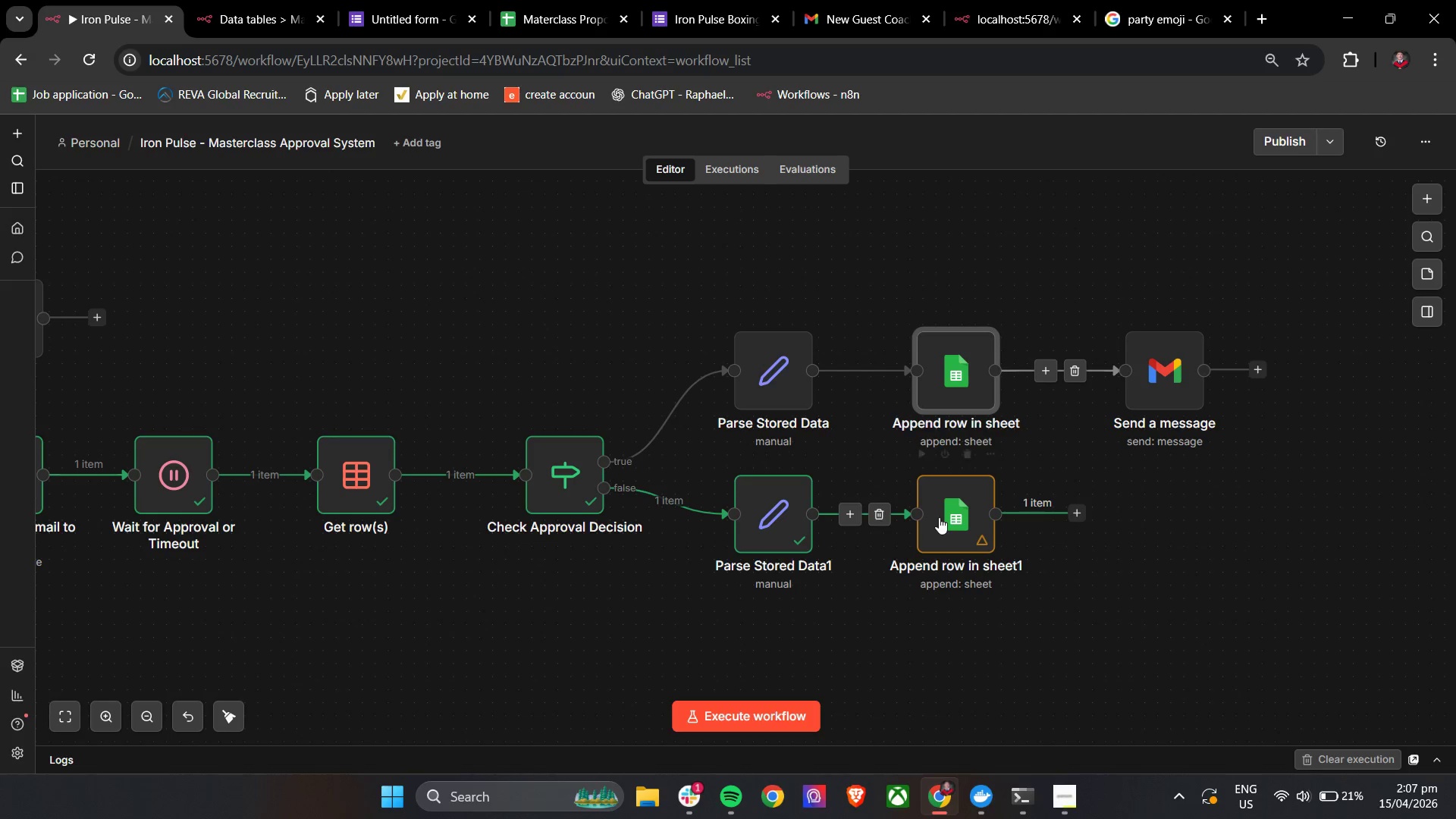 
double_click([939, 517])
 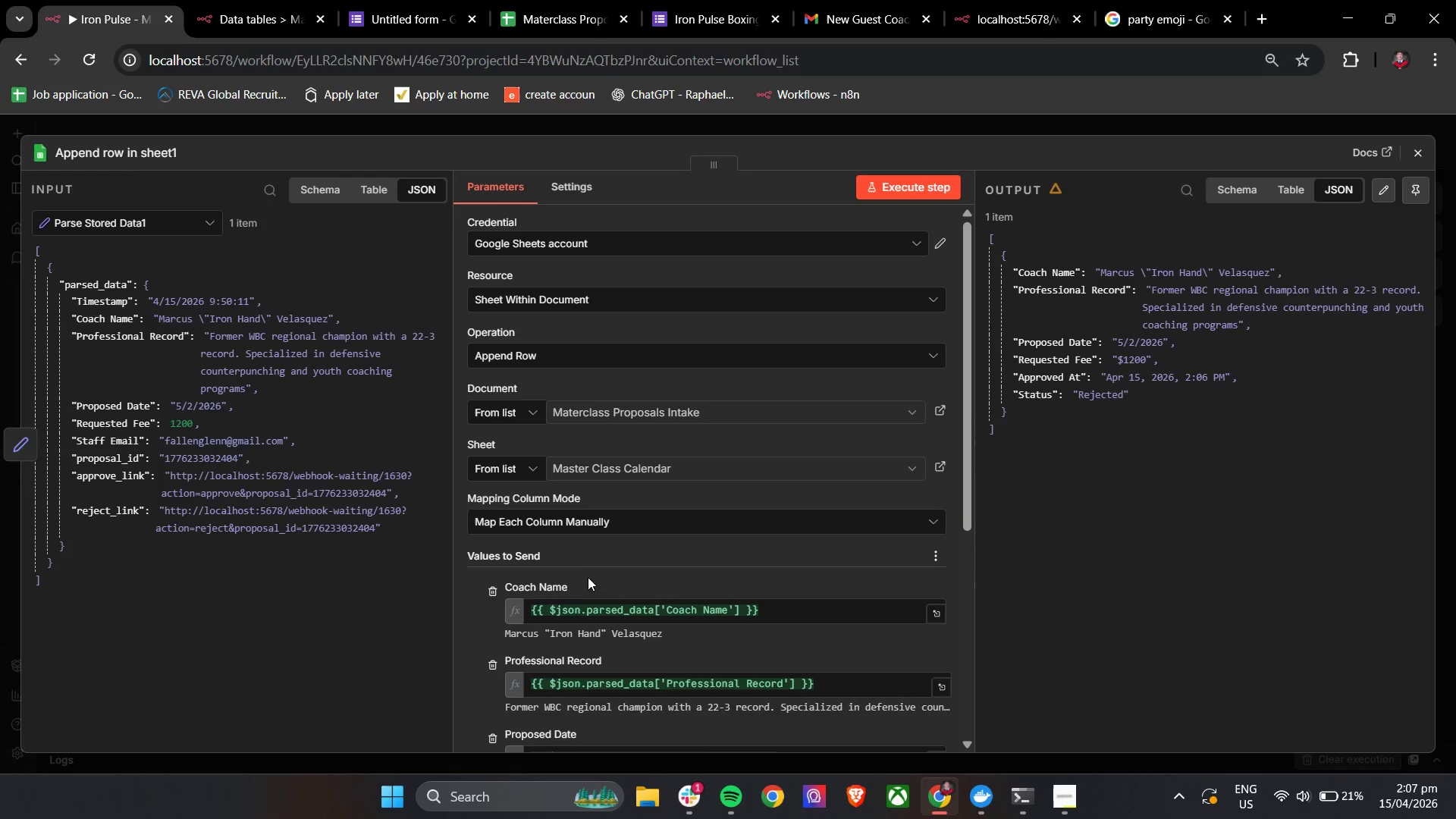 
scroll: coordinate [606, 597], scroll_direction: down, amount: 5.0
 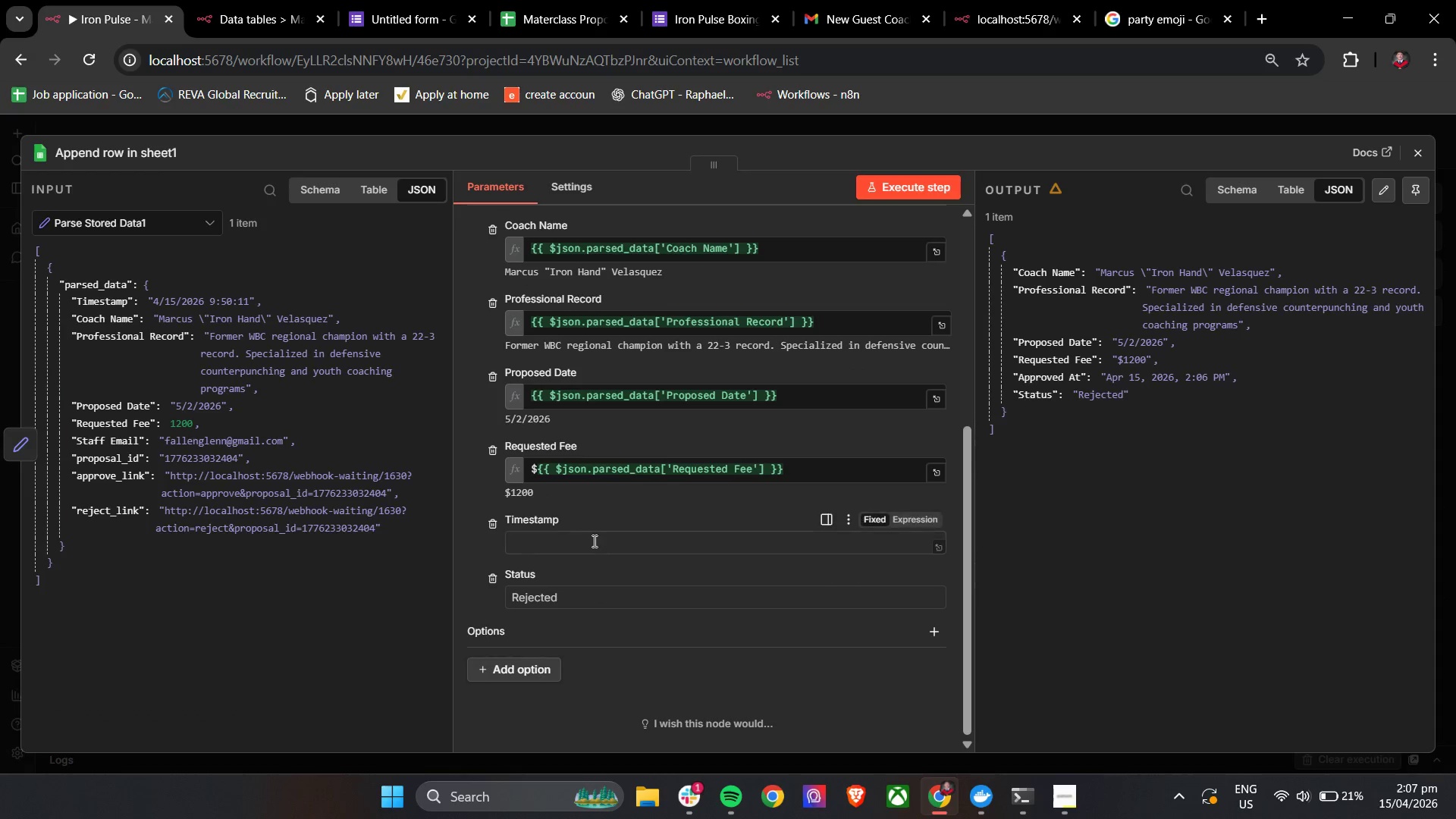 
left_click([592, 550])
 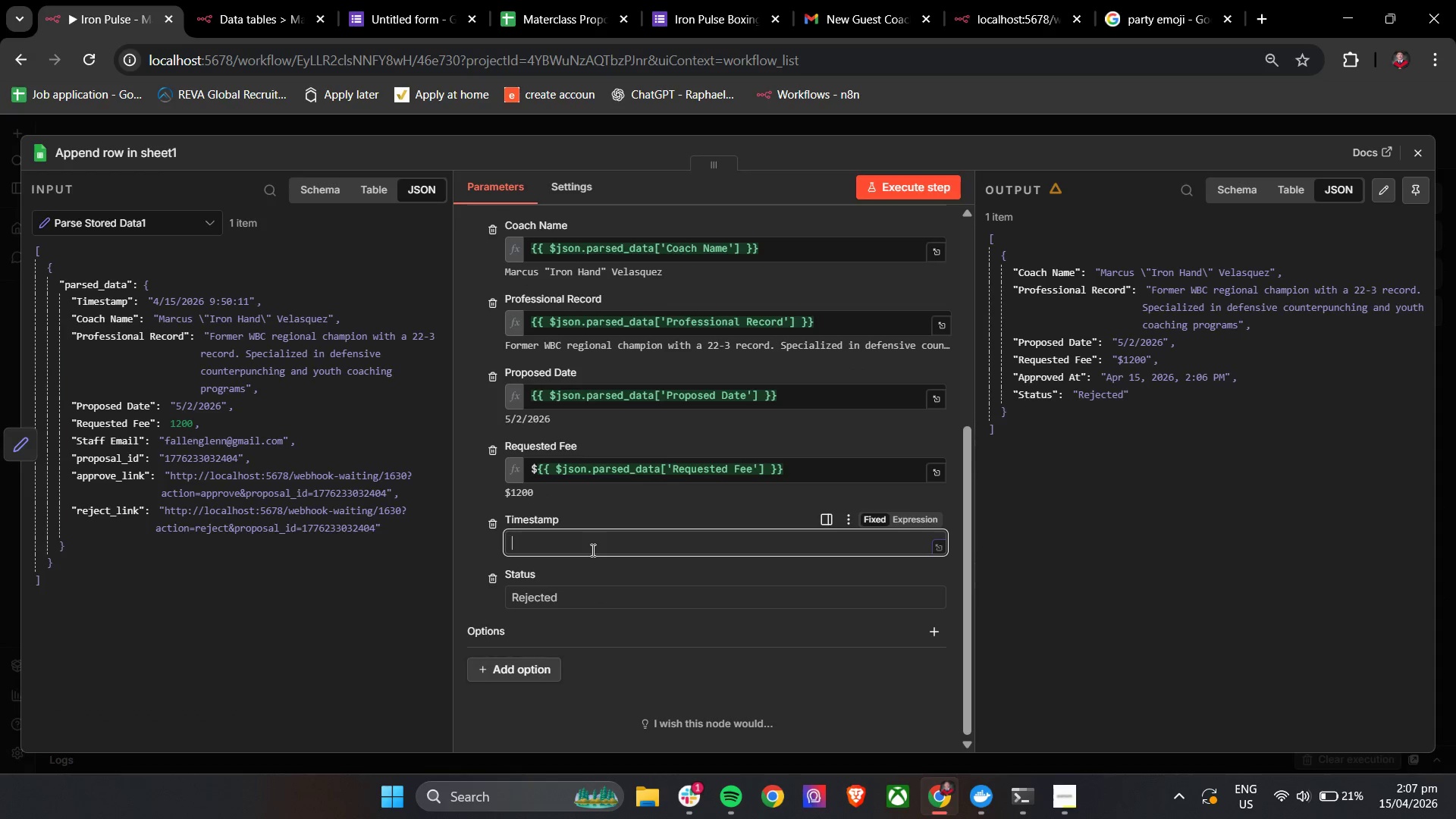 
key(Control+V)
 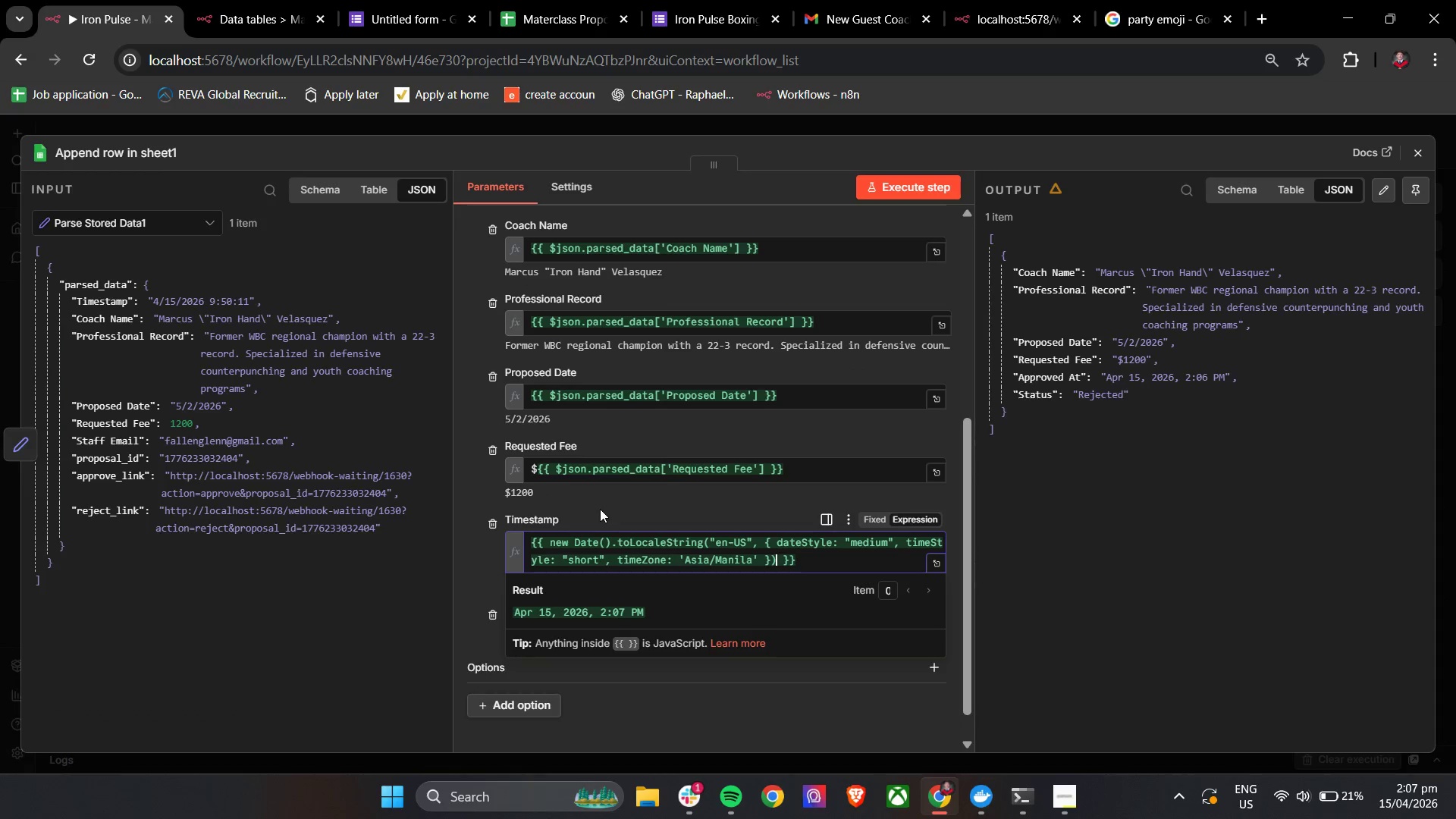 
left_click([600, 509])
 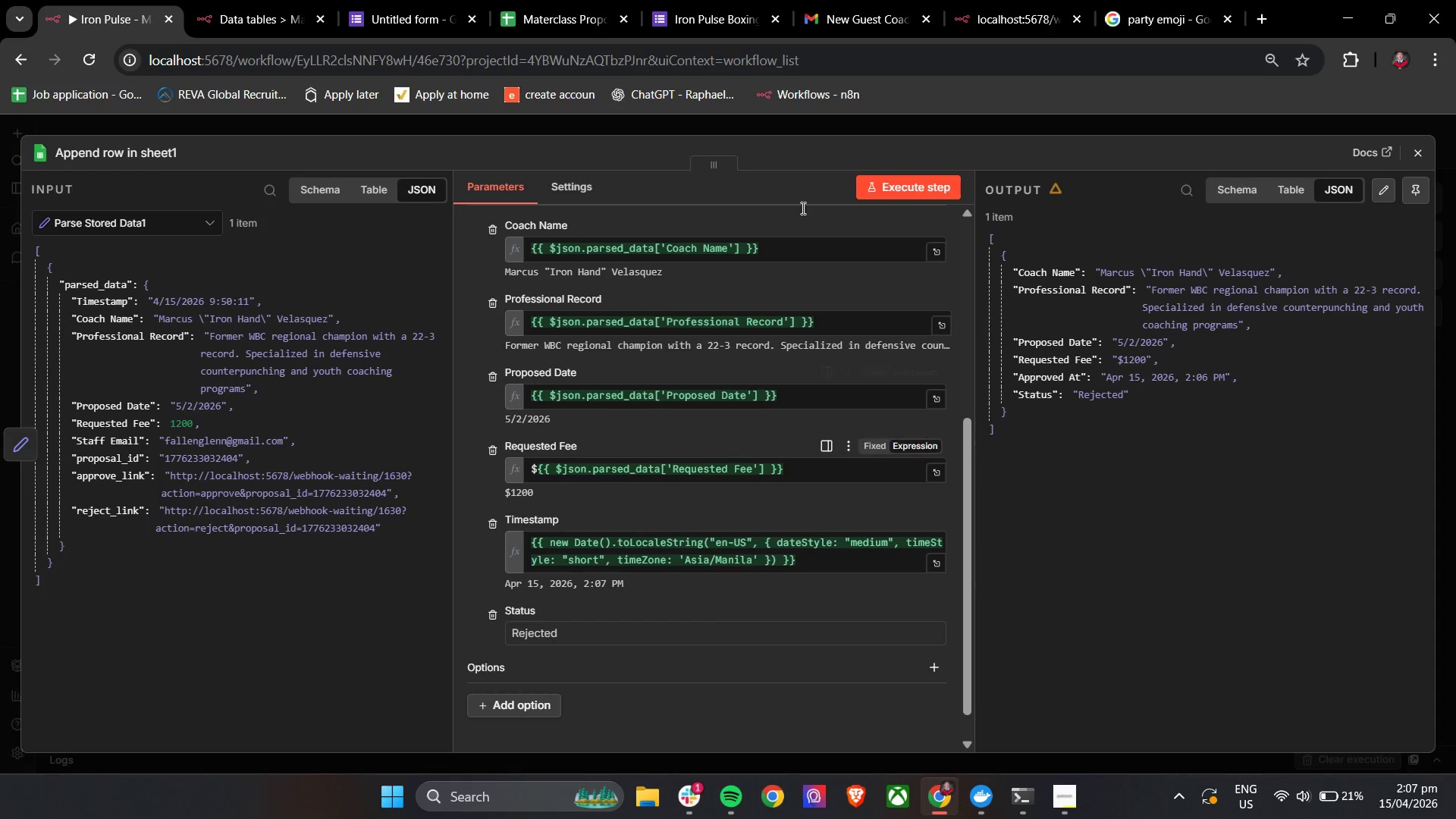 
left_click([843, 0])
 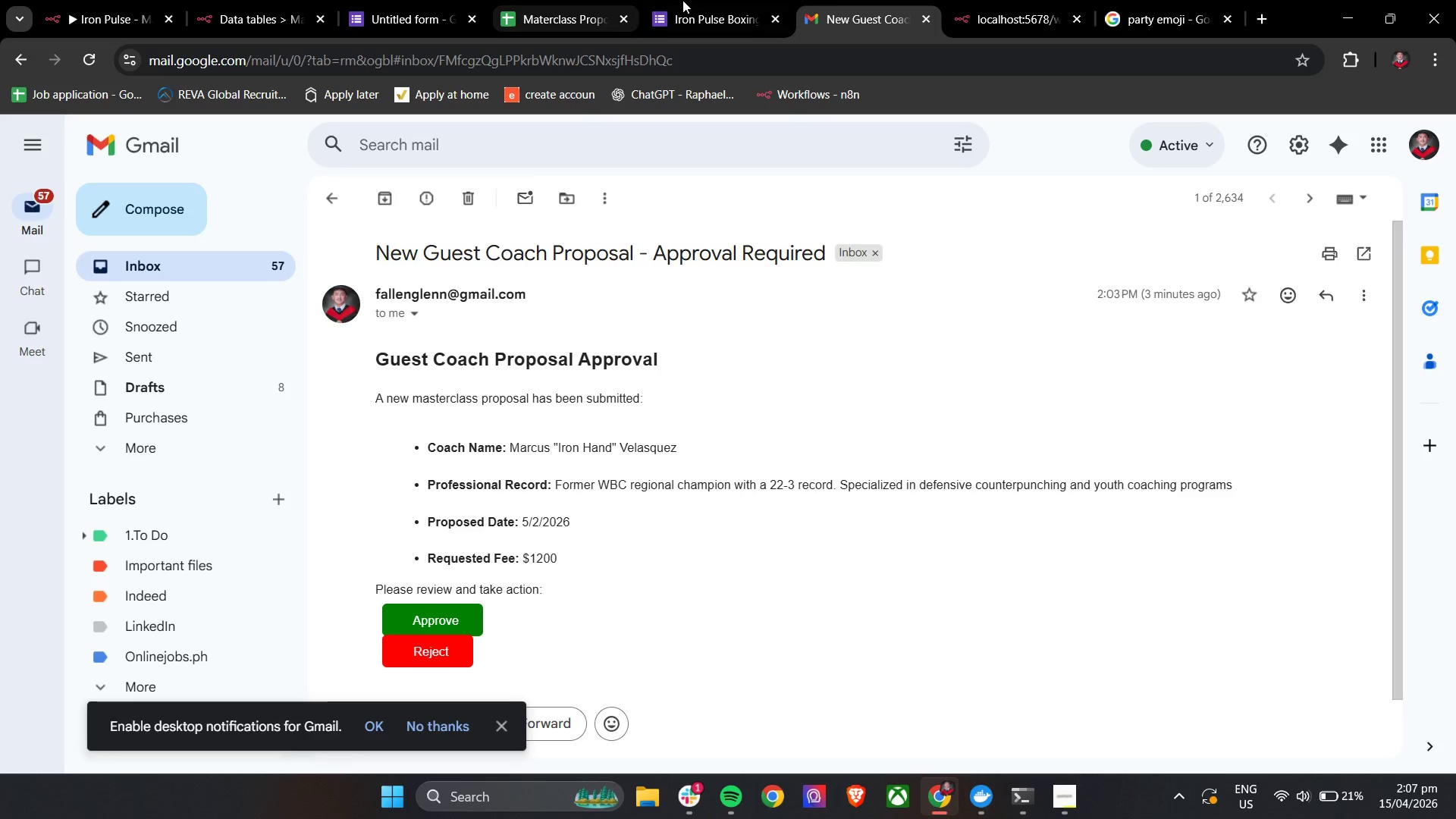 
double_click([562, 0])
 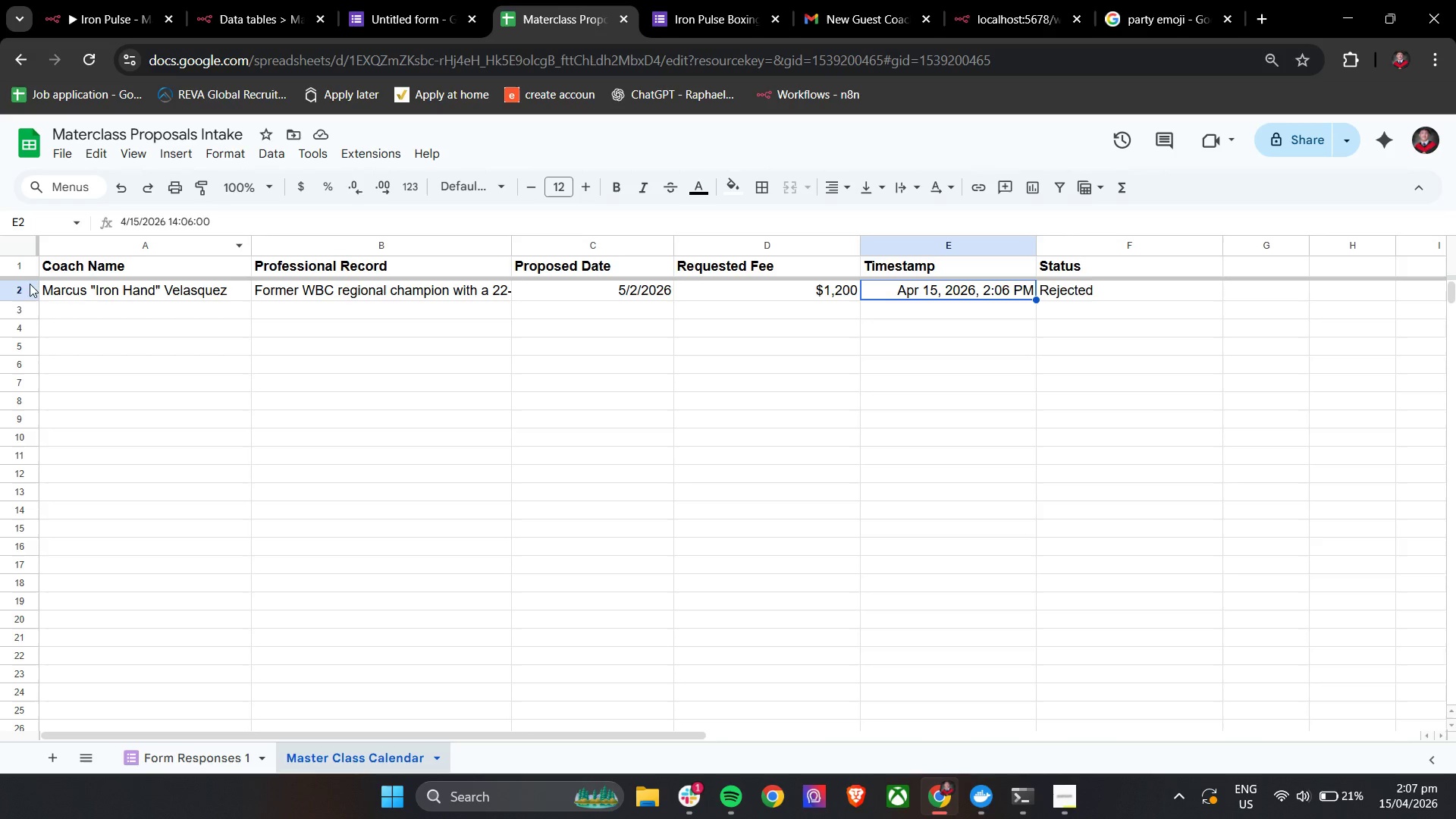 
left_click([23, 289])
 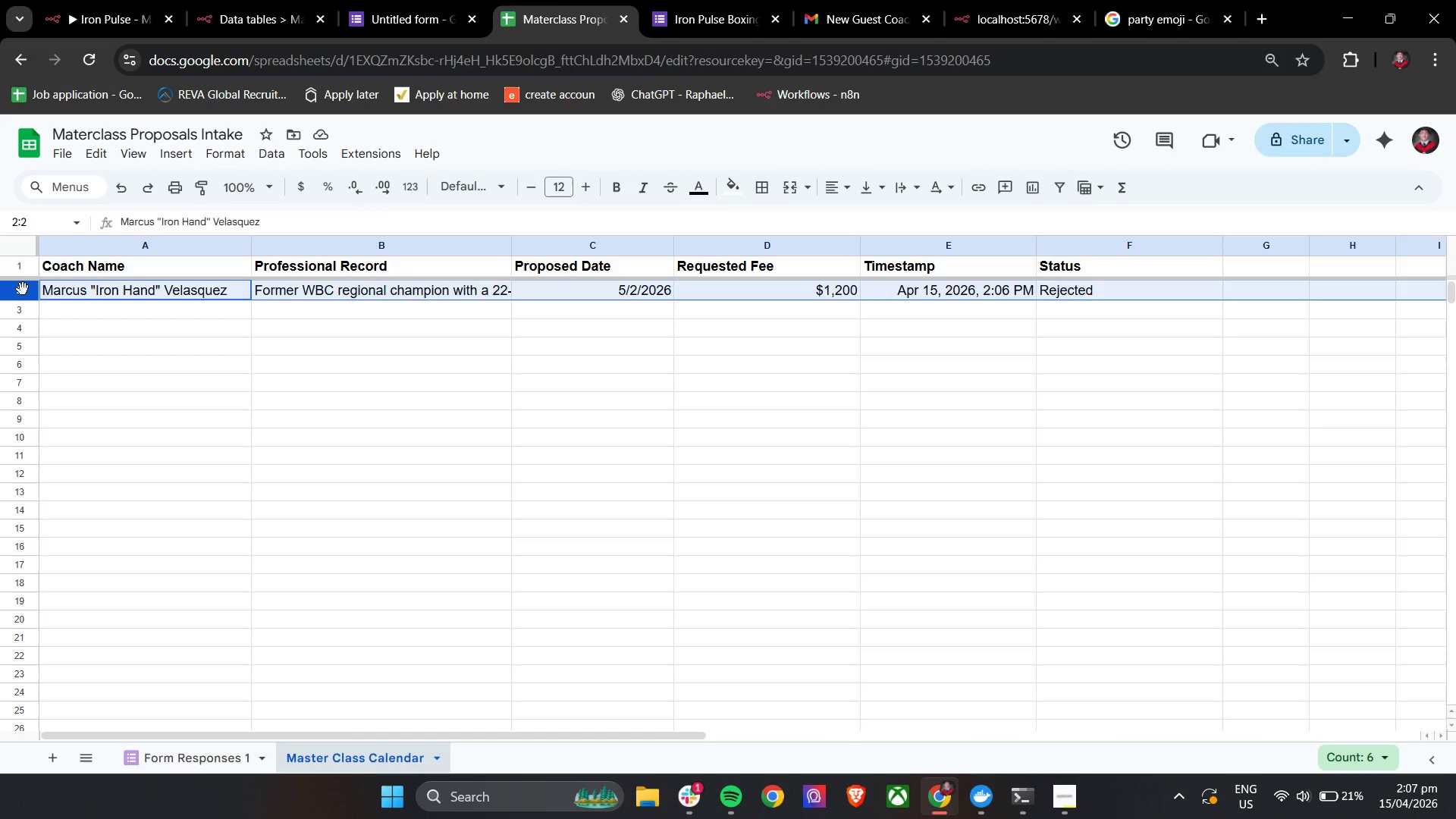 
key(Backslash)
 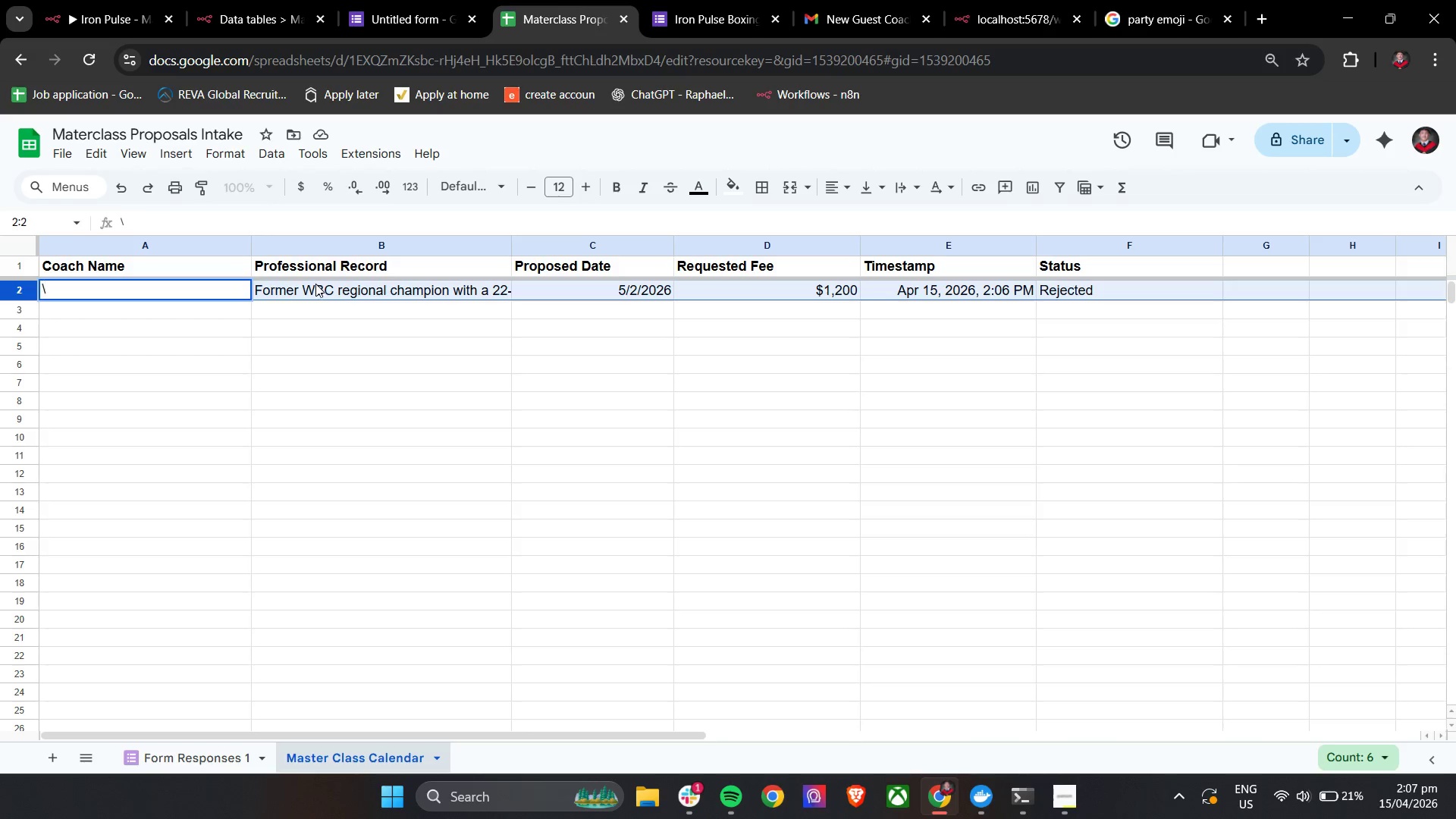 
left_click([280, 347])
 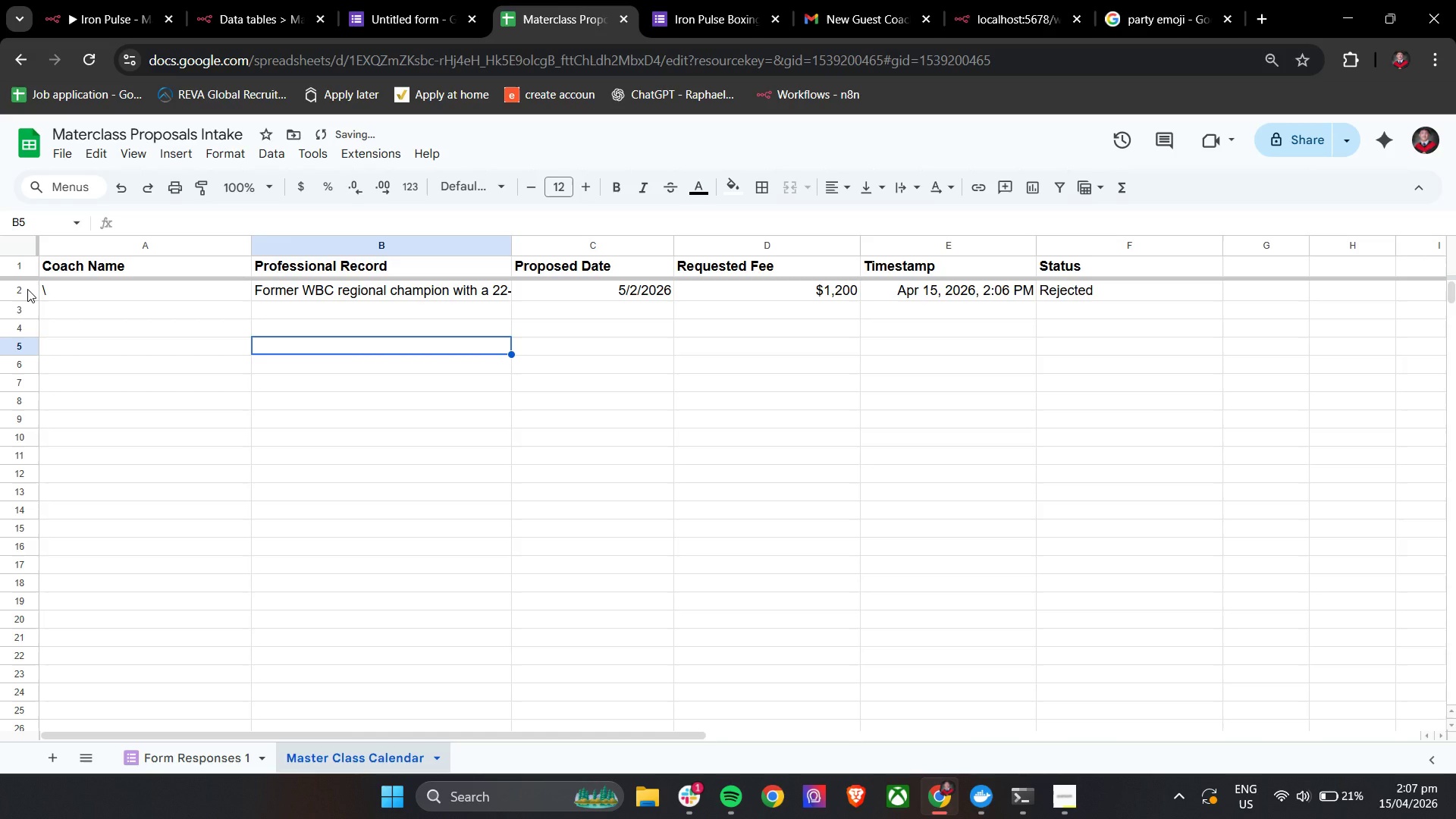 
key(Control+Z)
 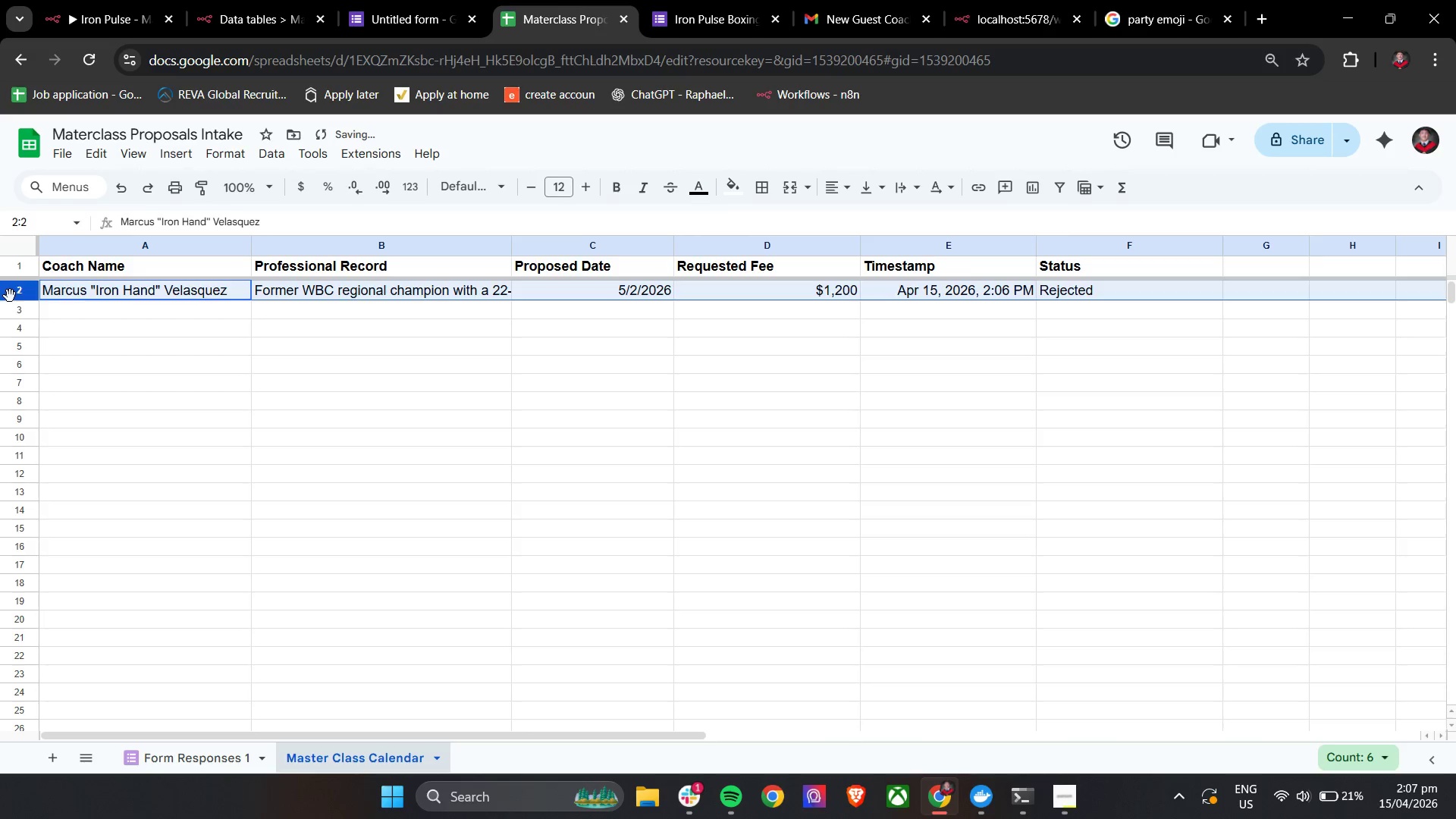 
left_click([11, 296])
 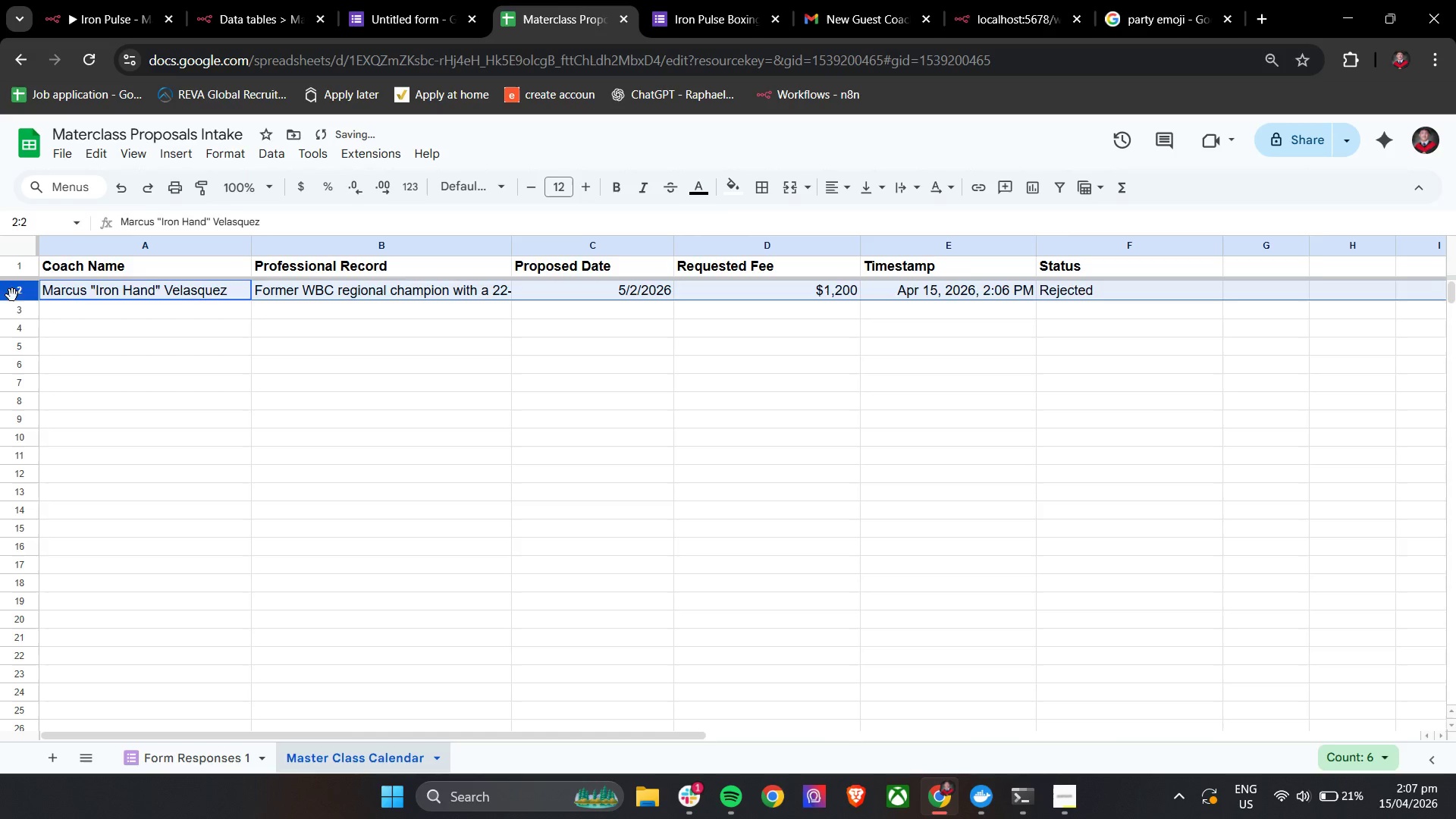 
left_click([12, 295])
 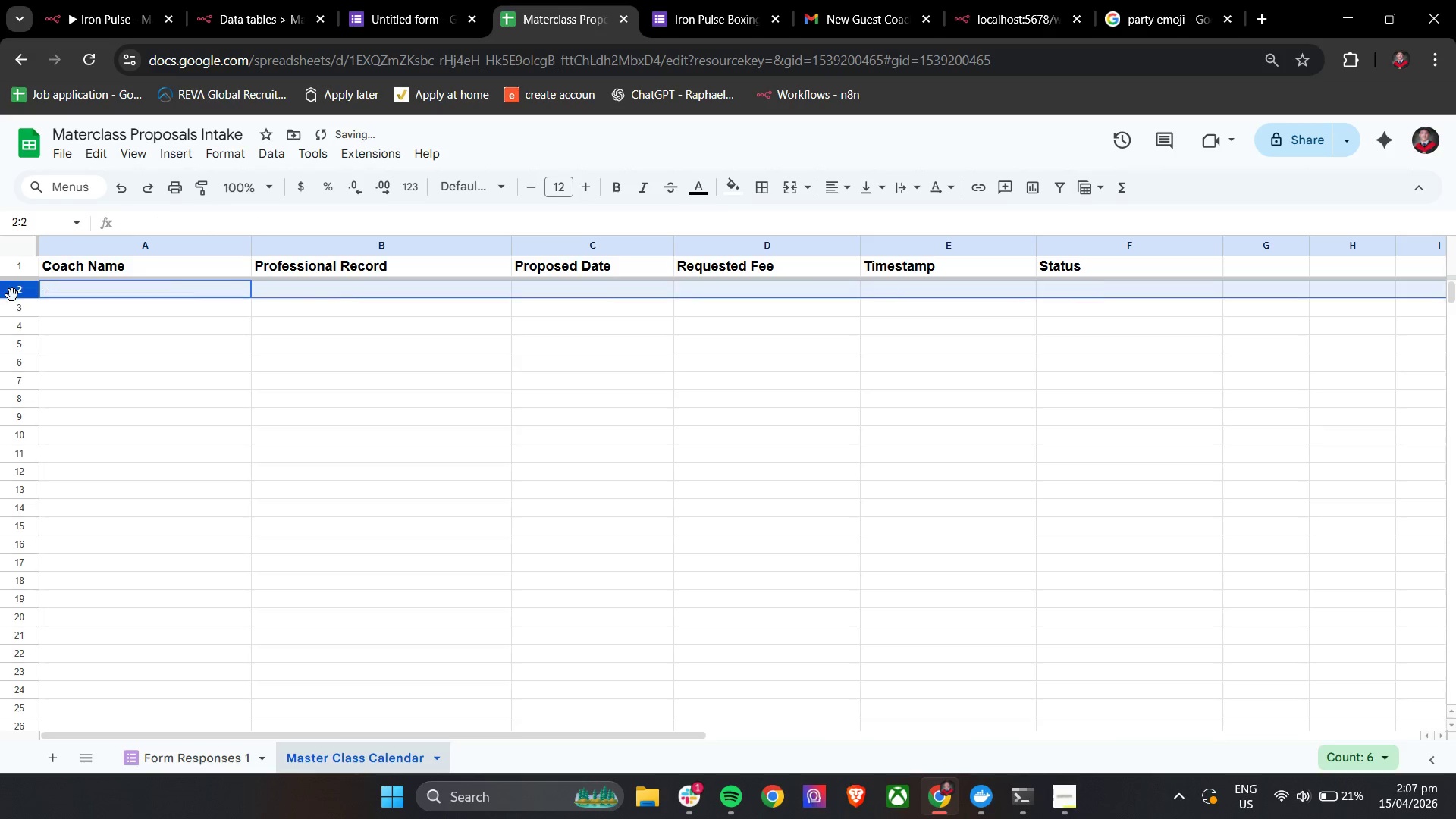 
key(Backspace)
 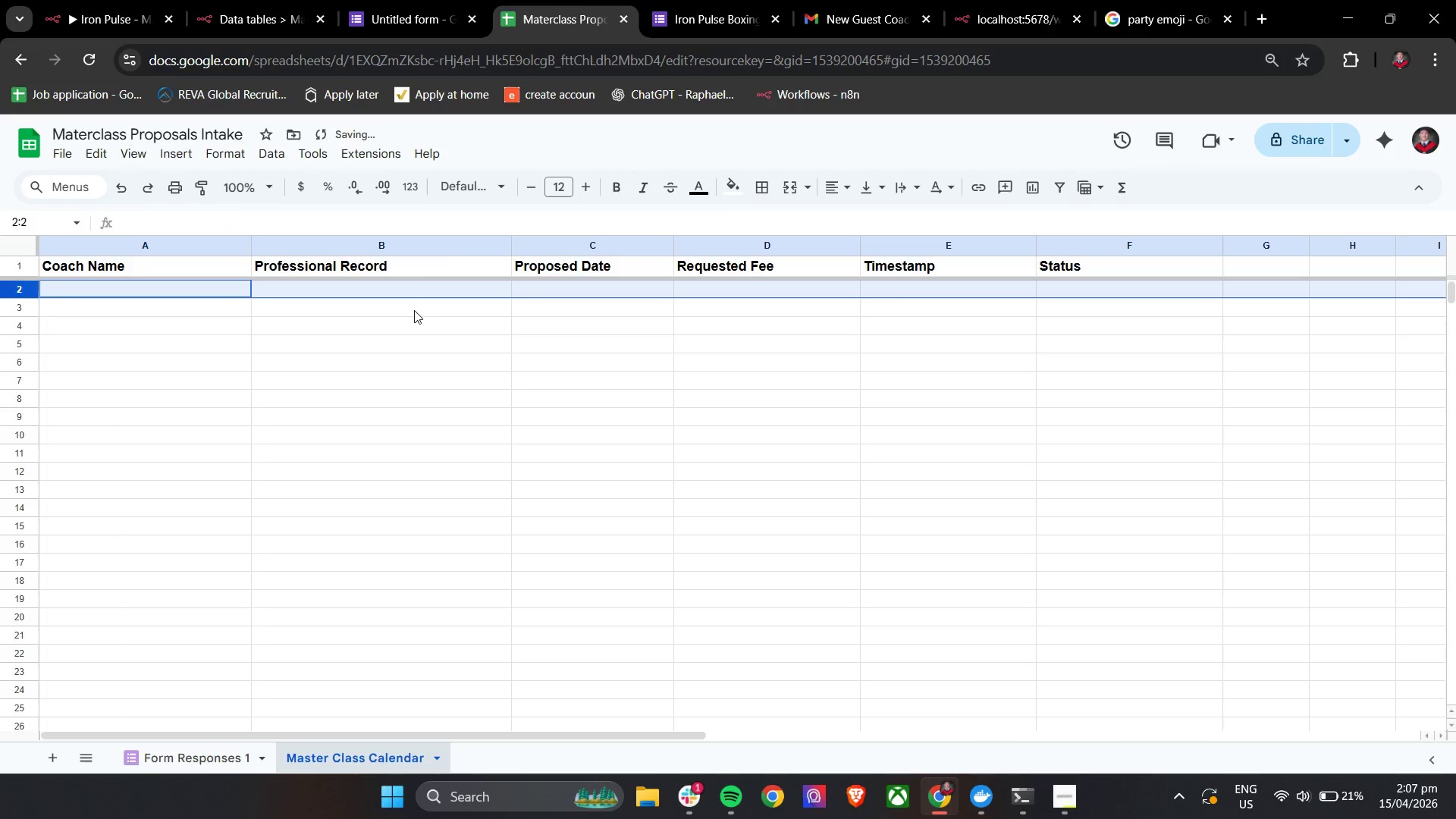 
left_click([433, 249])
 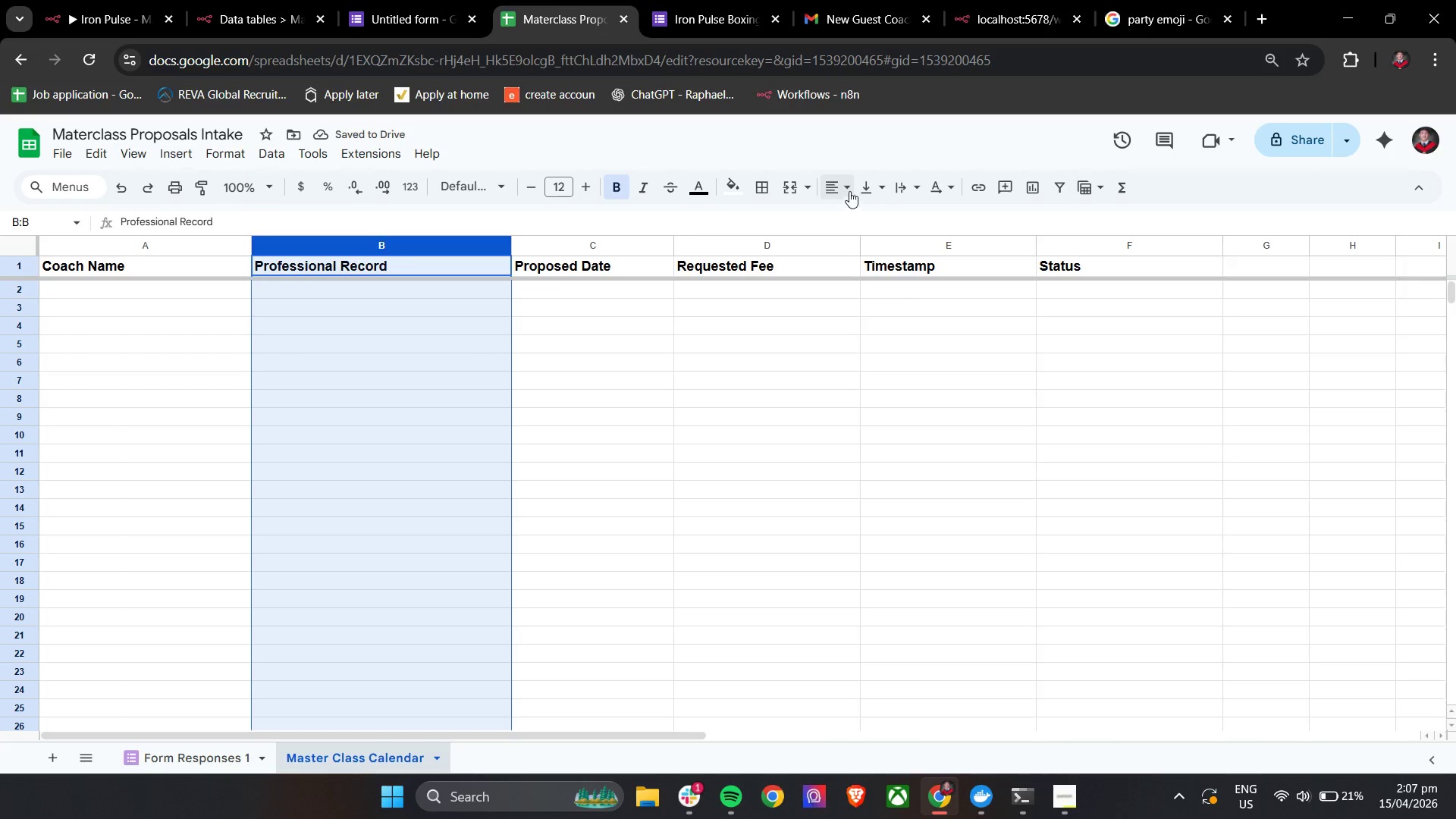 
left_click([899, 187])
 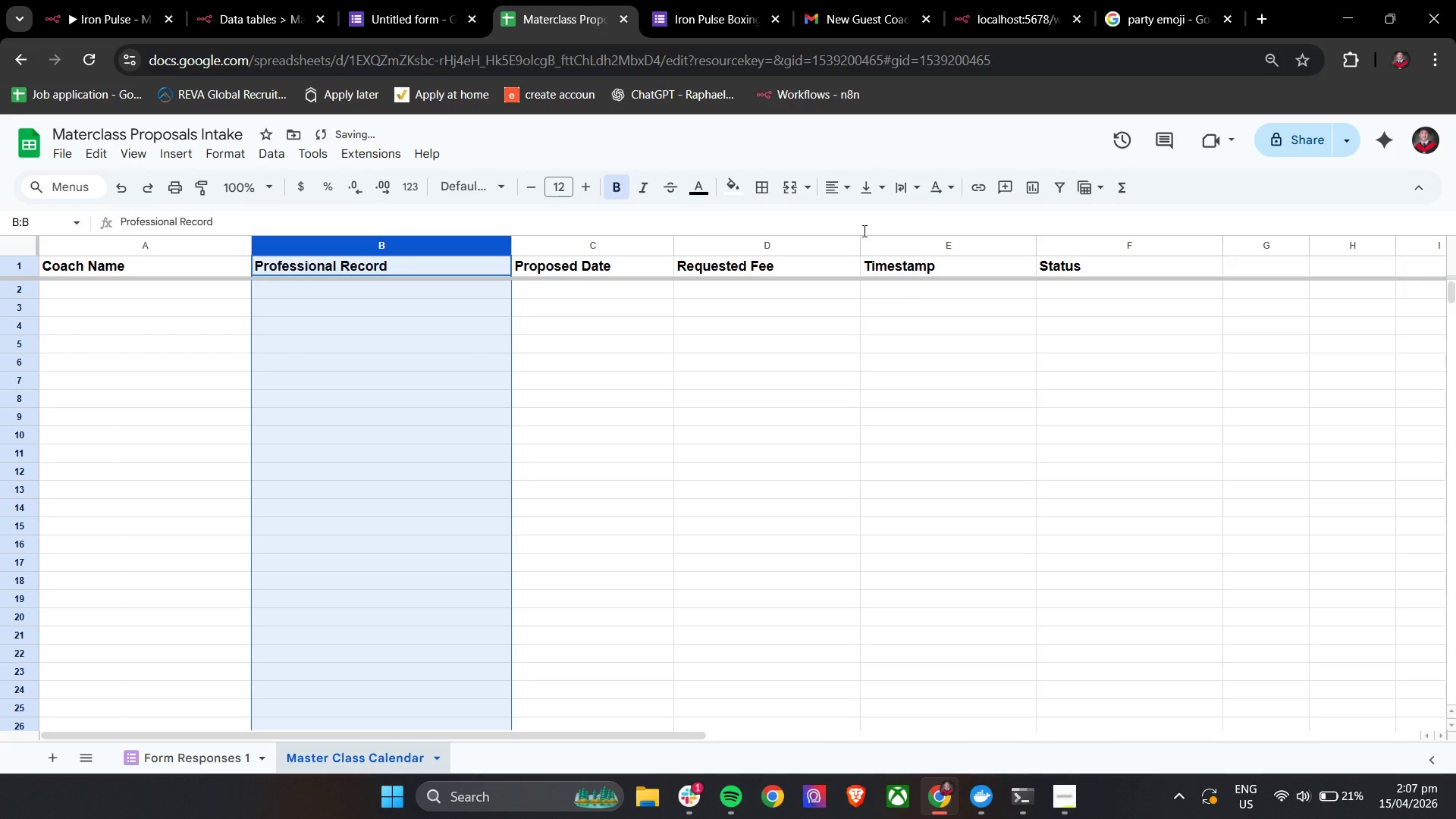 
left_click([532, 357])
 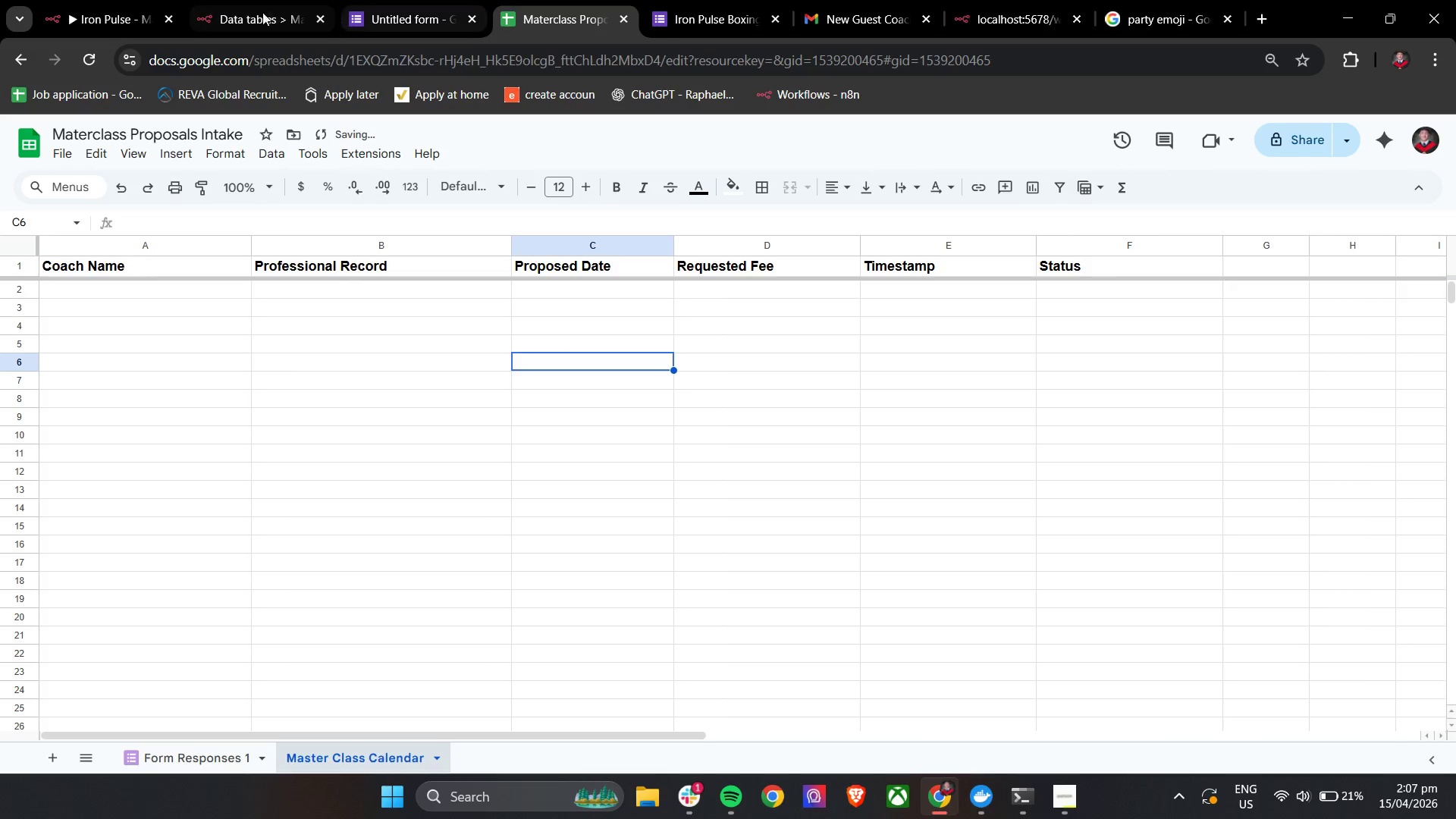 
left_click([64, 0])
 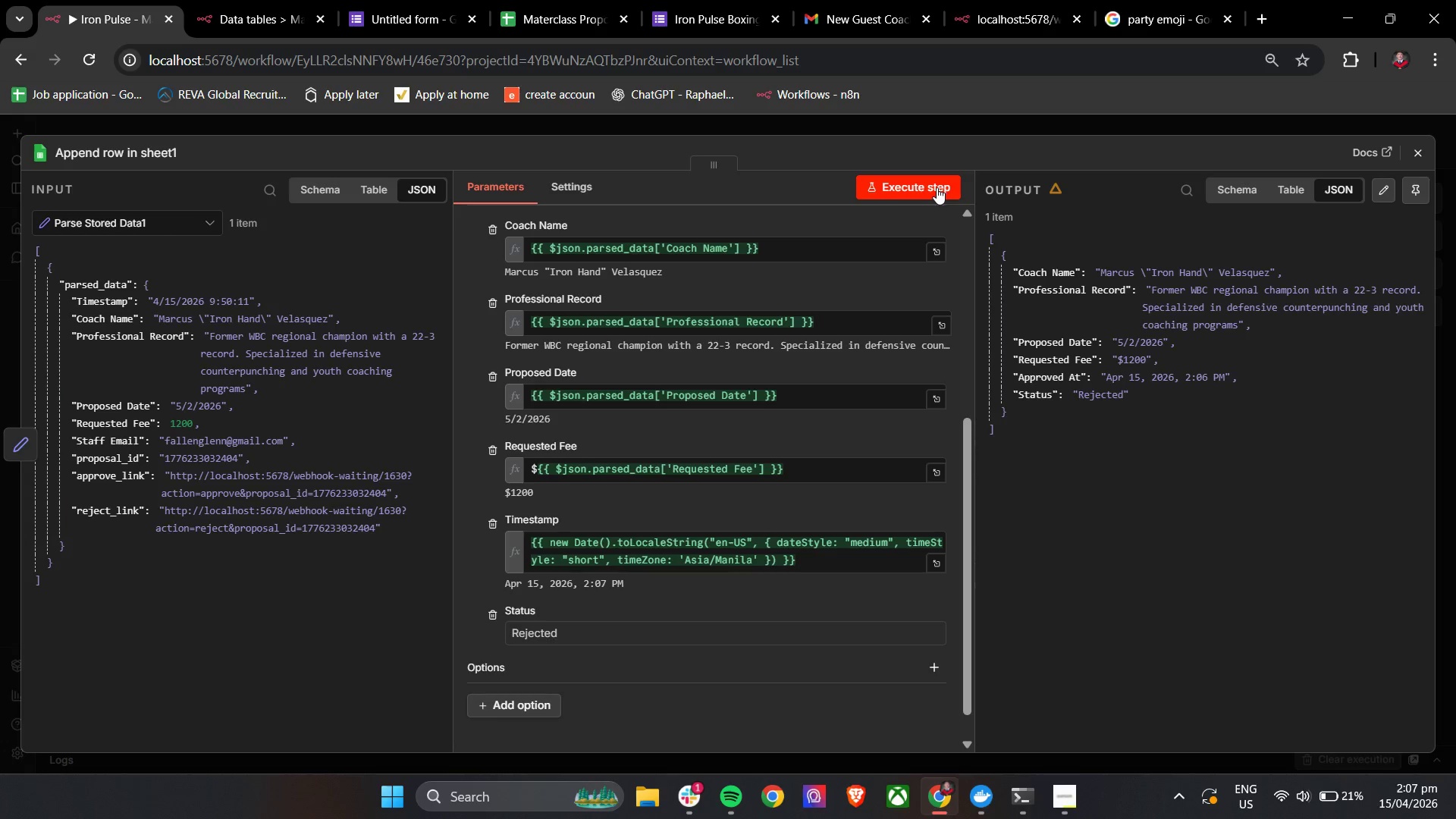 
left_click([937, 187])
 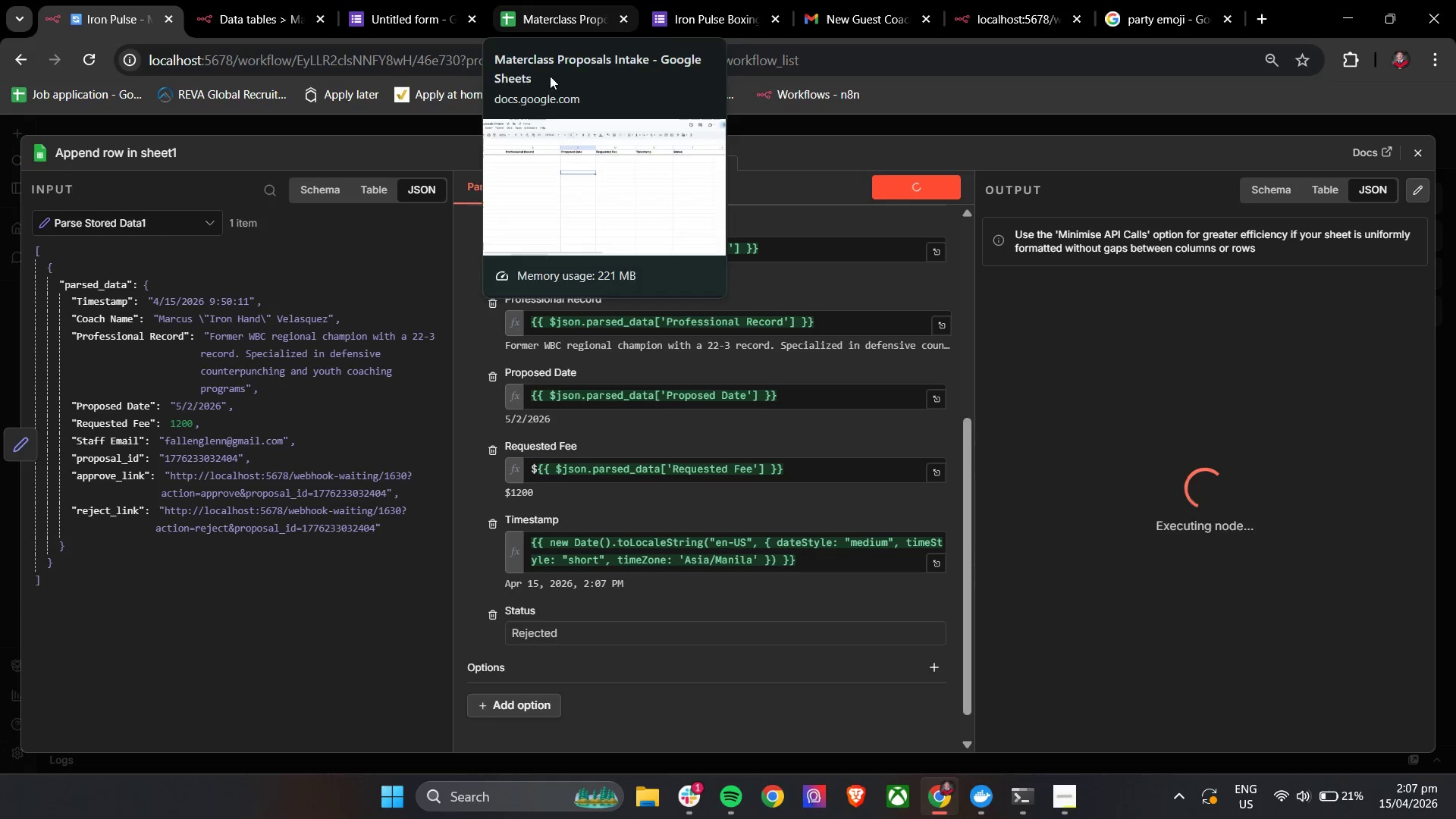 
left_click([800, 552])
 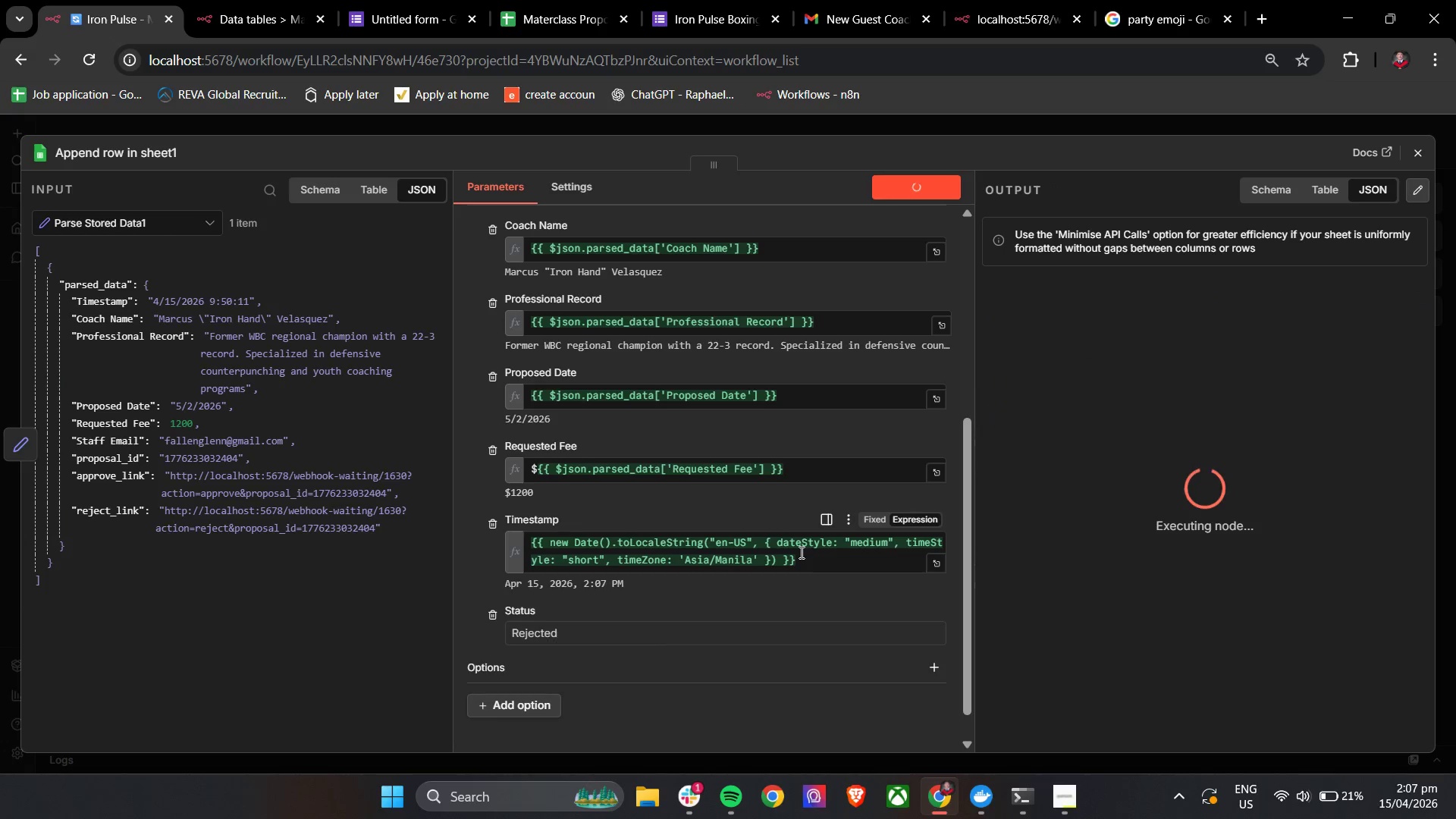 
key(Control+A)
 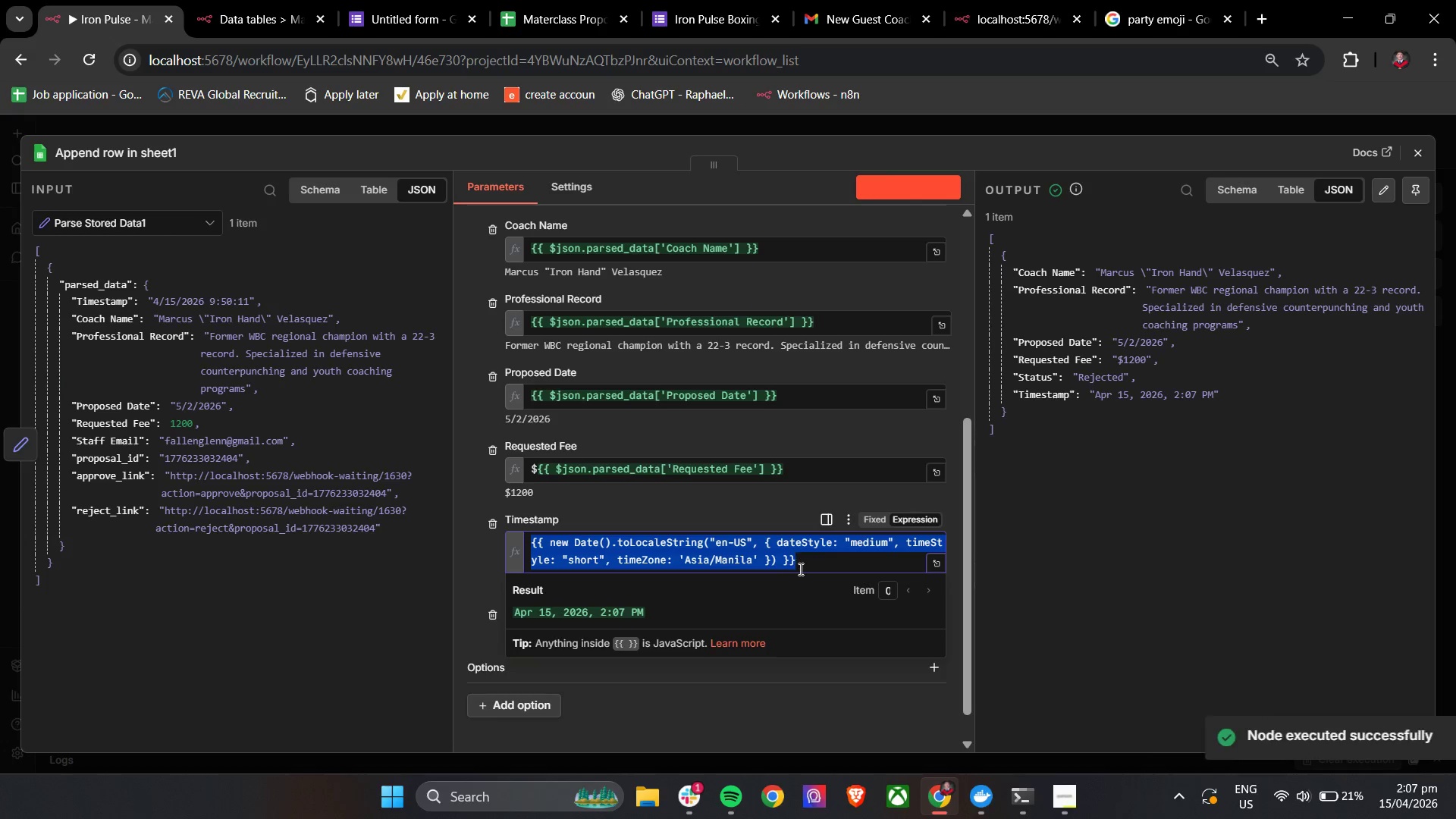 
key(Control+C)
 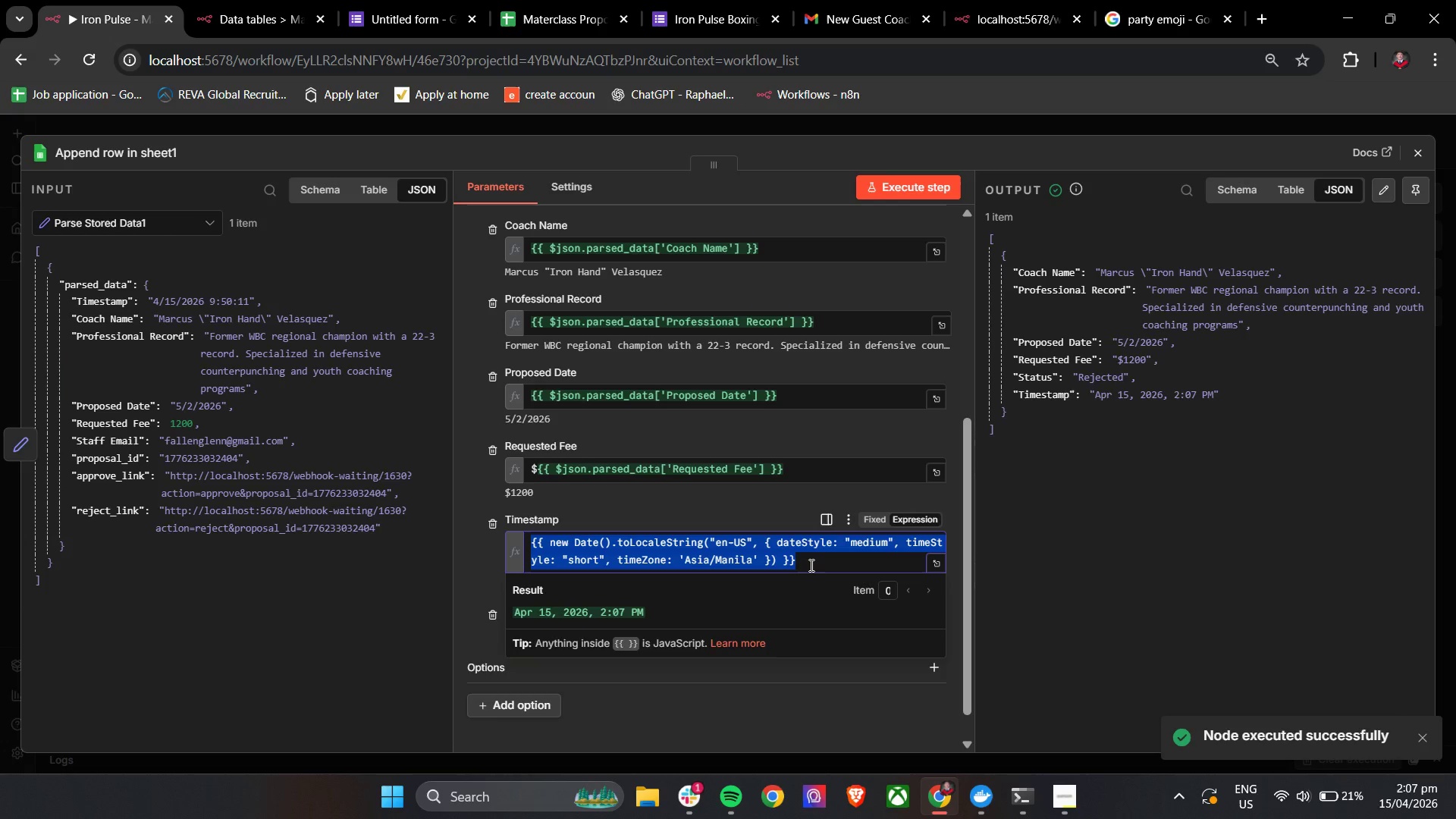 
key(Control+C)
 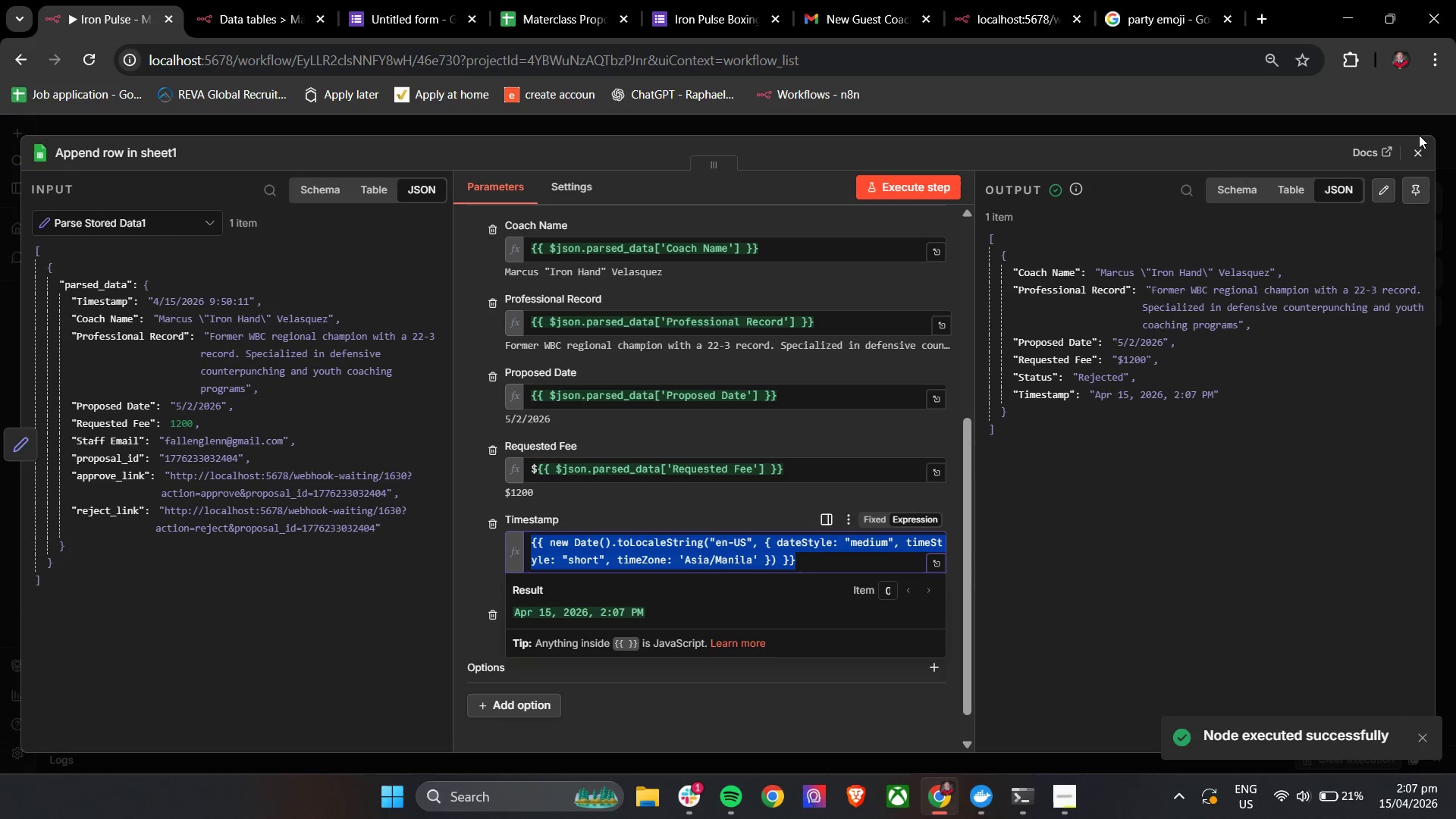 
left_click([1418, 165])
 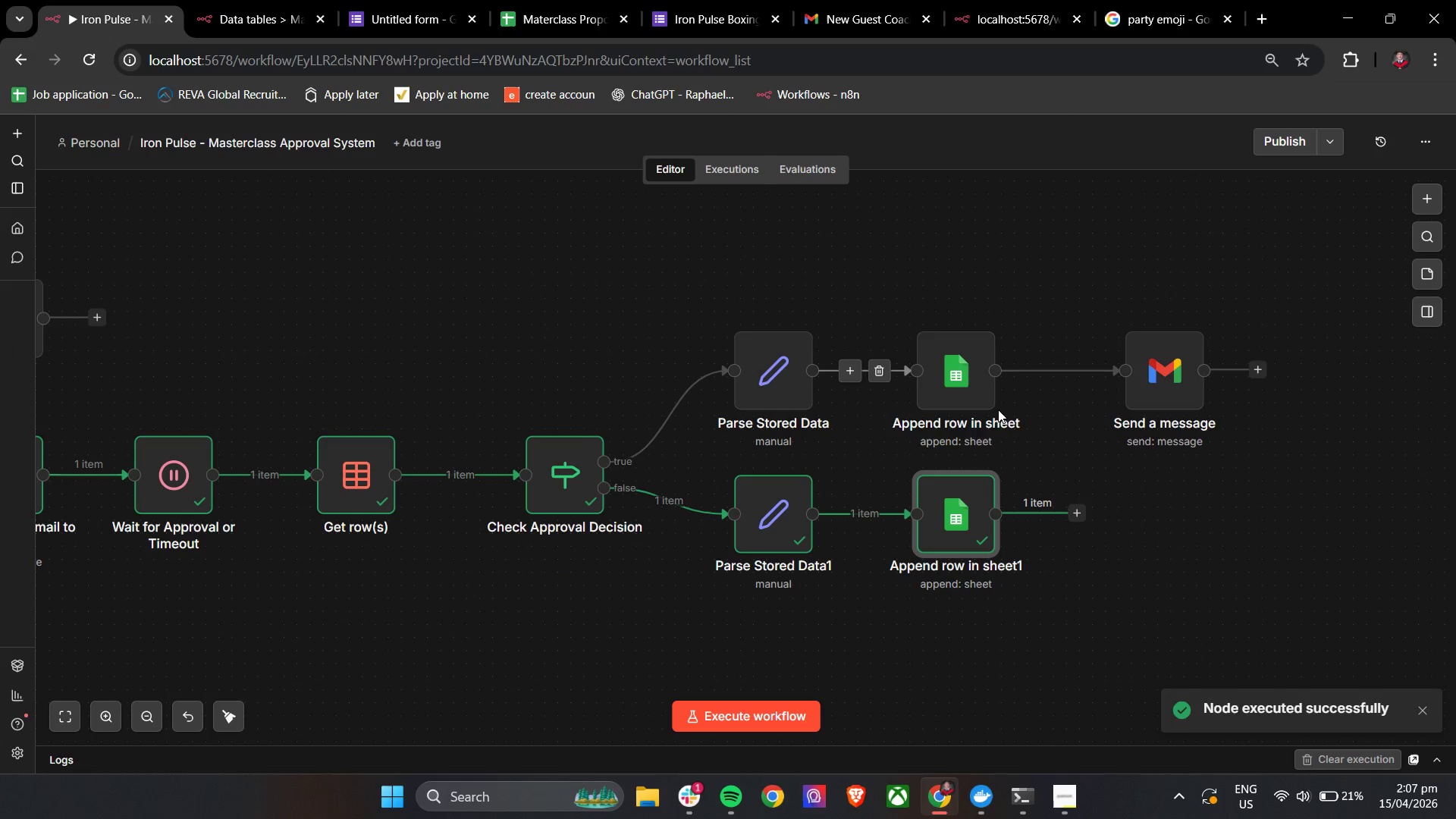 
double_click([955, 370])
 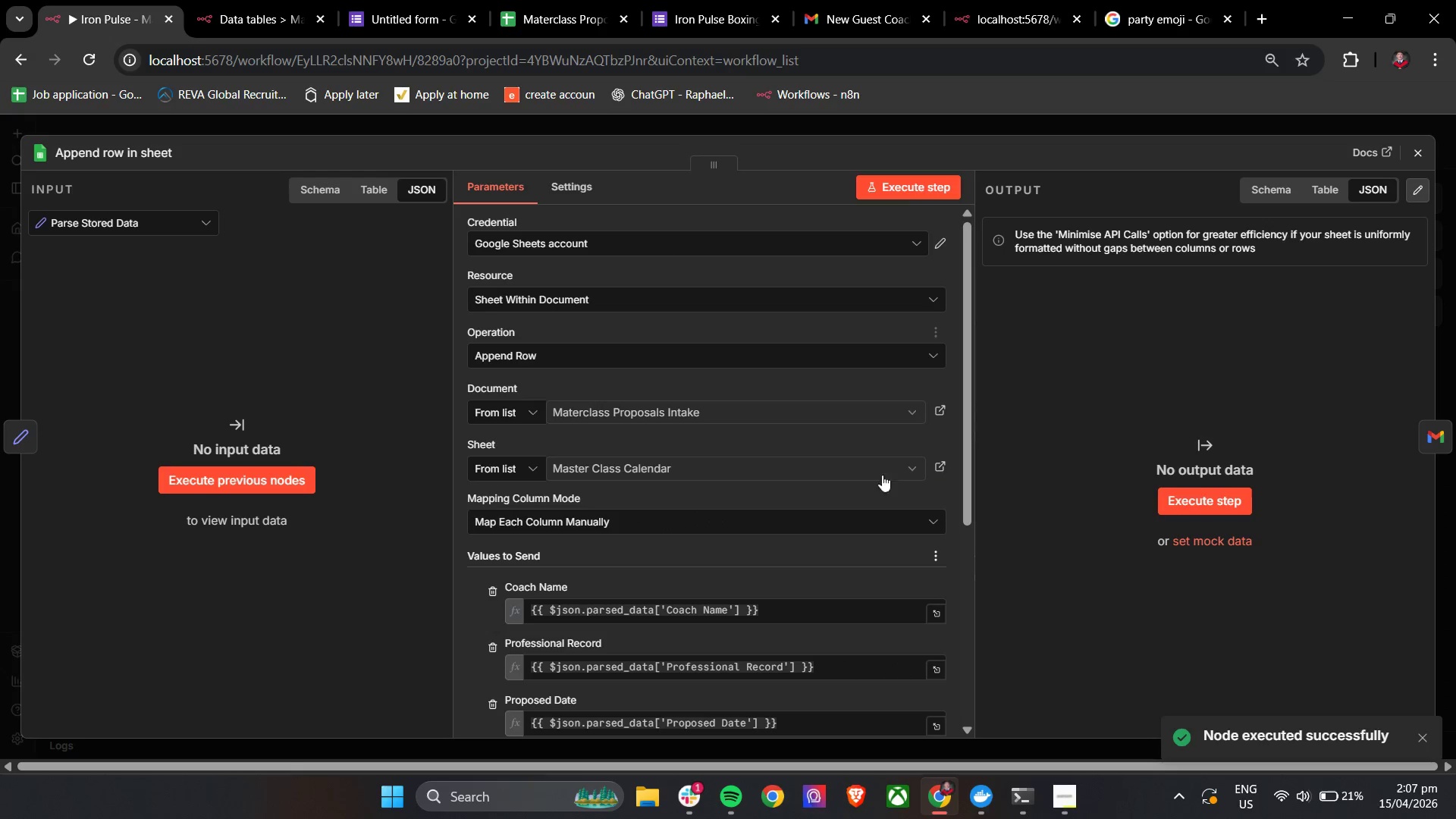 
scroll: coordinate [824, 535], scroll_direction: down, amount: 1.0
 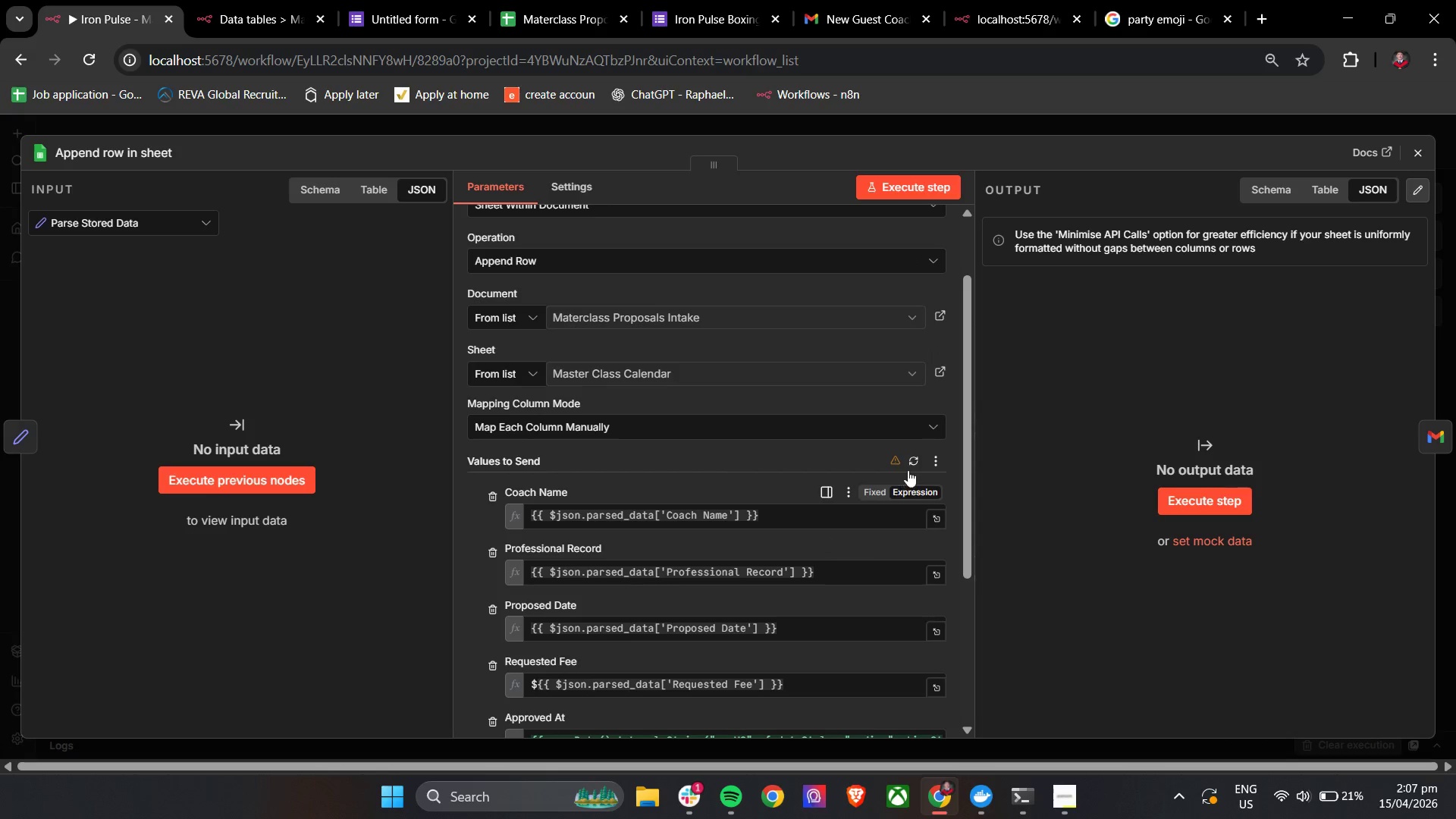 
left_click([917, 461])
 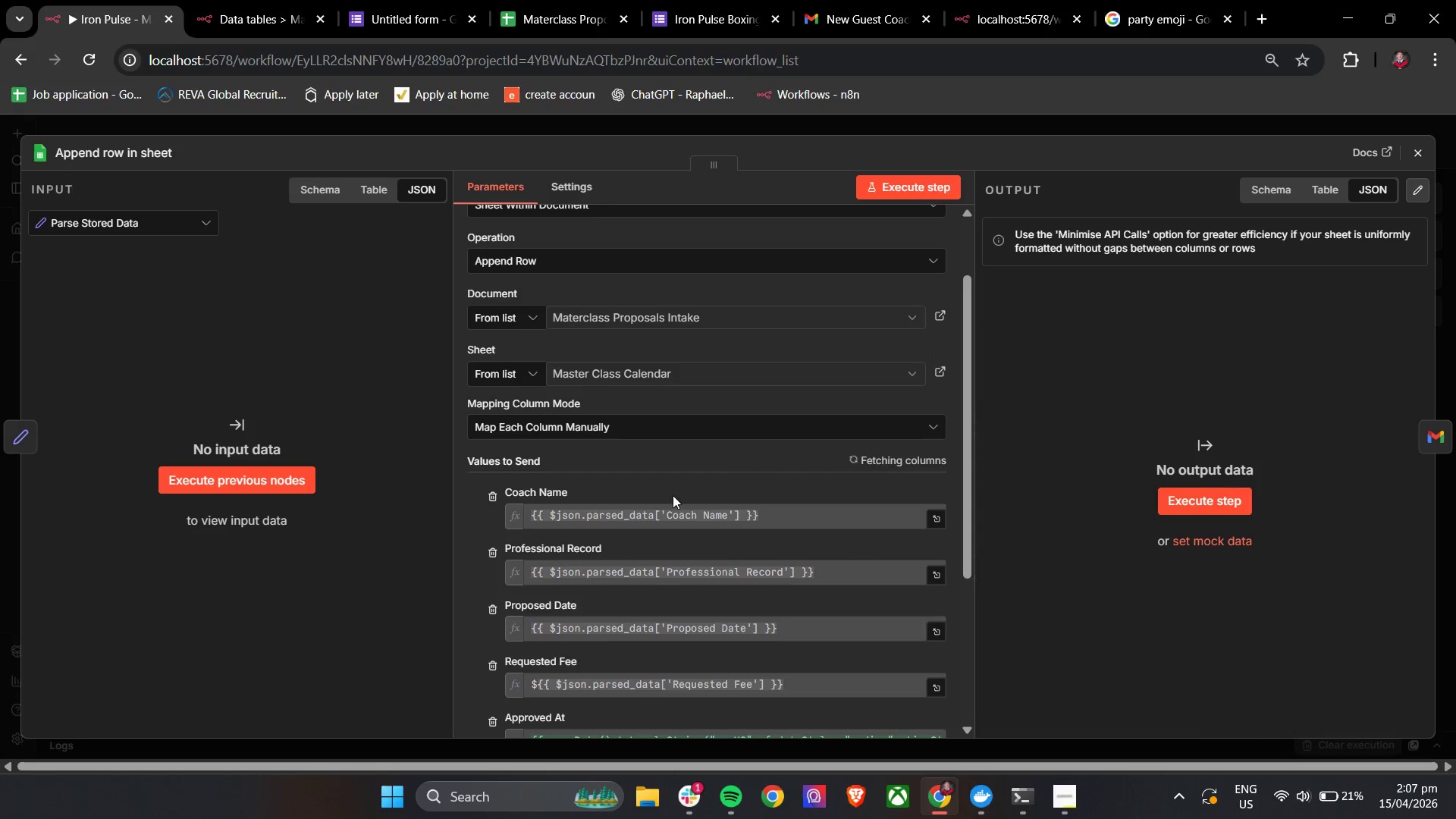 
scroll: coordinate [672, 495], scroll_direction: down, amount: 3.0
 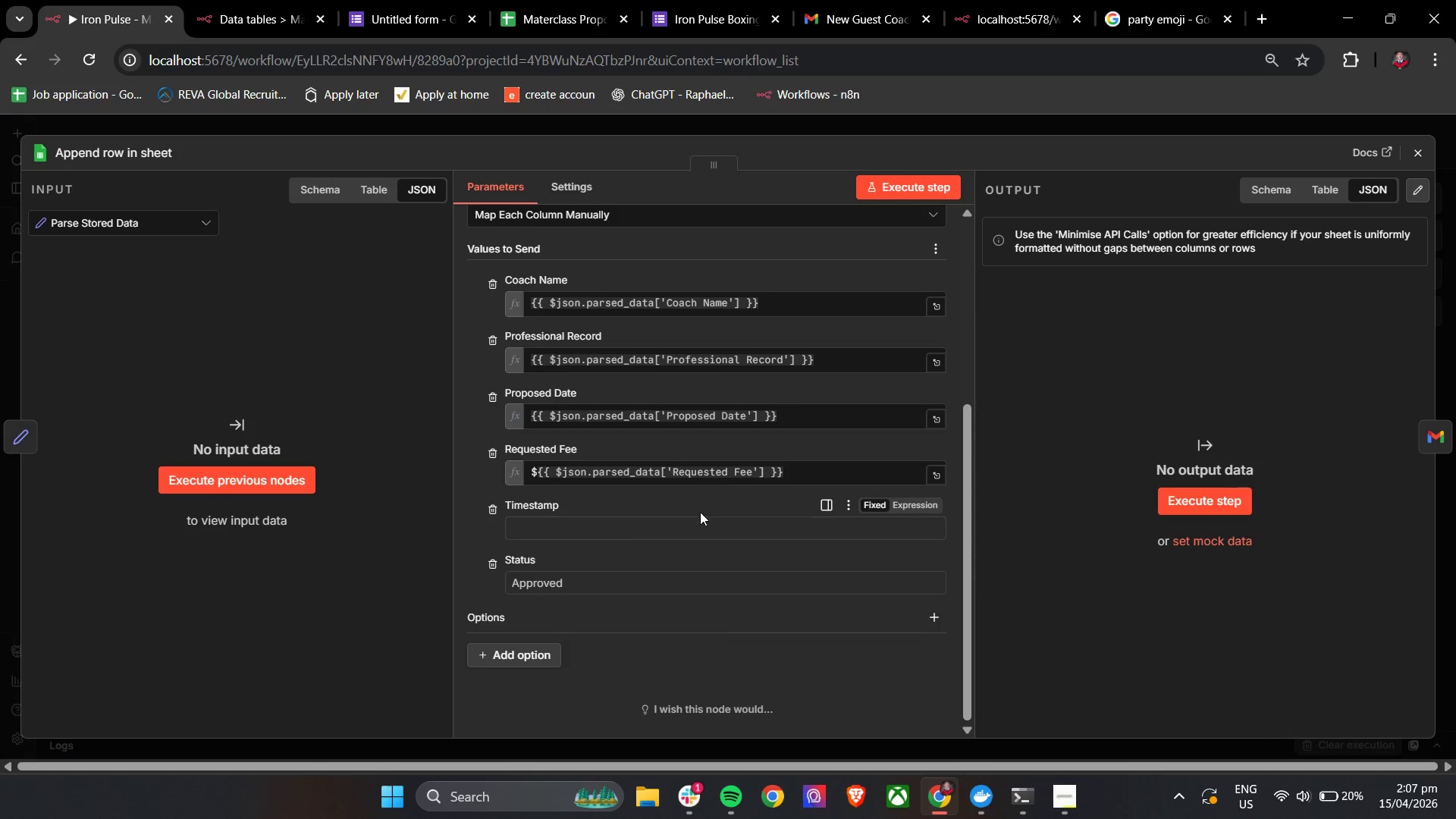 
left_click([613, 533])
 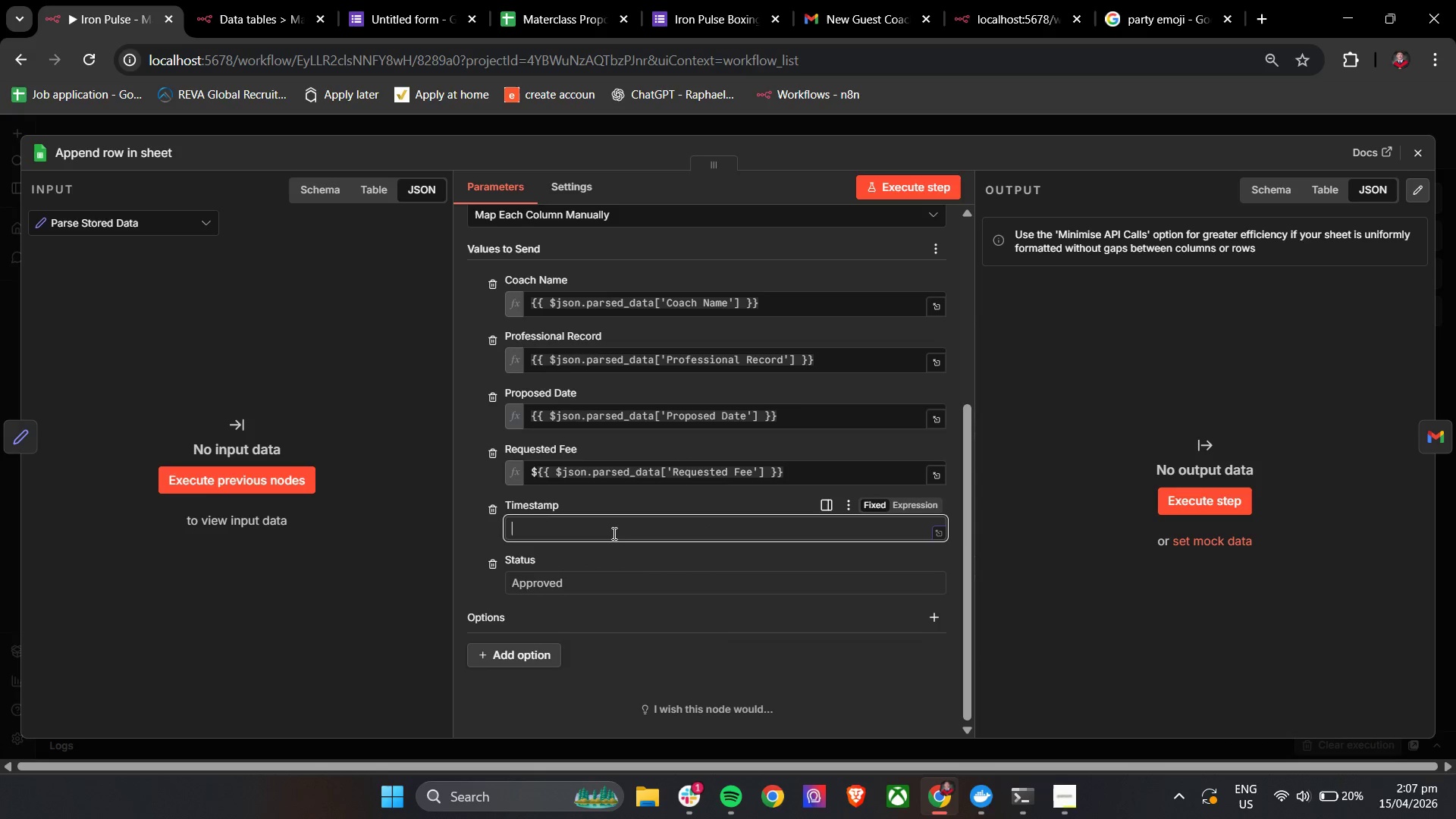 
key(Control+V)
 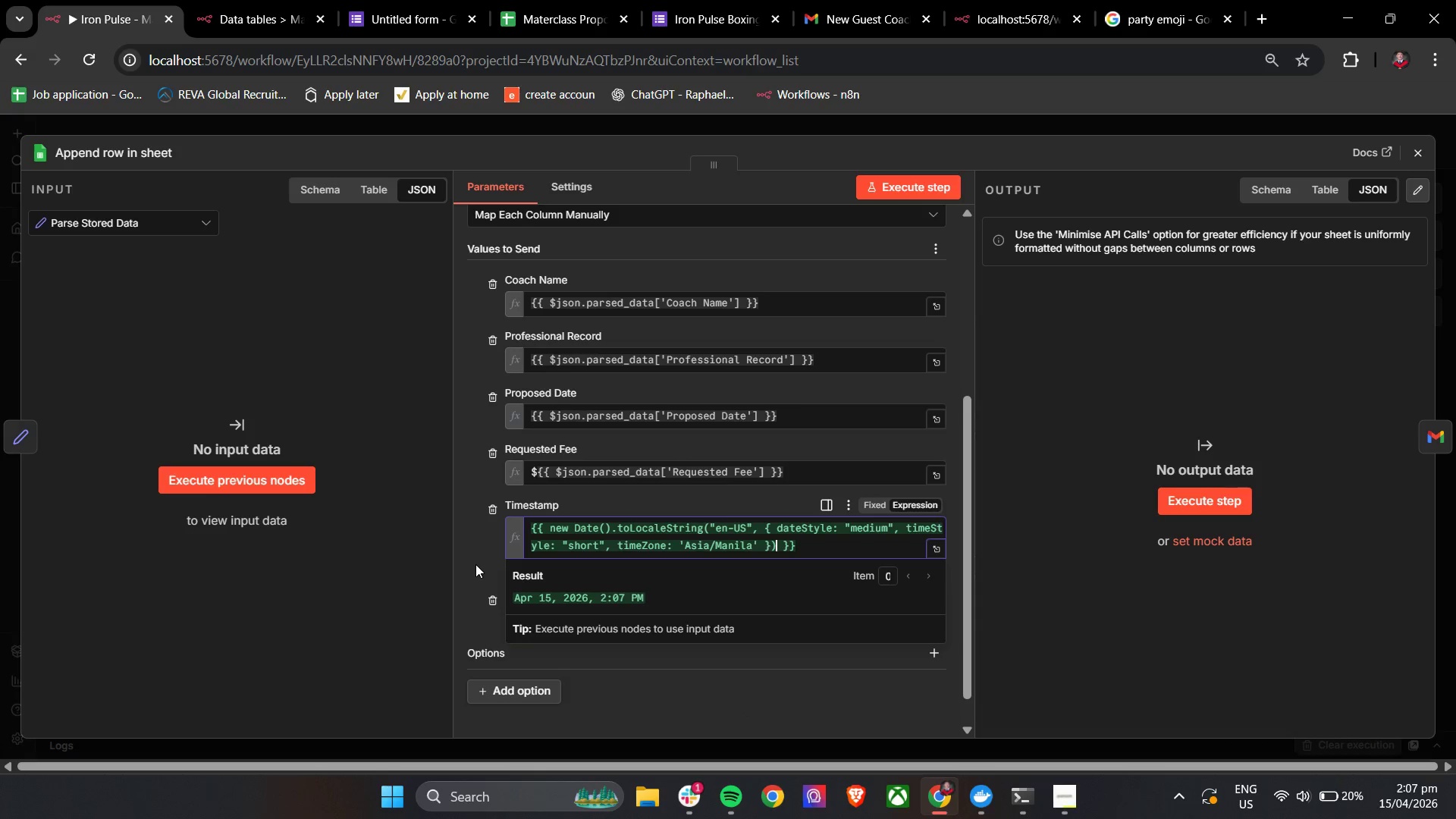 
left_click([475, 564])
 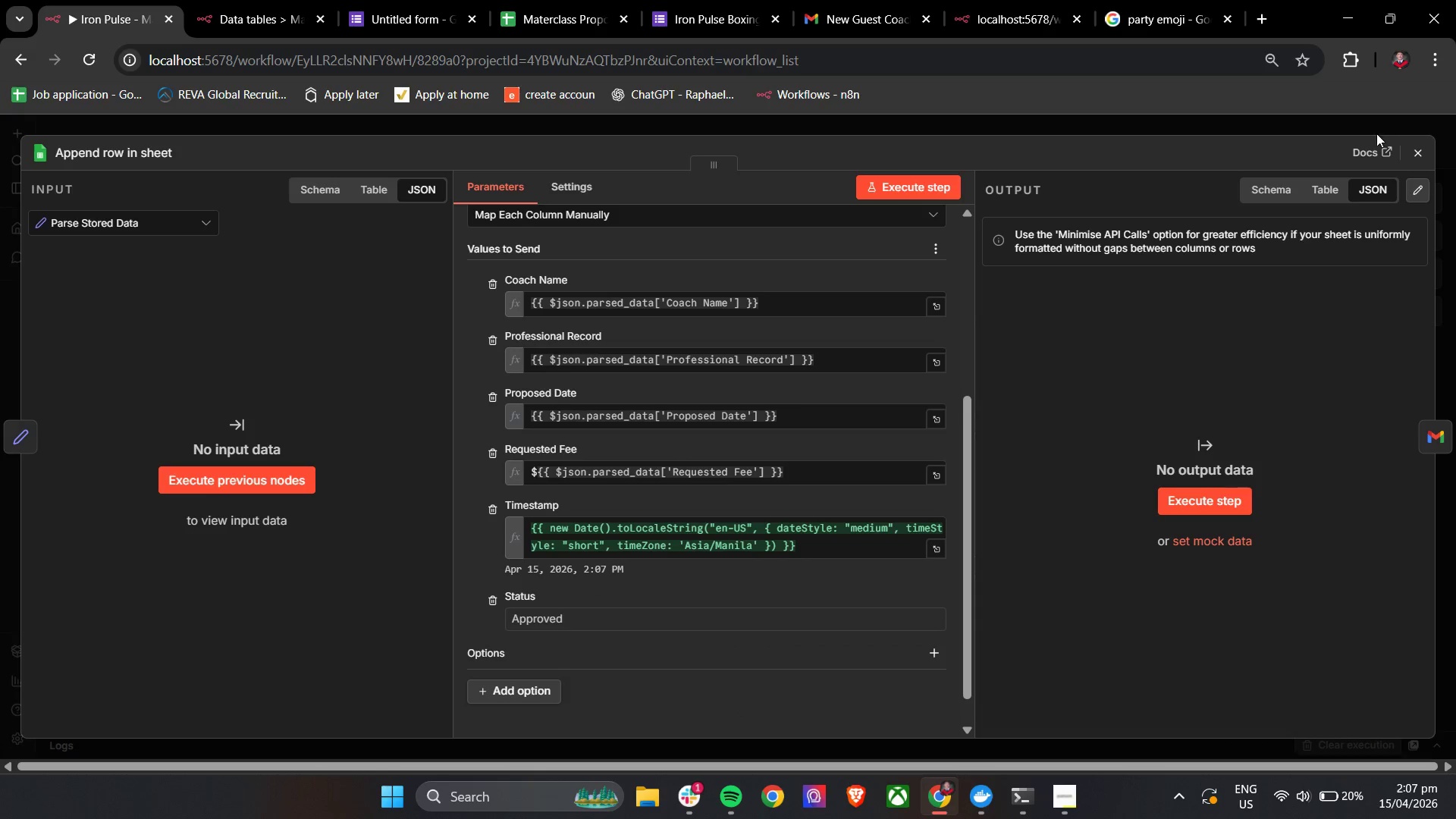 
left_click([1420, 158])
 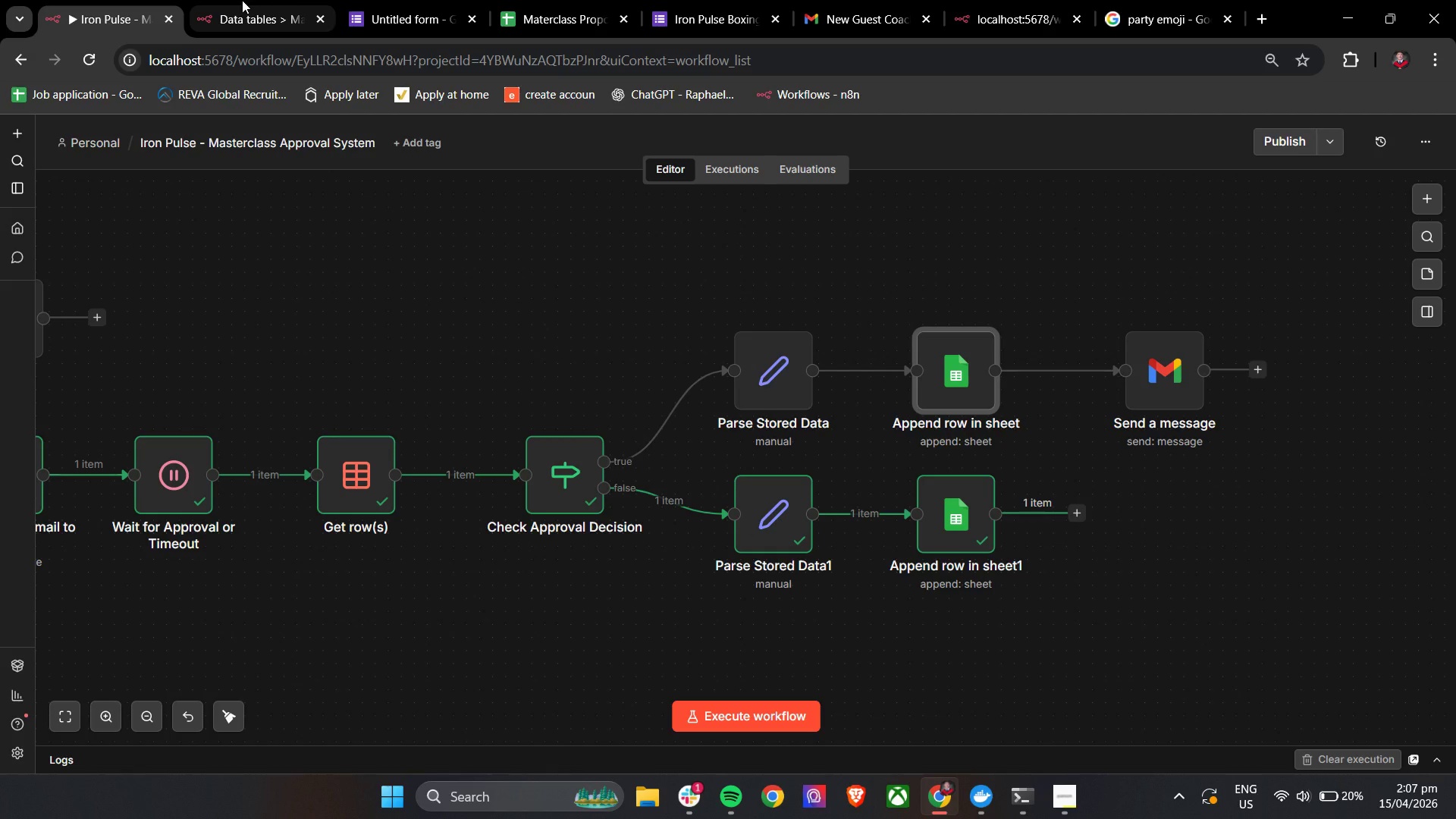 
left_click([534, 0])
 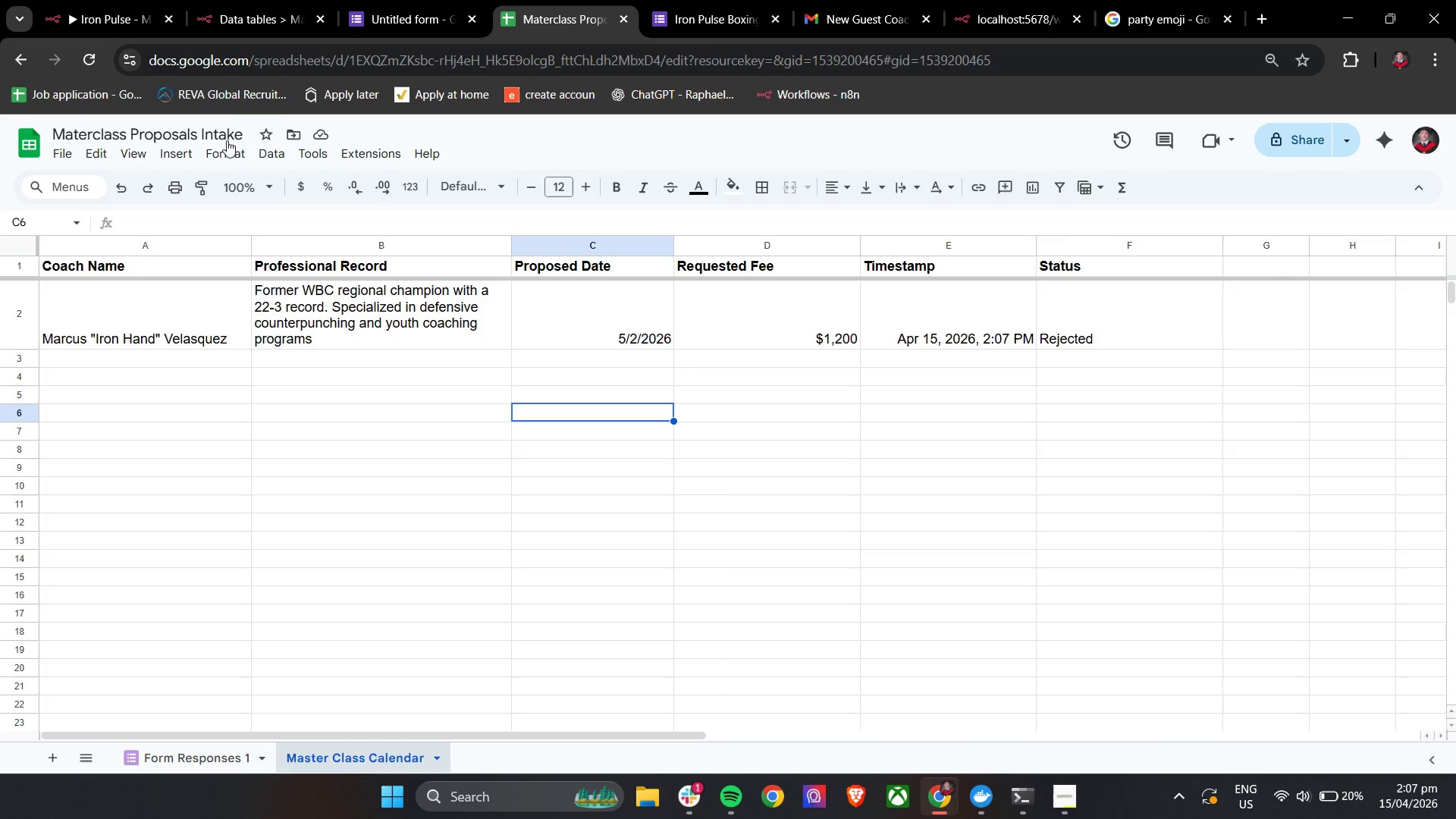 
left_click([83, 0])
 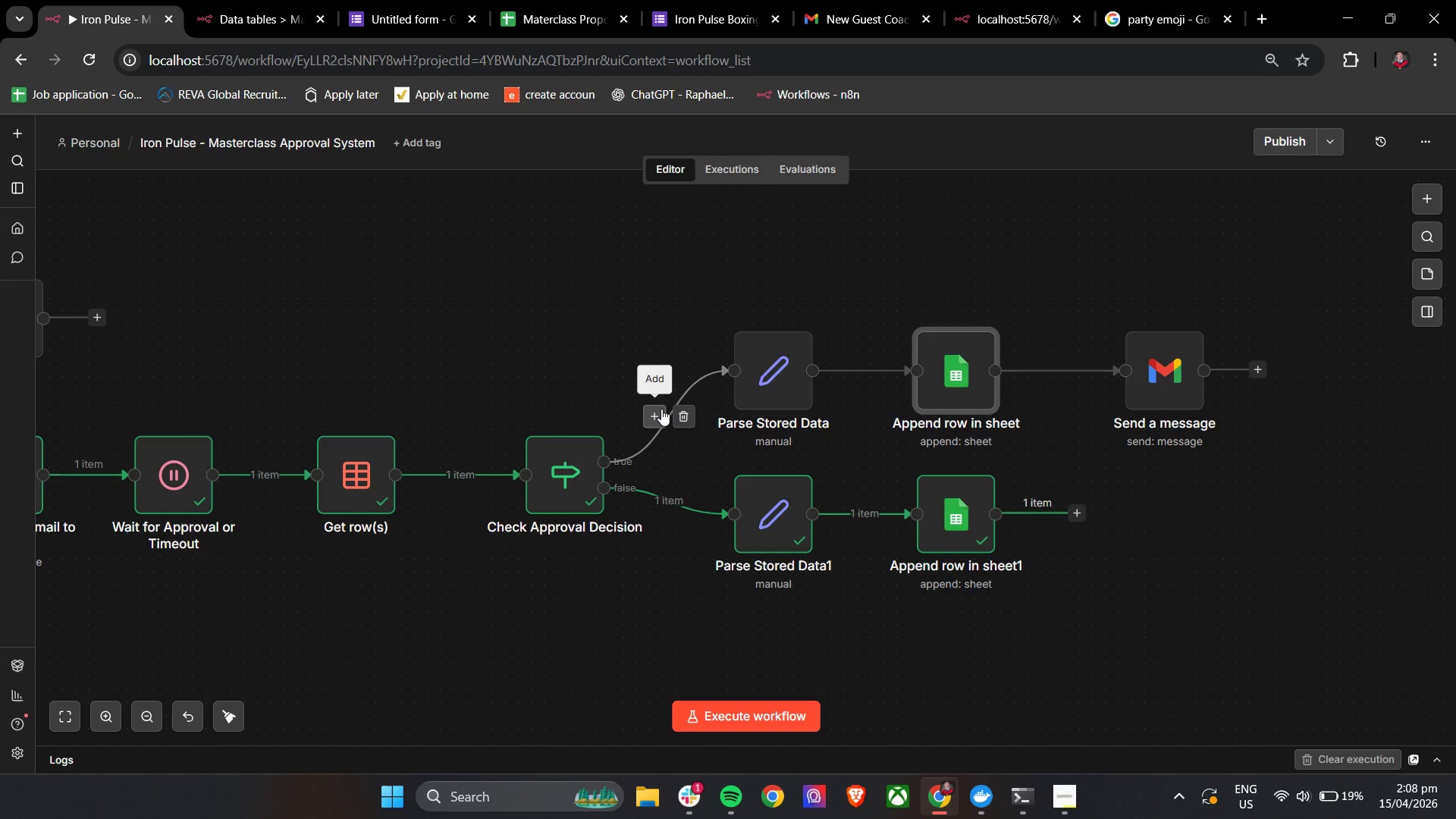 
wait(43.34)
 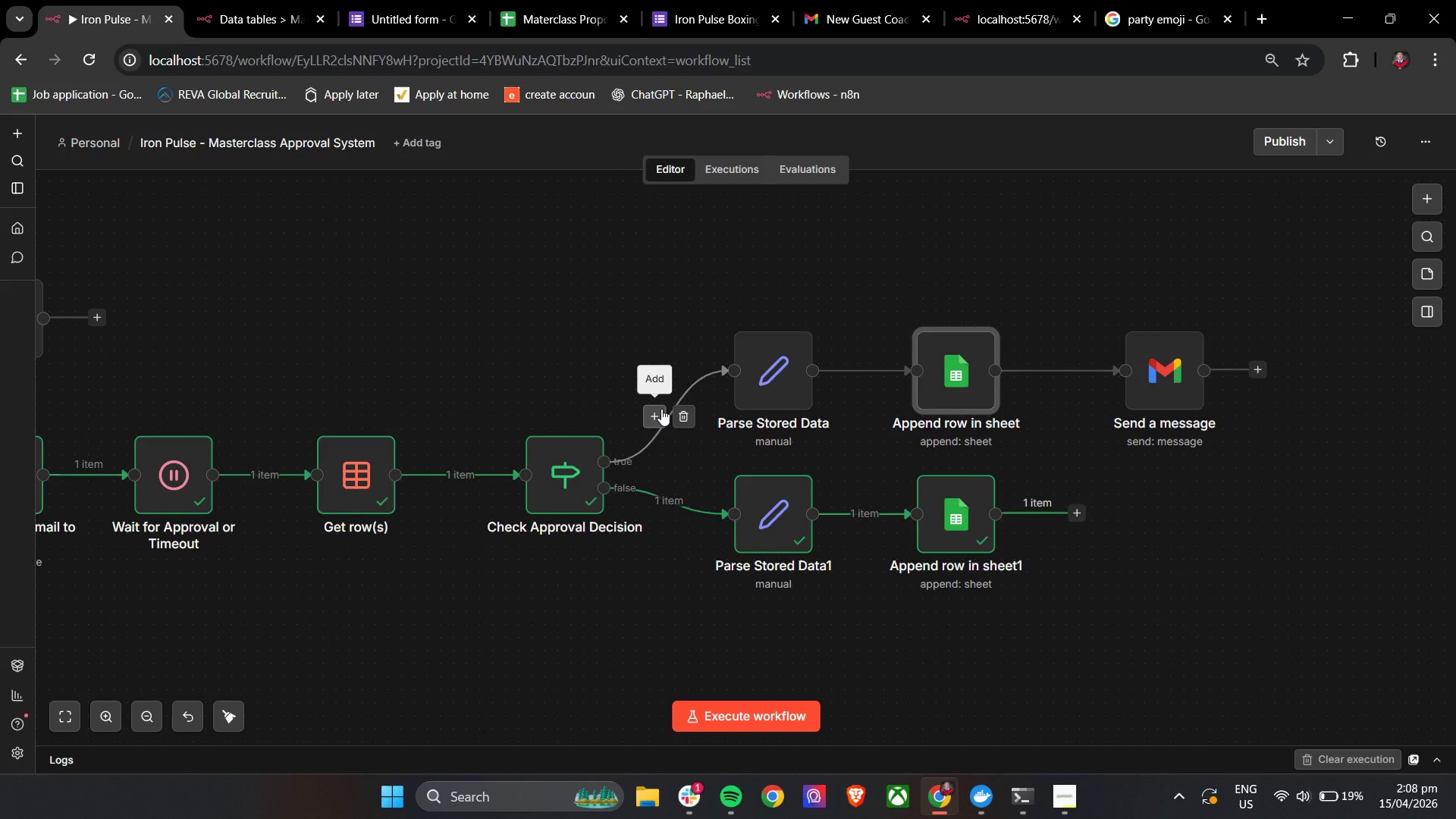 
left_click([1082, 515])
 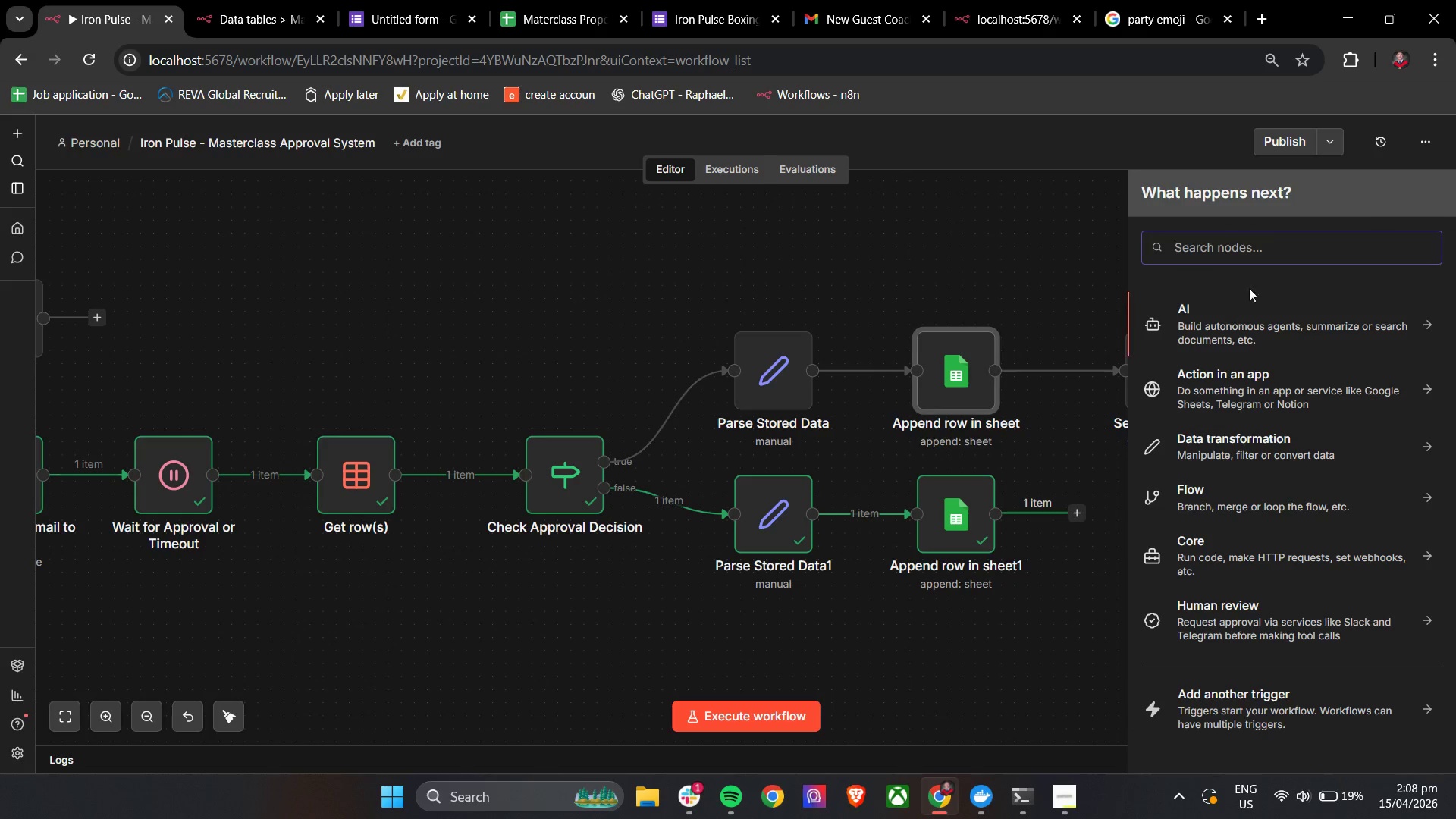 
left_click([1253, 258])
 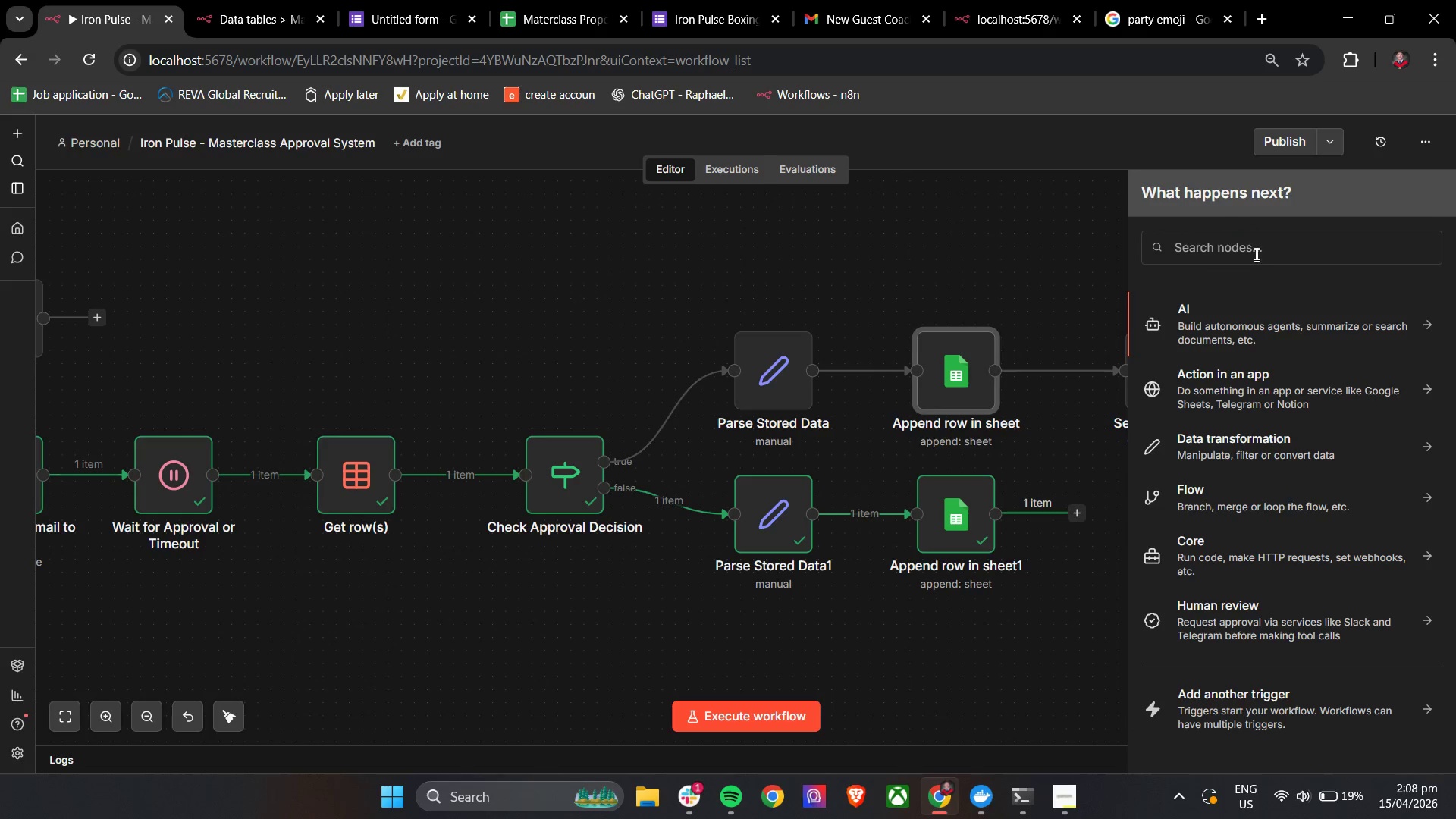 
key(S)
 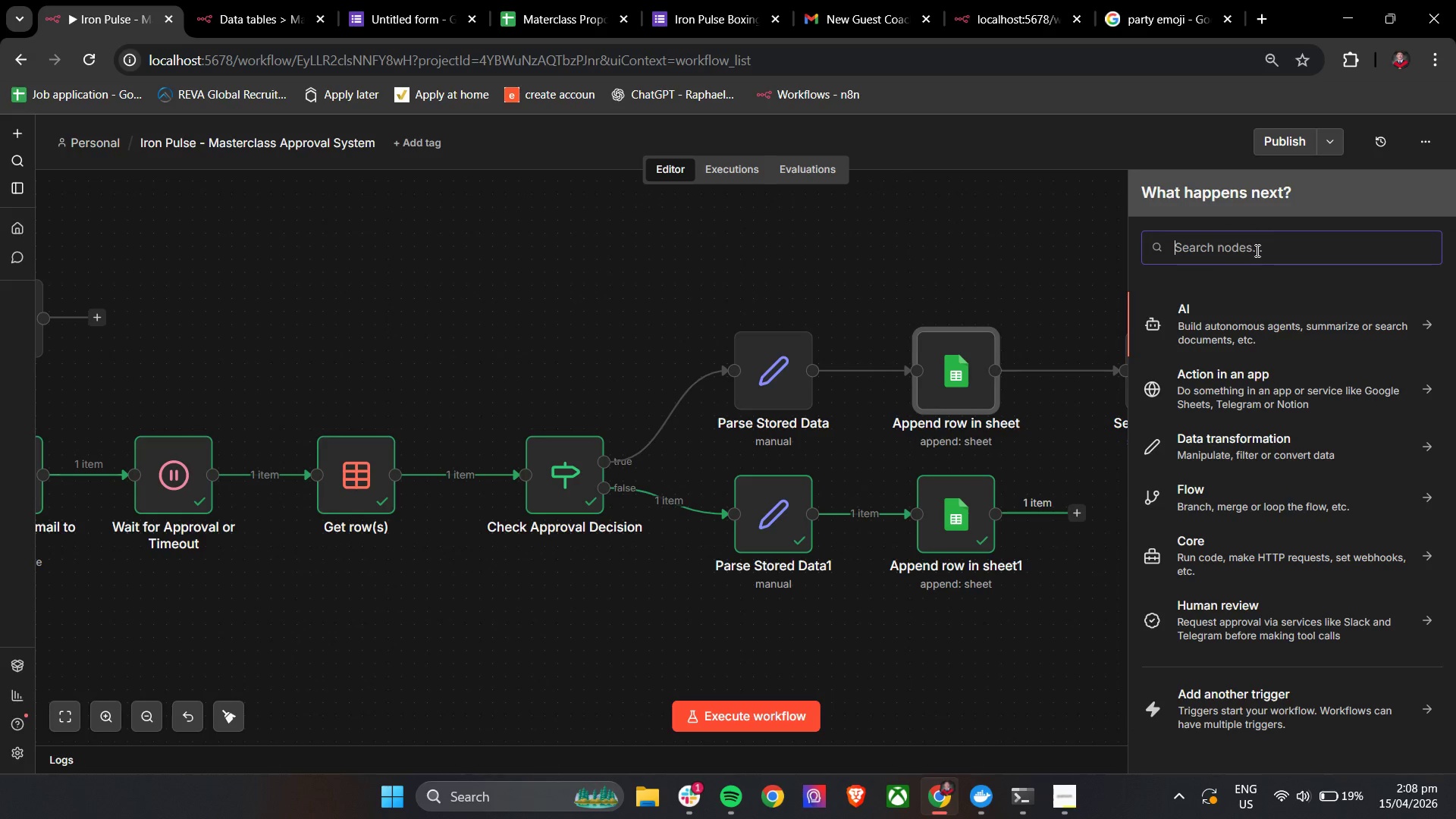 
double_click([1256, 250])
 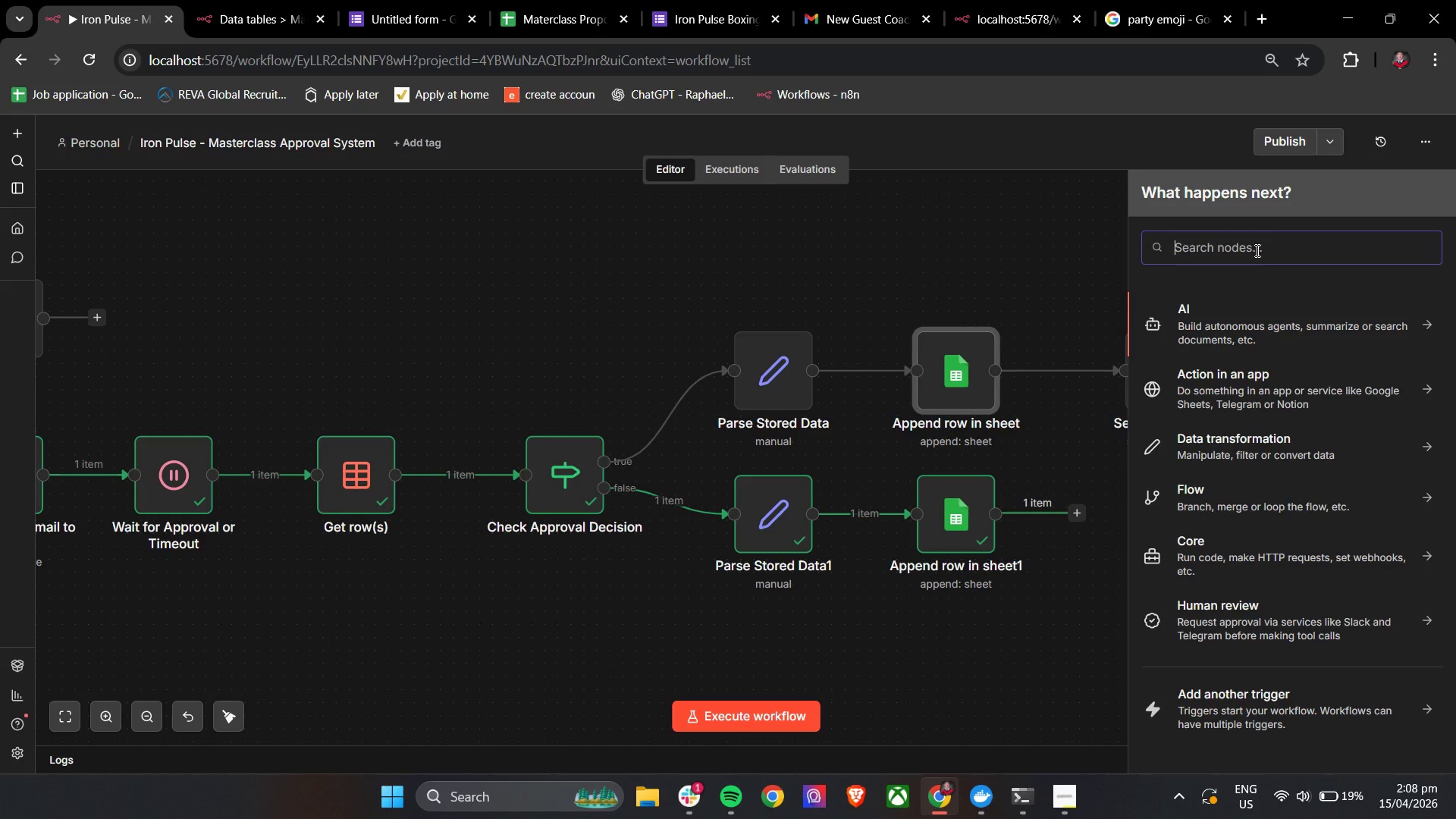 
triple_click([1256, 250])
 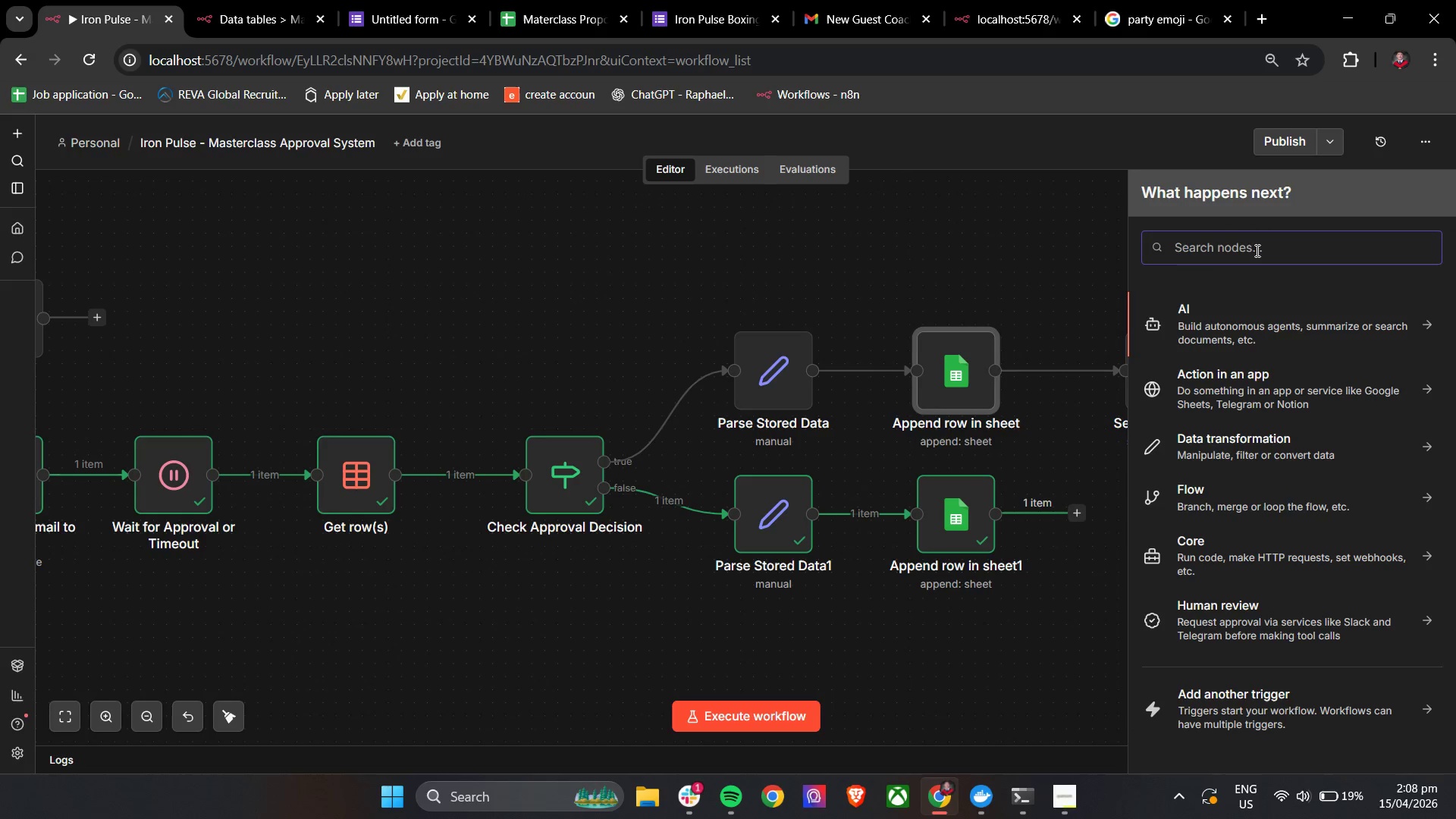 
type(se)
 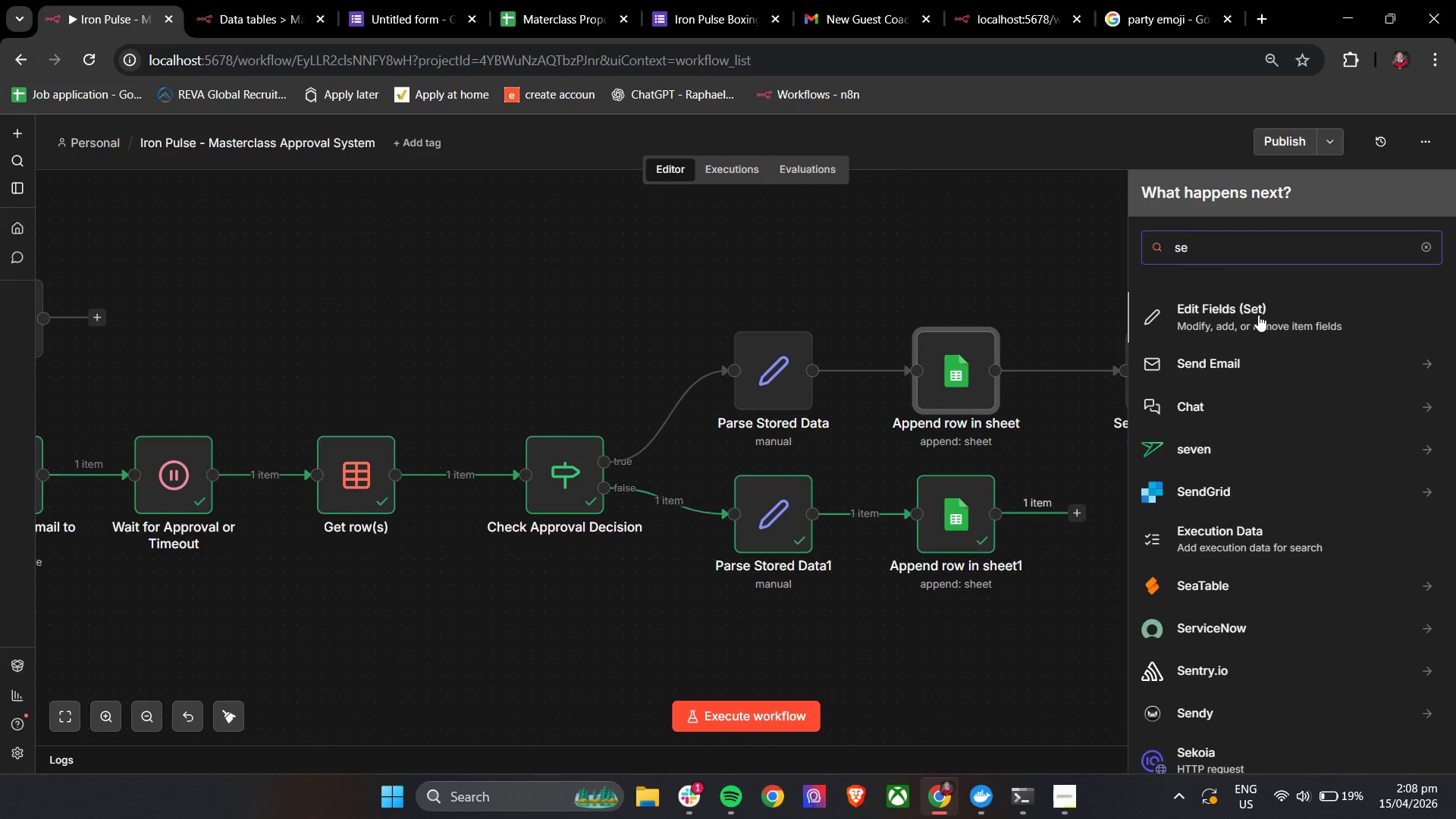 
key(N)
 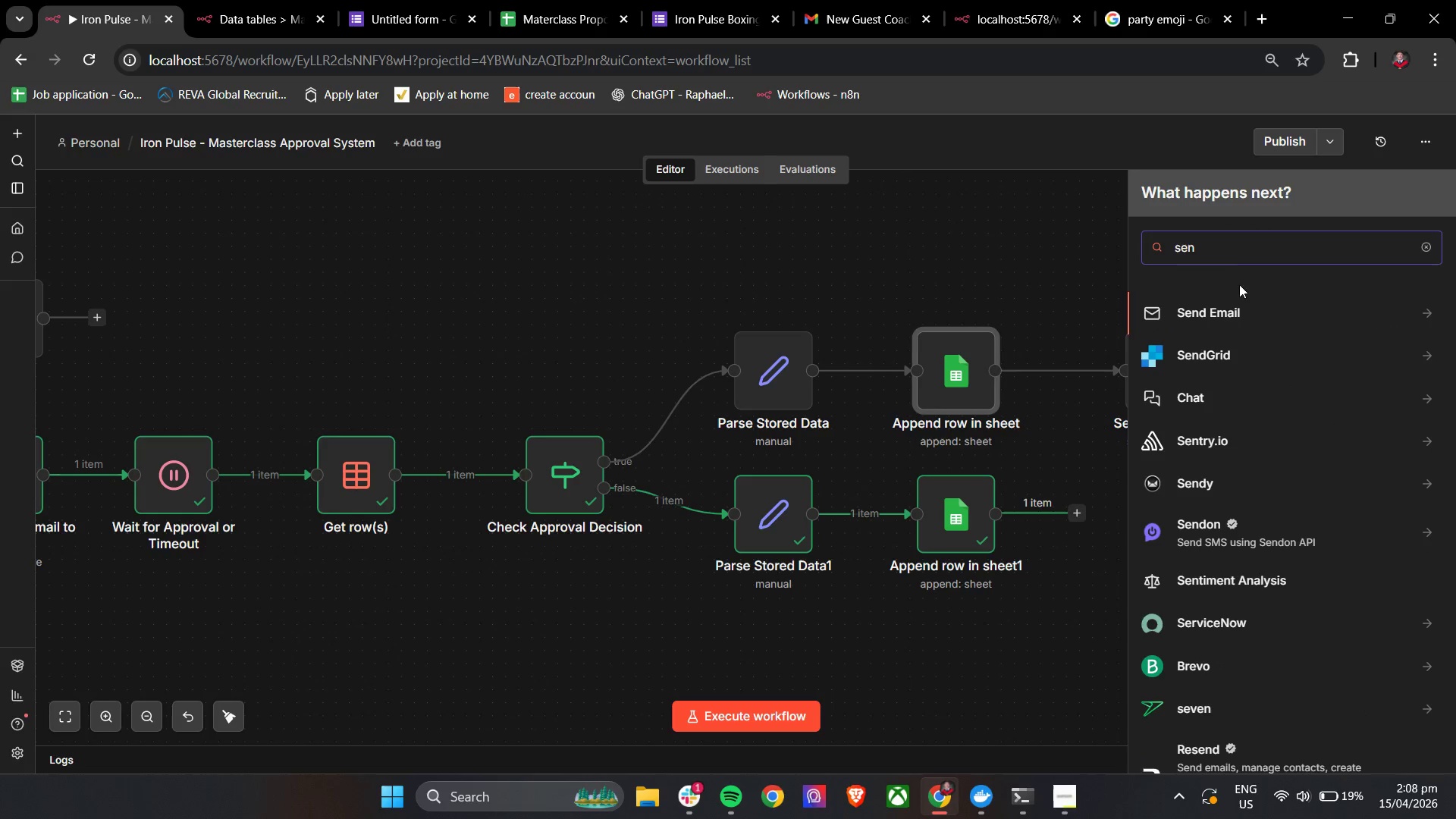 
double_click([1233, 253])
 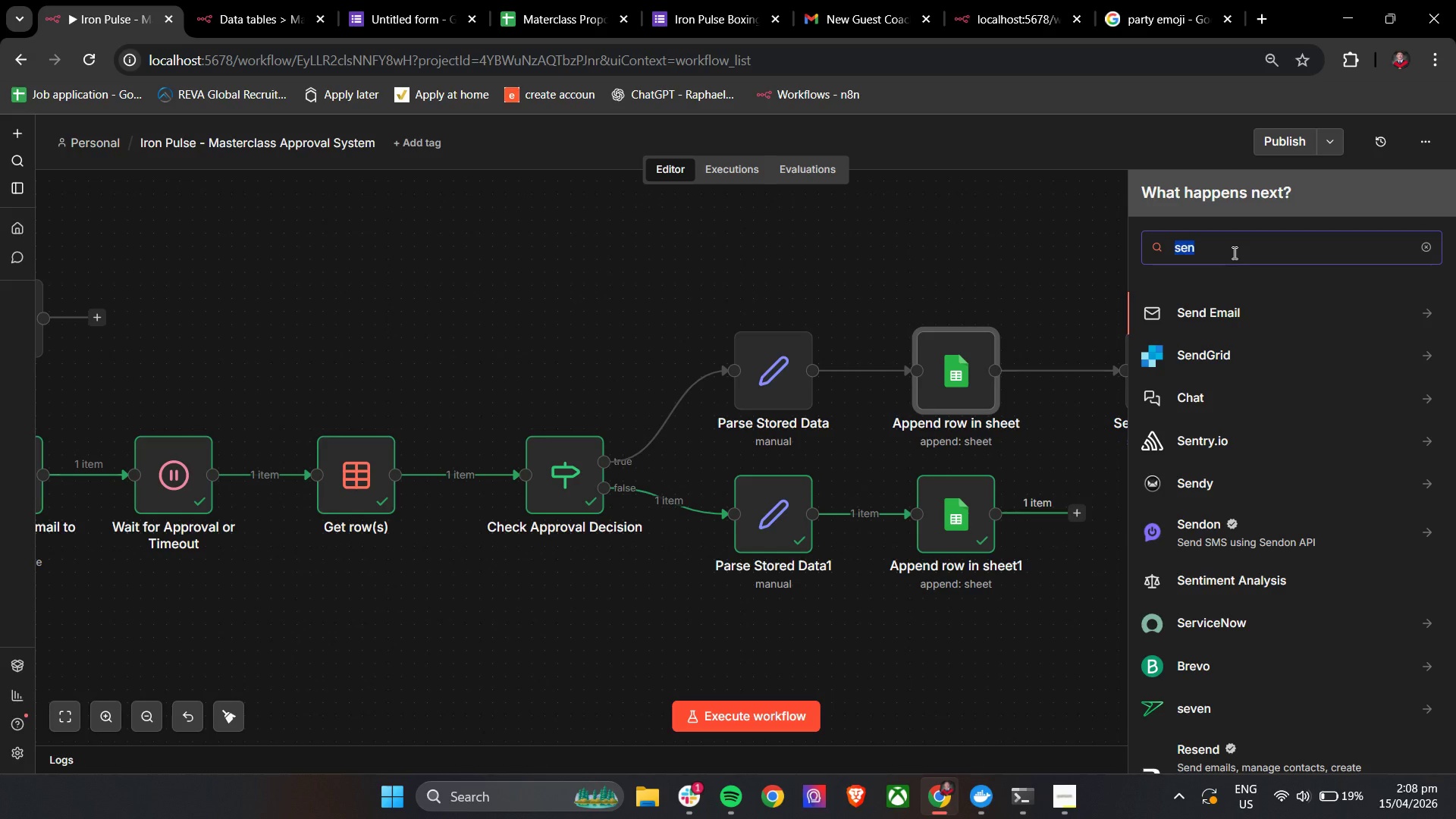 
triple_click([1233, 253])
 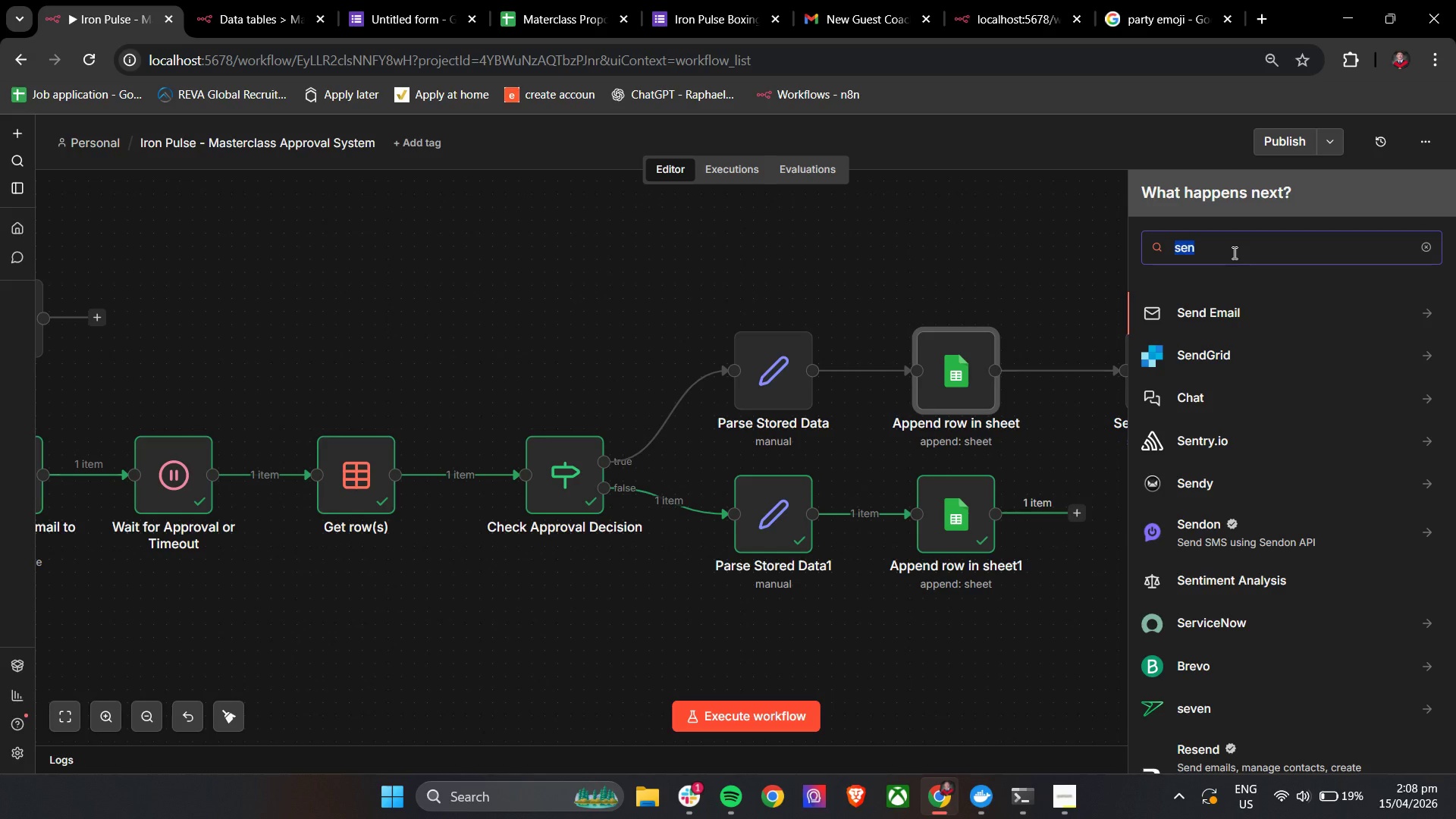 
key(E)
 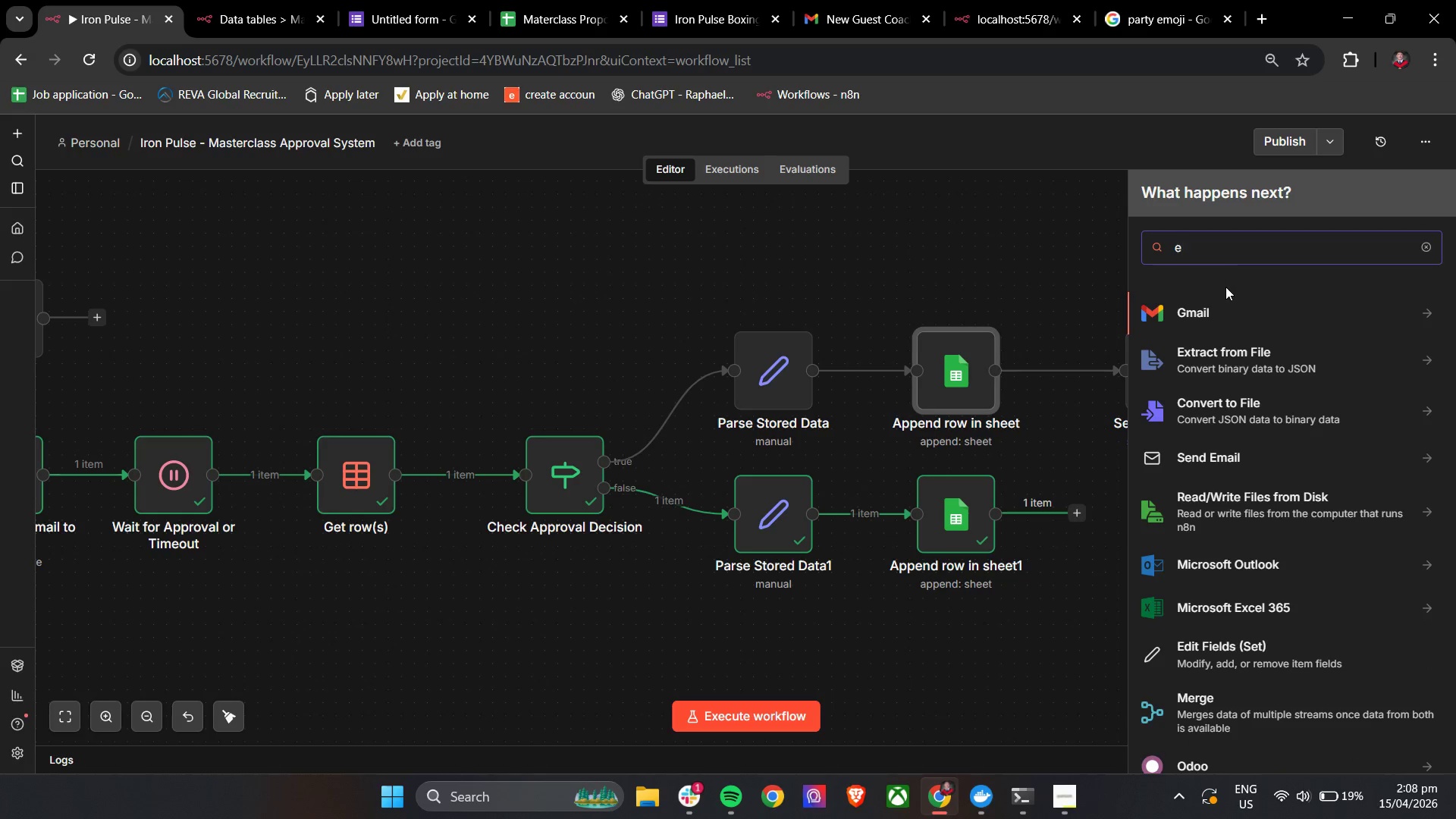 
left_click([1224, 311])
 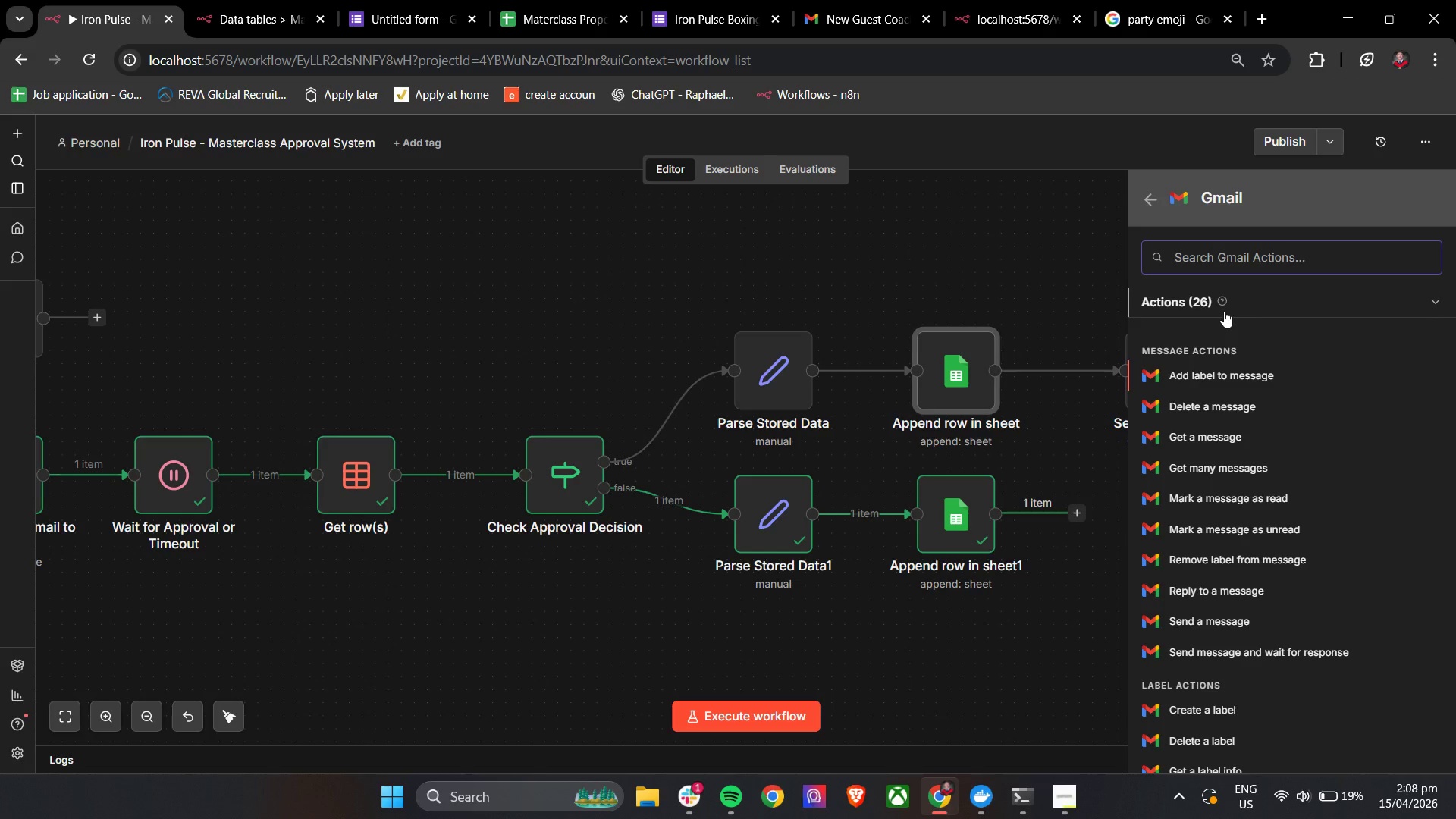 
wait(16.86)
 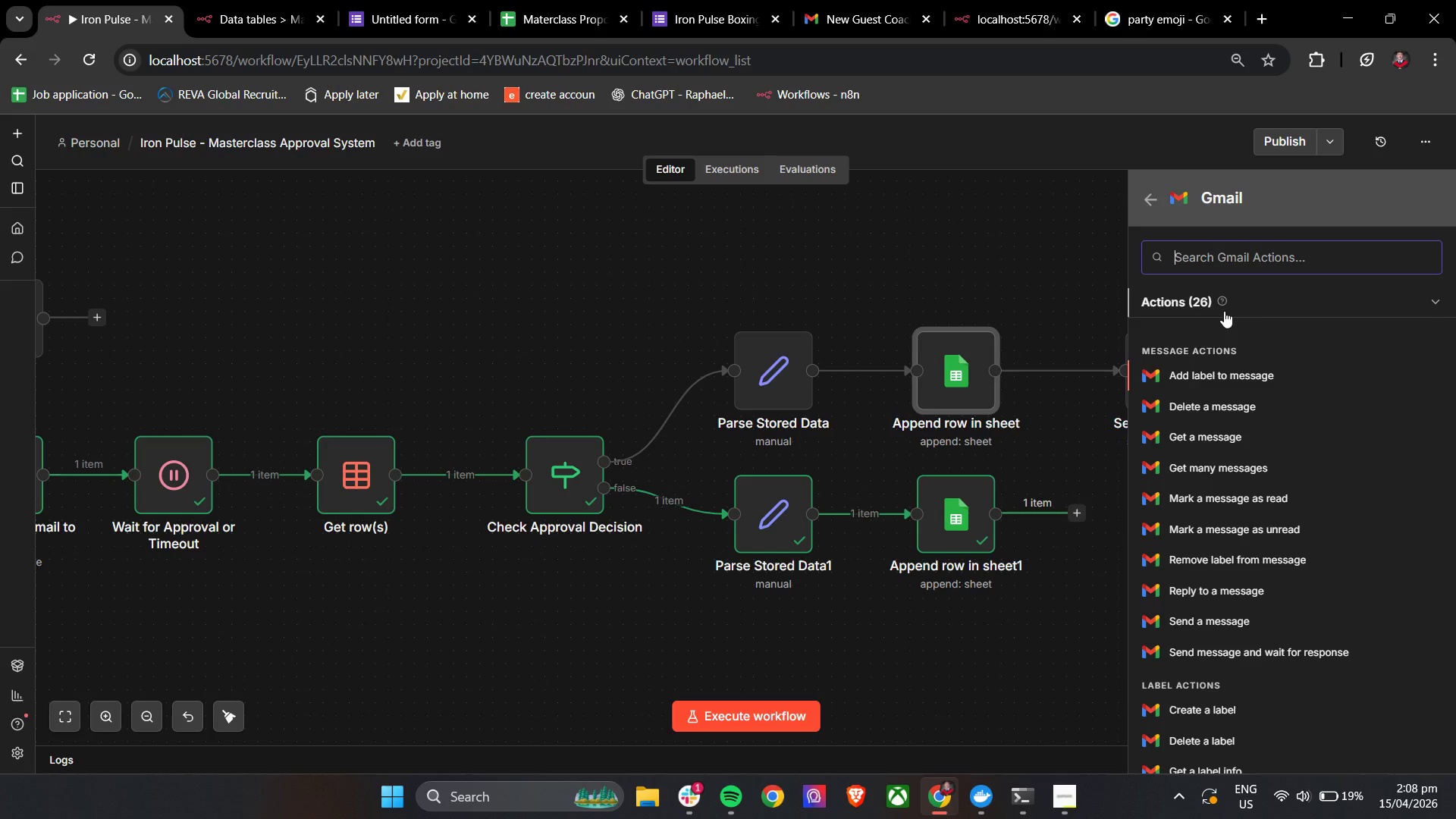 
type(sen)
 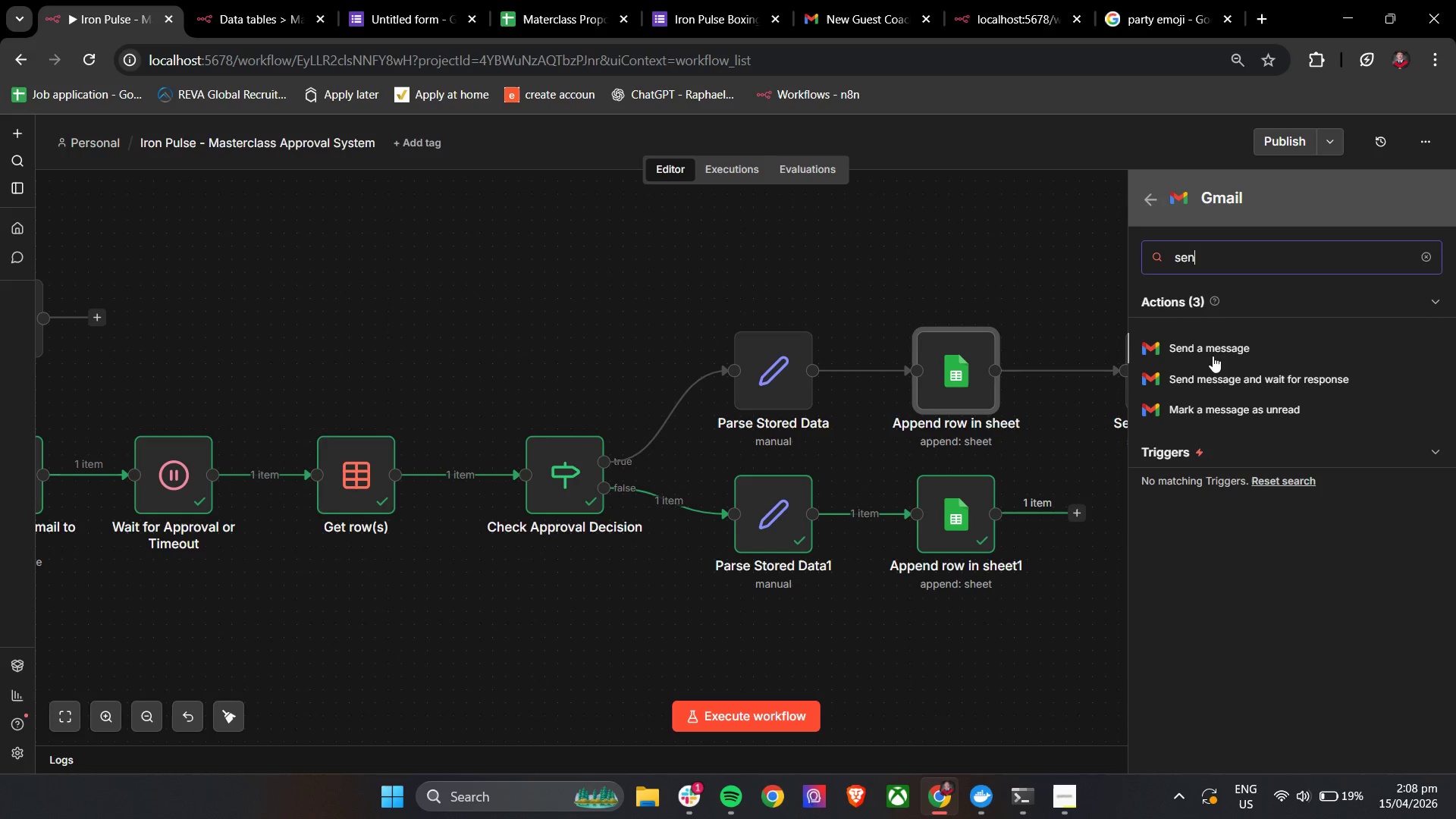 
key(D)
 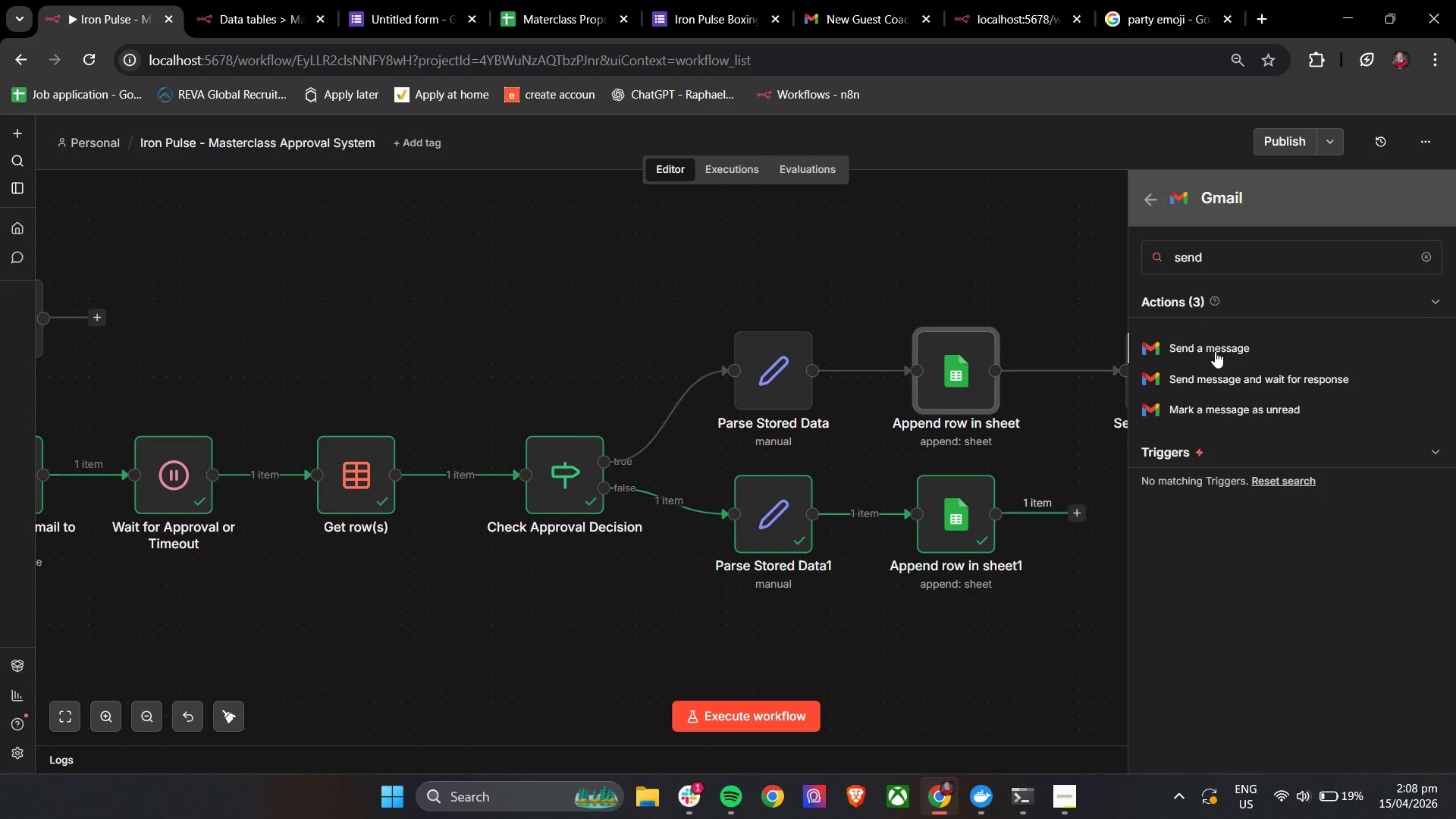 
left_click([1215, 351])
 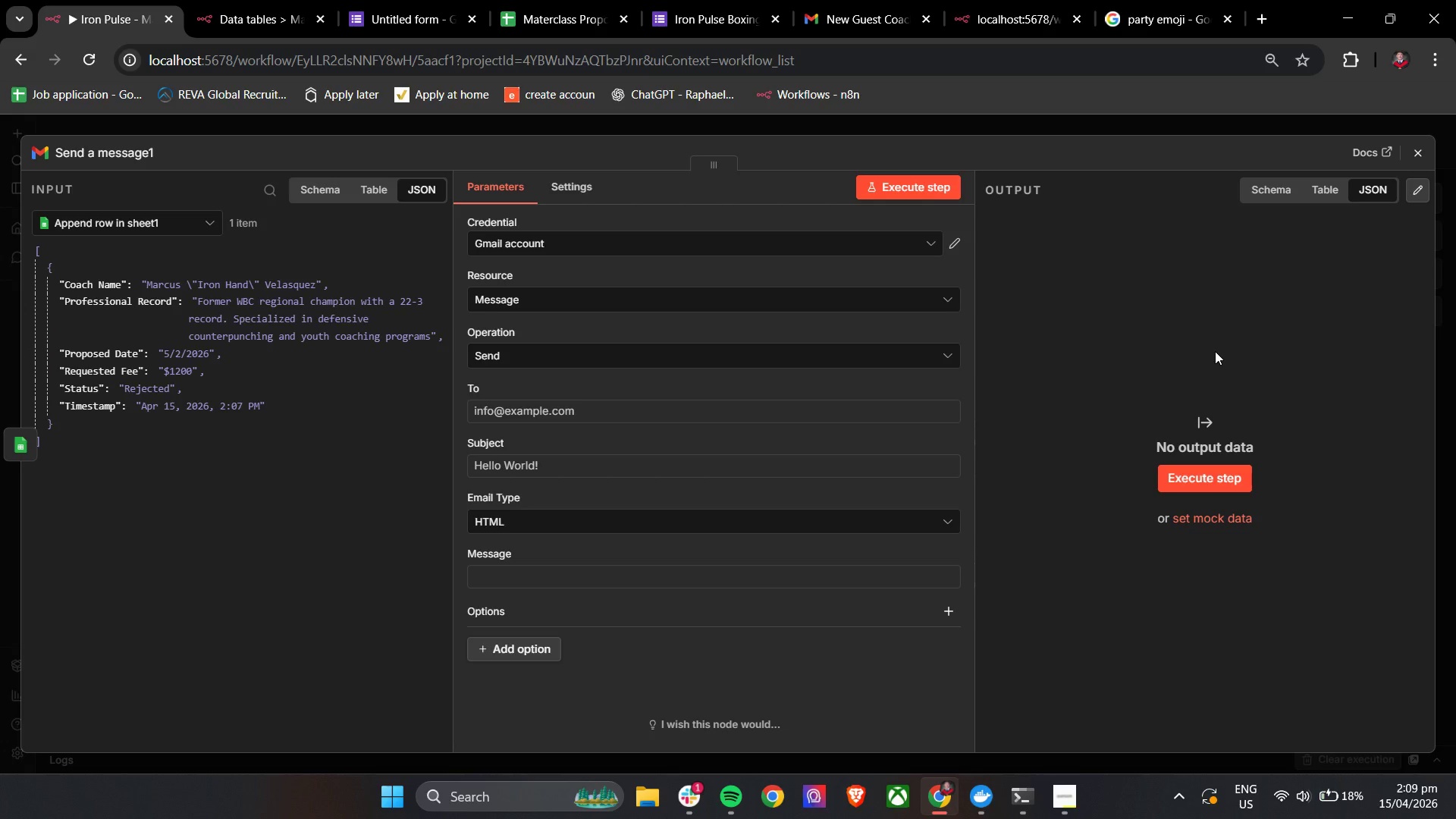 
wait(41.72)
 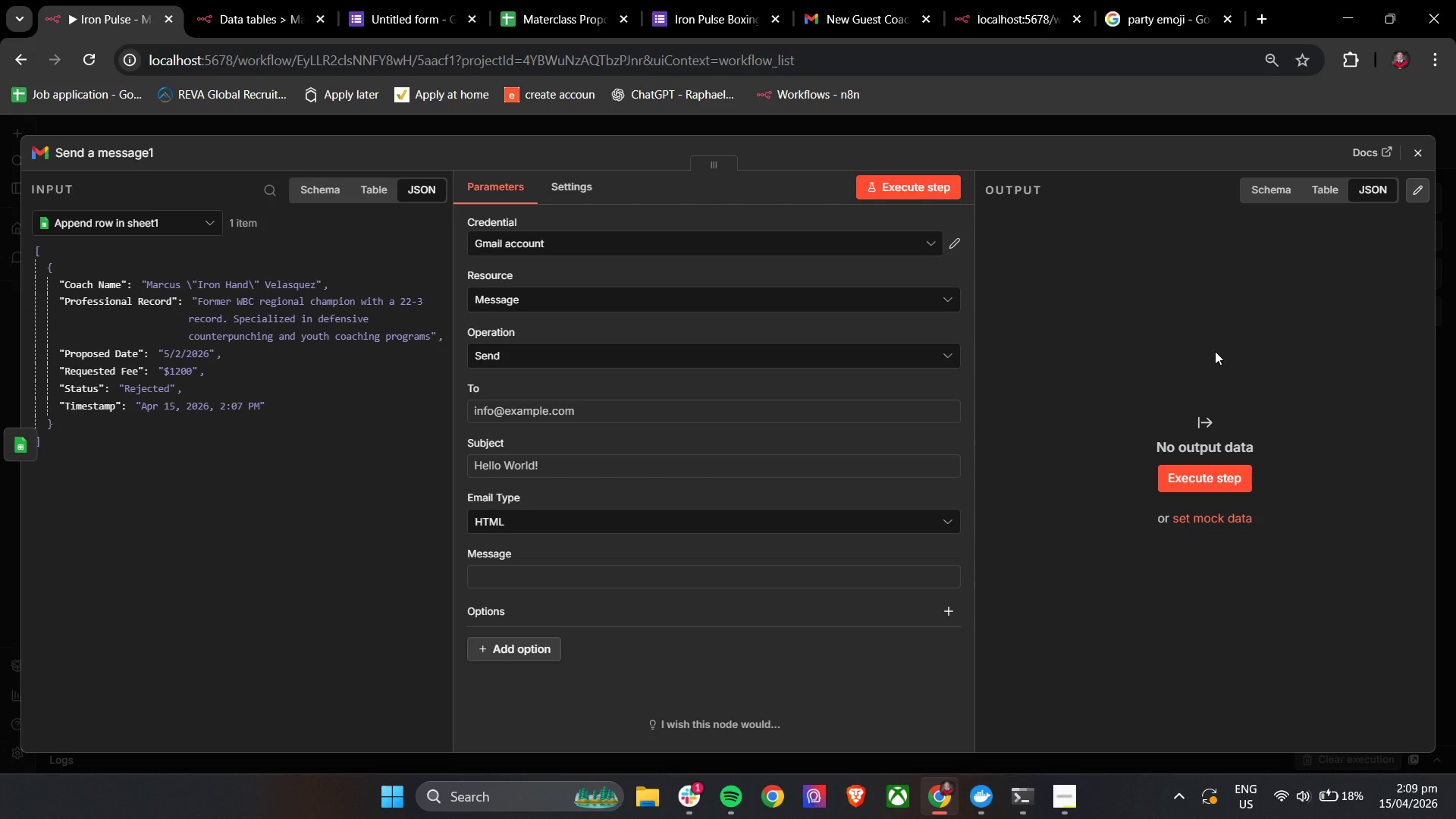 
left_click_drag(start_coordinate=[536, 406], to_coordinate=[536, 410])
 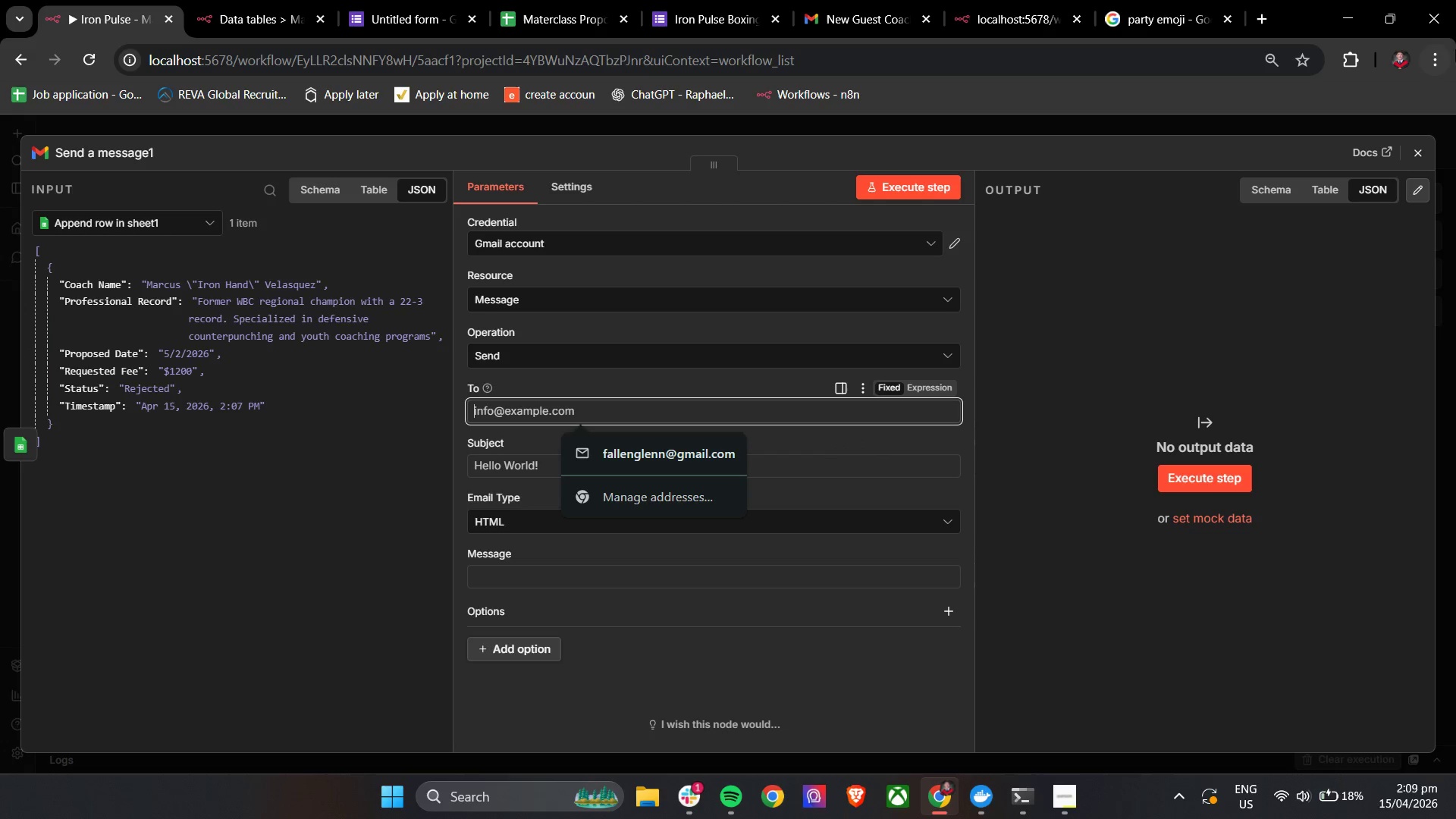 
left_click([1417, 146])
 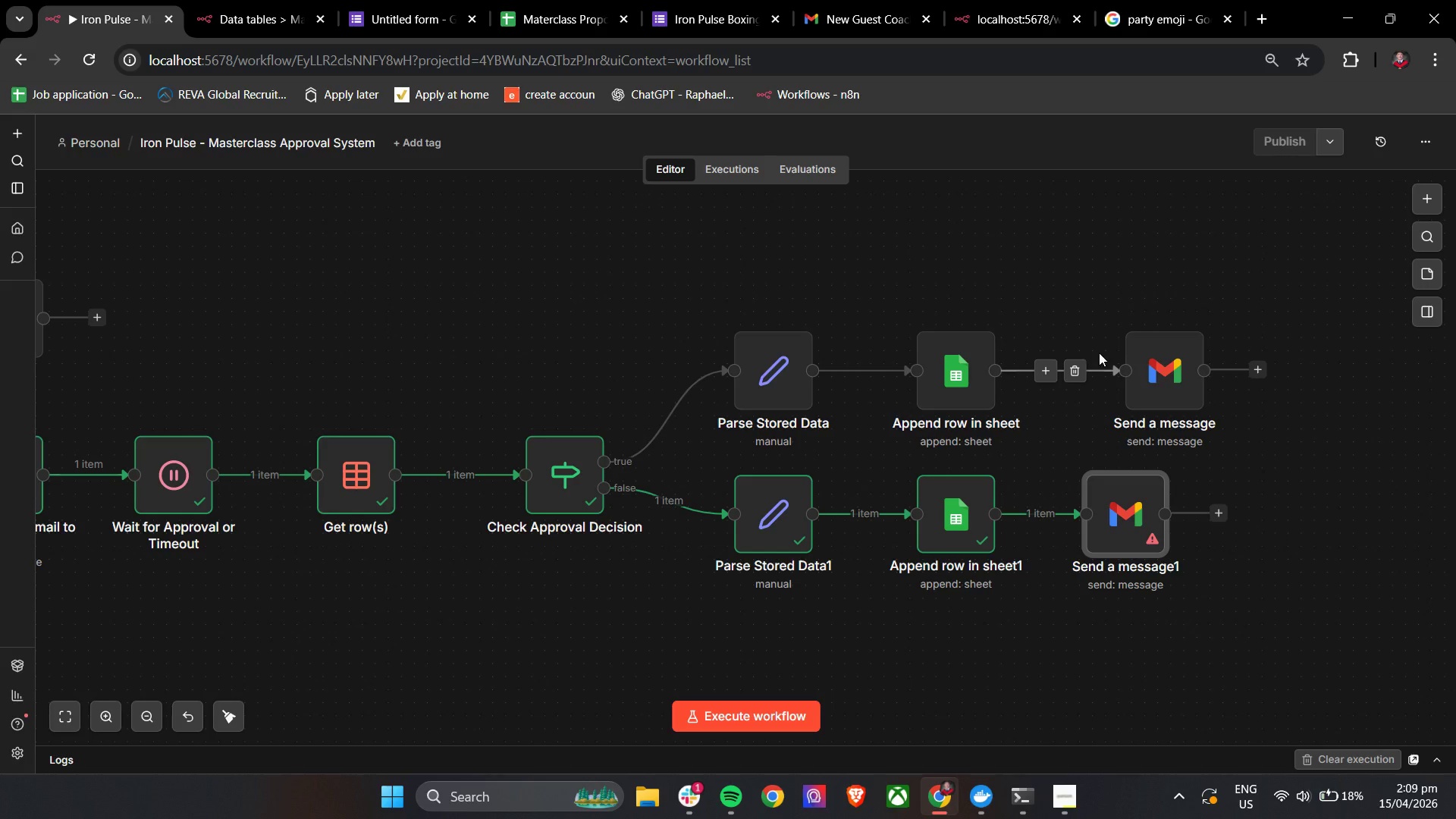 
double_click([1159, 365])
 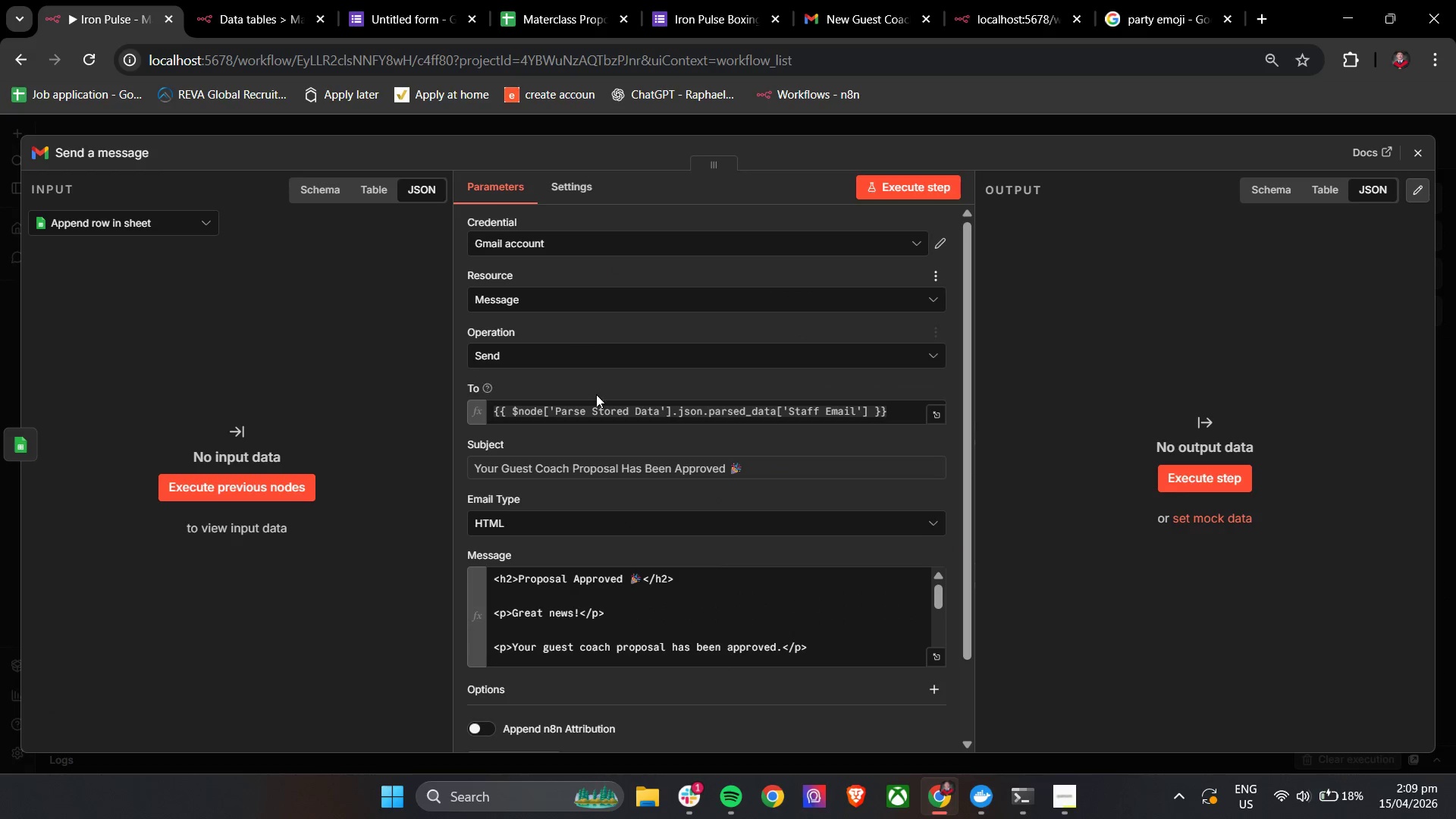 
double_click([613, 419])
 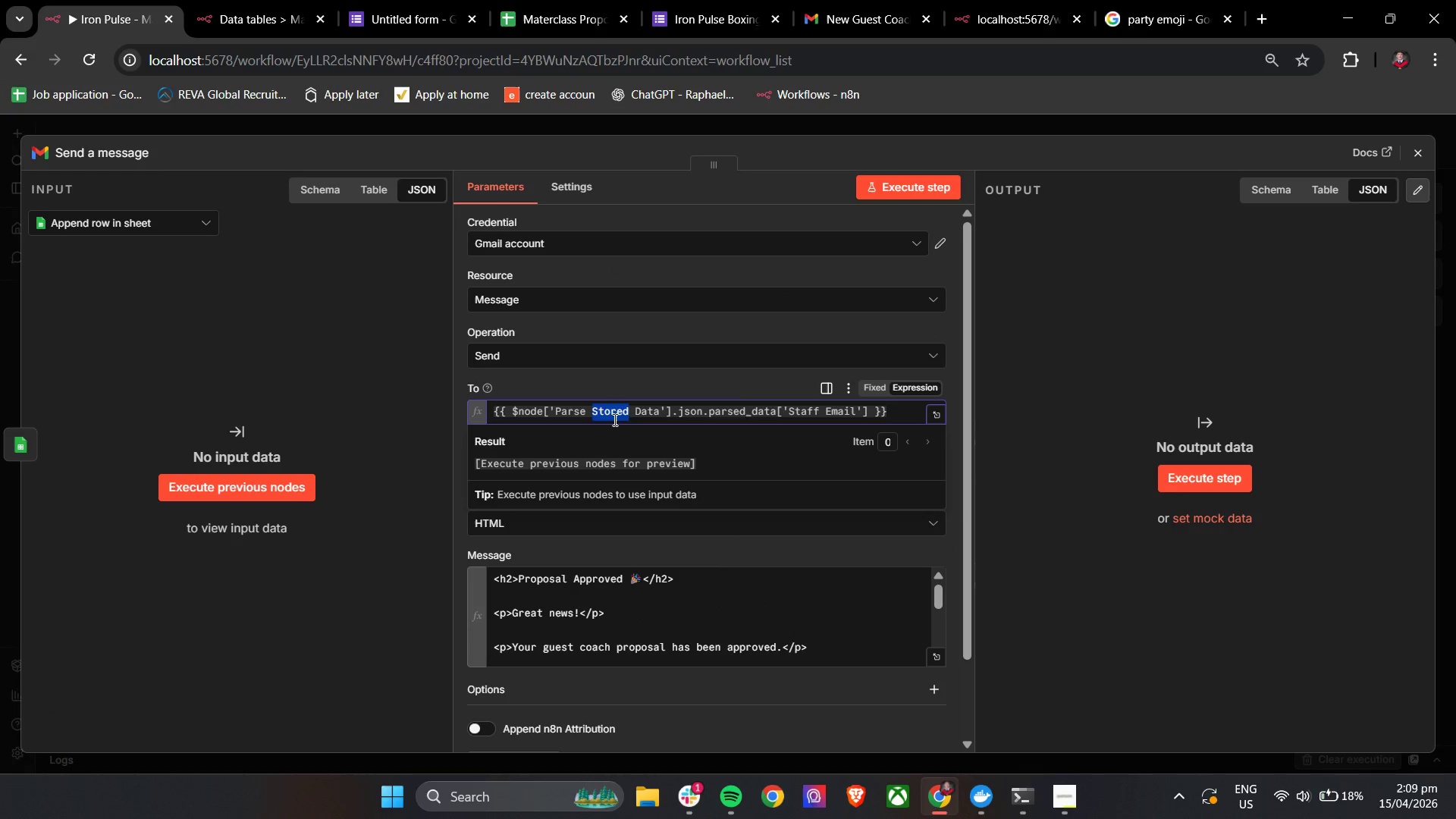 
triple_click([613, 419])
 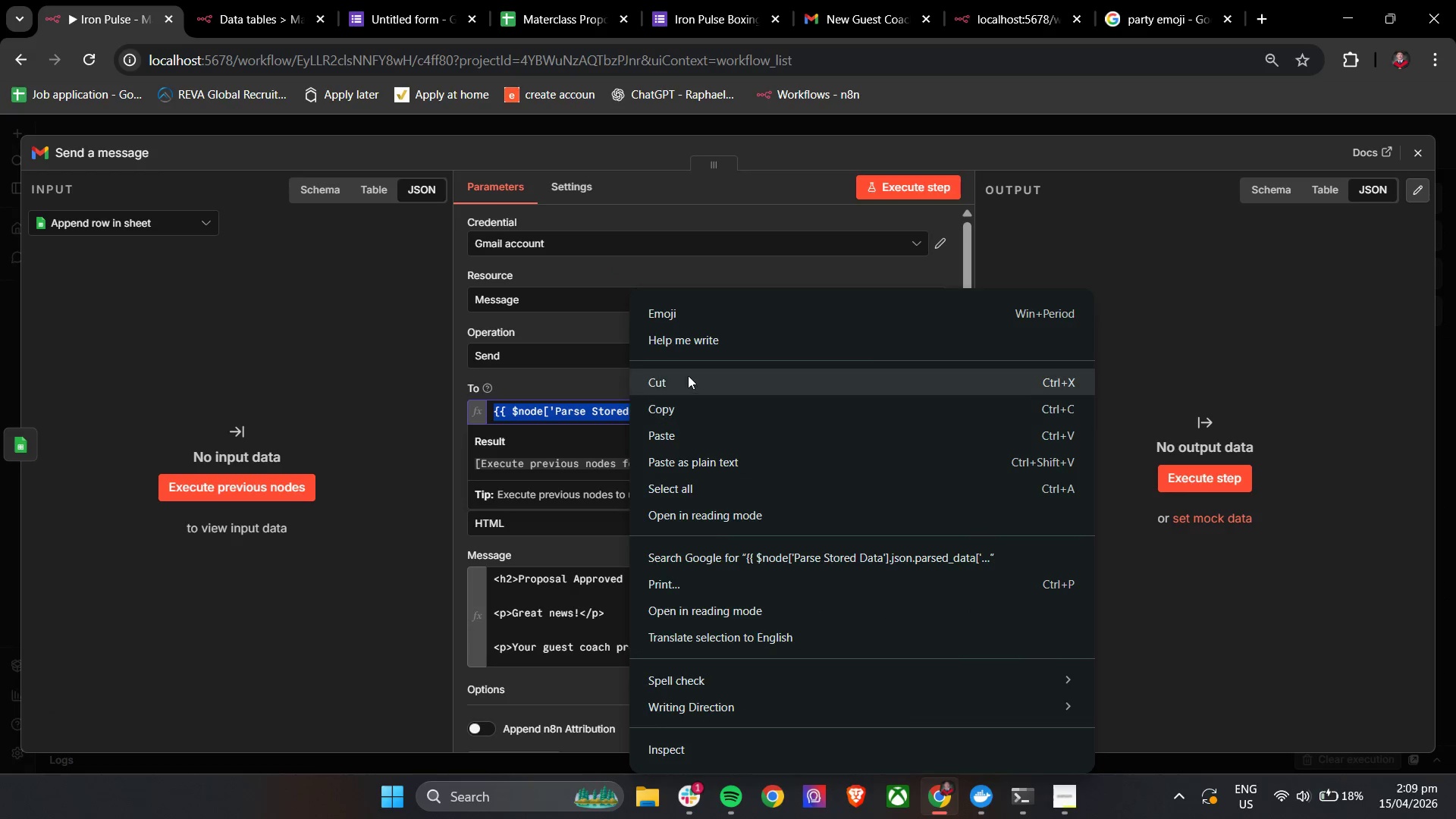 
left_click([684, 417])
 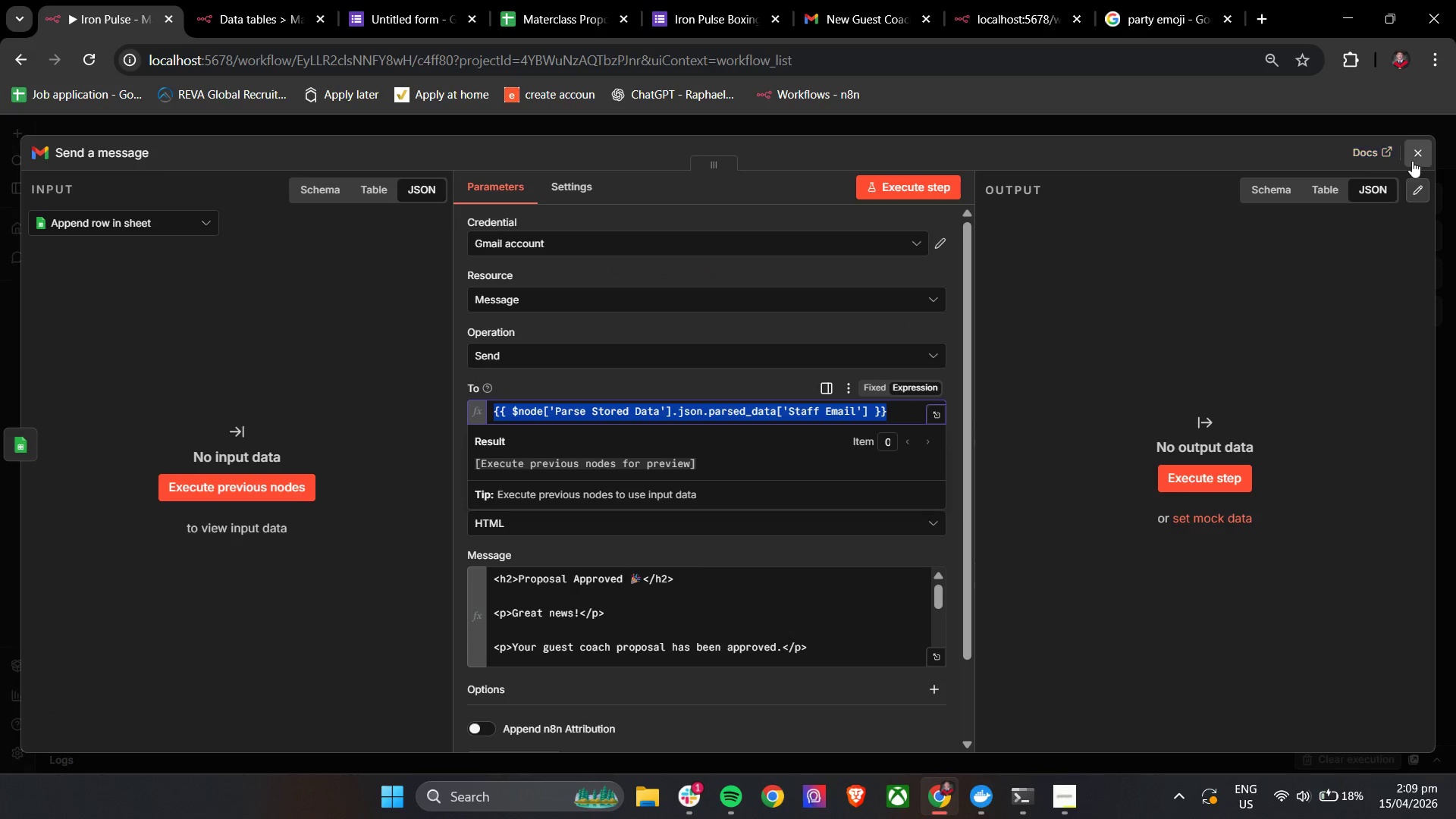 
left_click([1427, 161])
 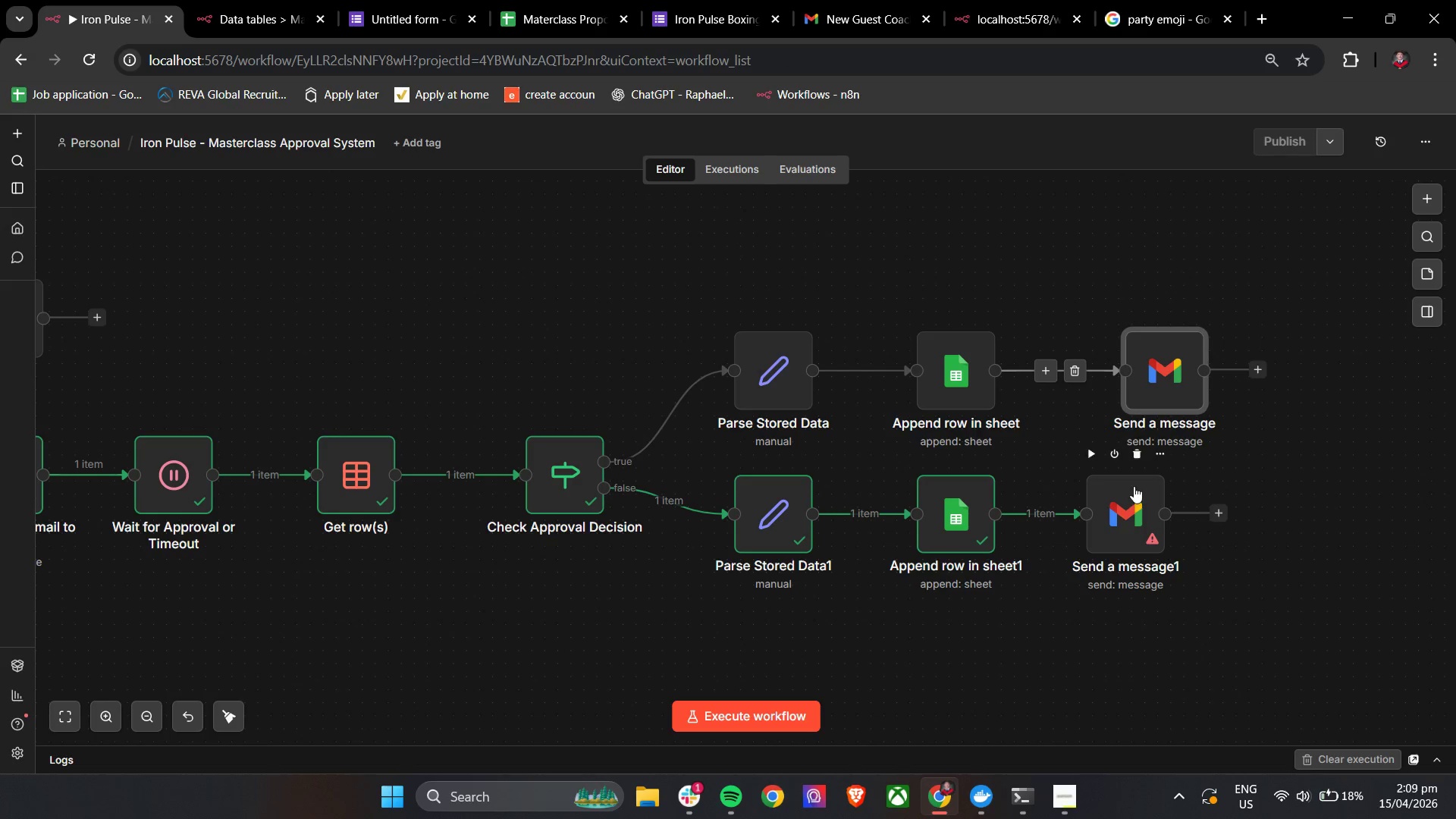 
double_click([1134, 488])
 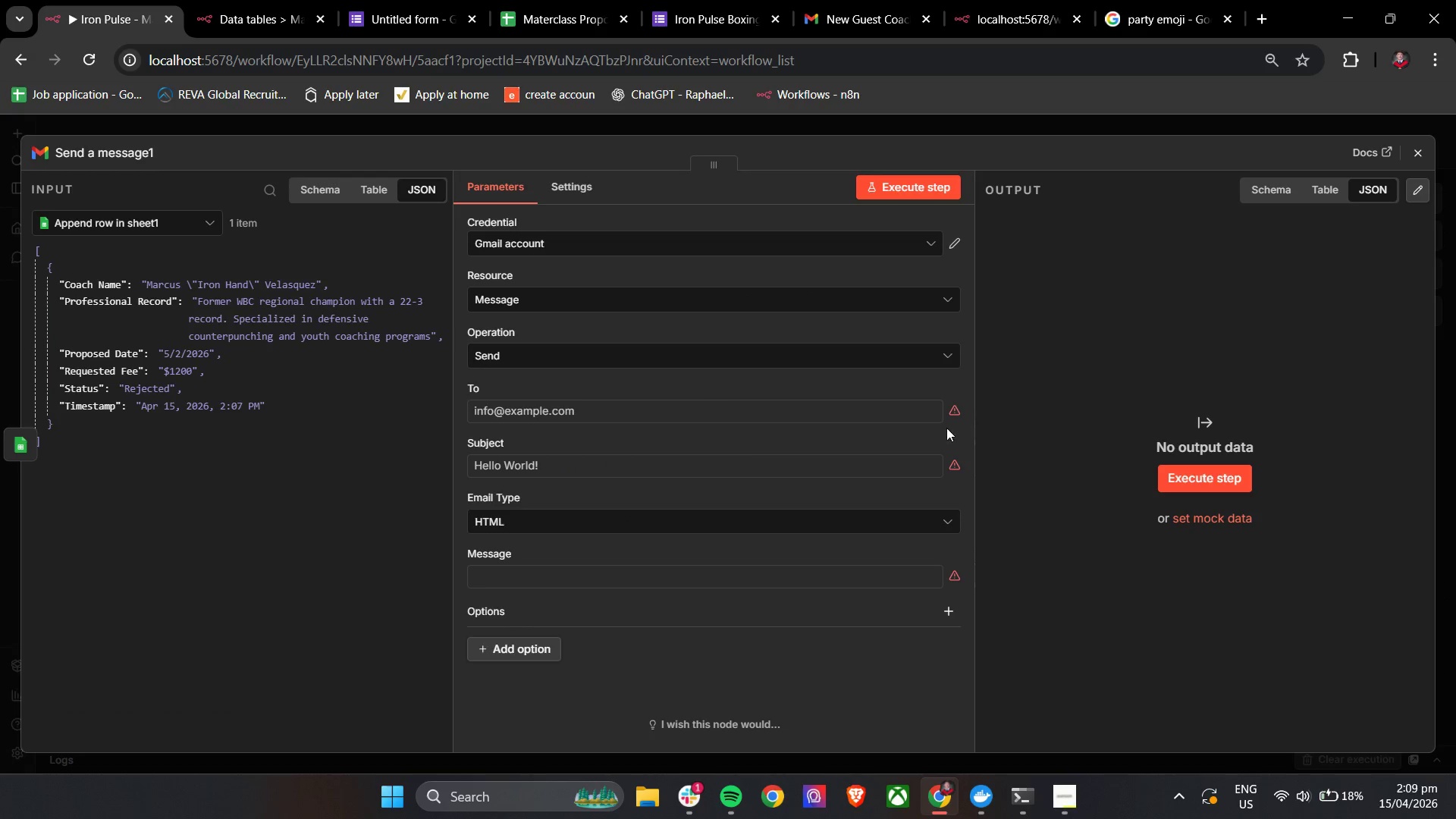 
left_click([601, 415])
 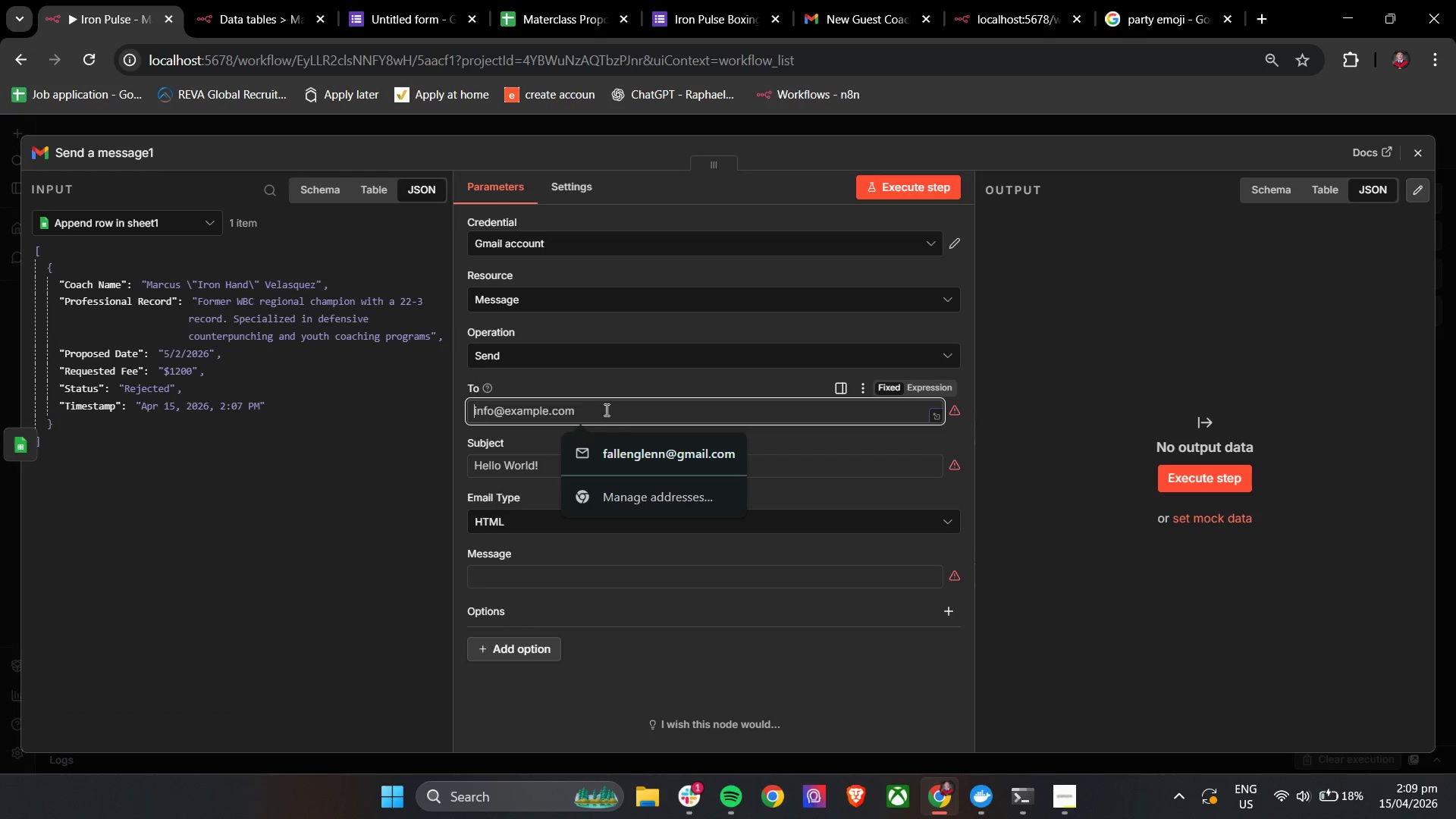 
key(Control+V)
 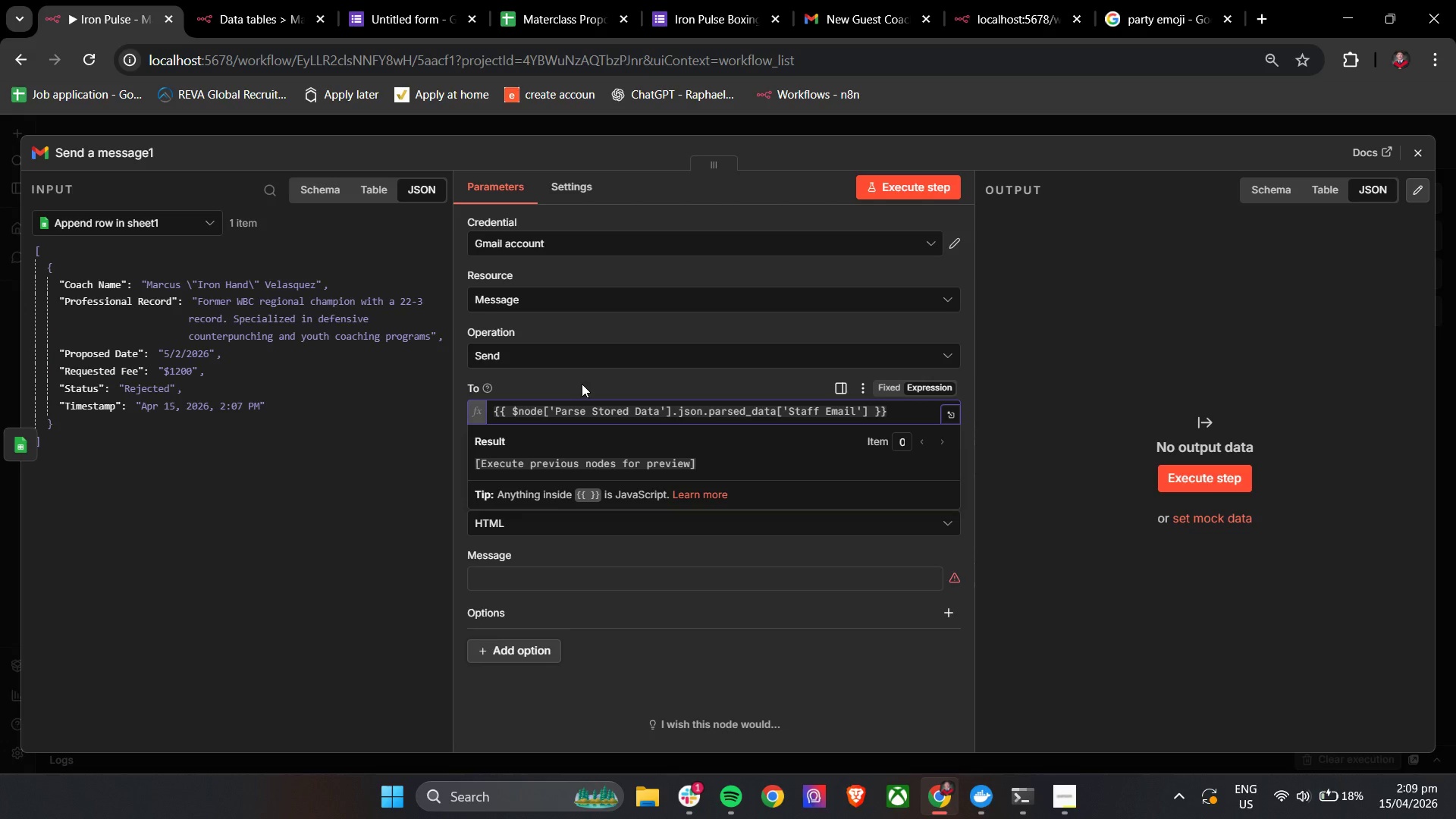 
left_click([582, 381])
 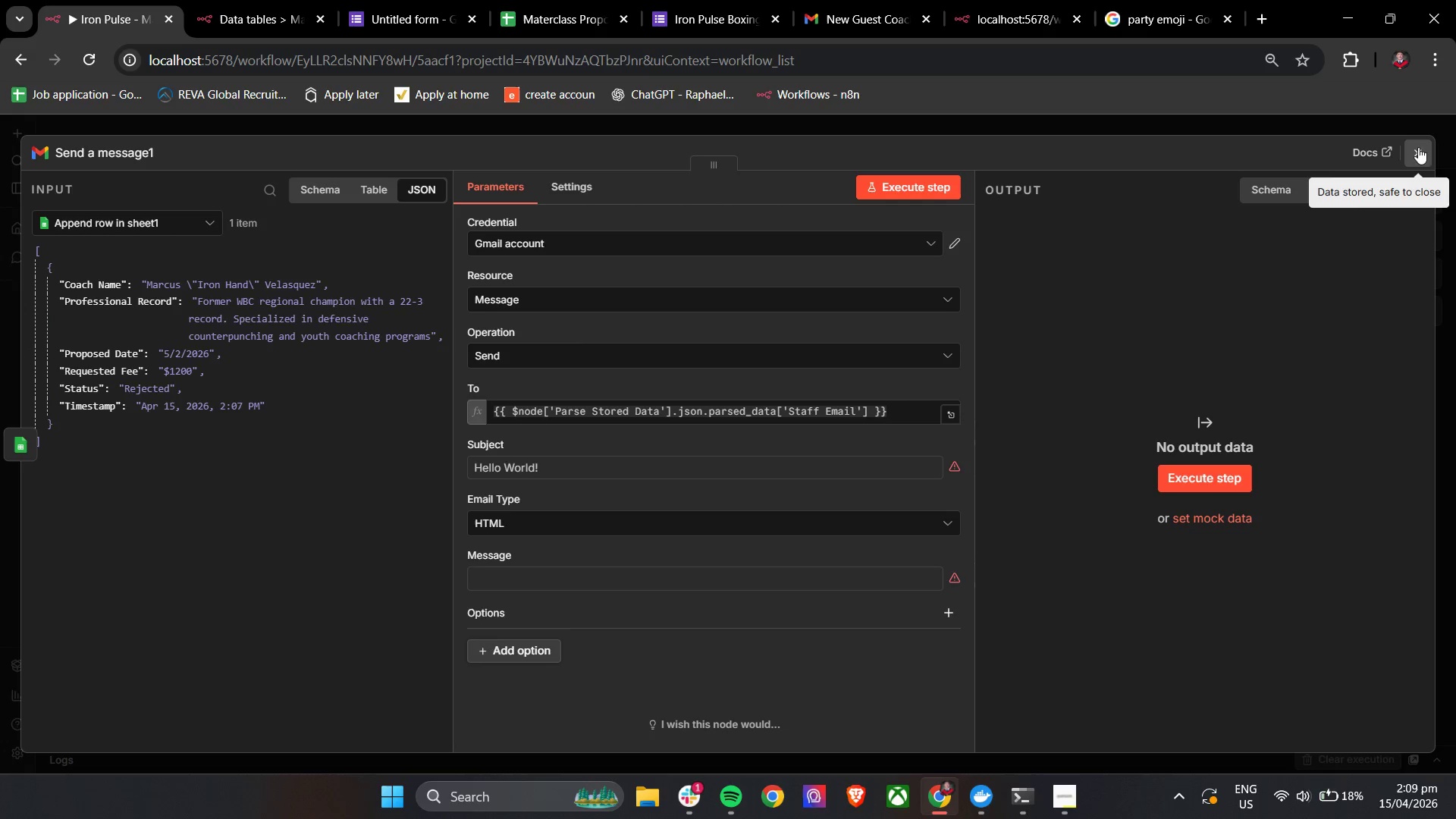 
left_click([656, 413])
 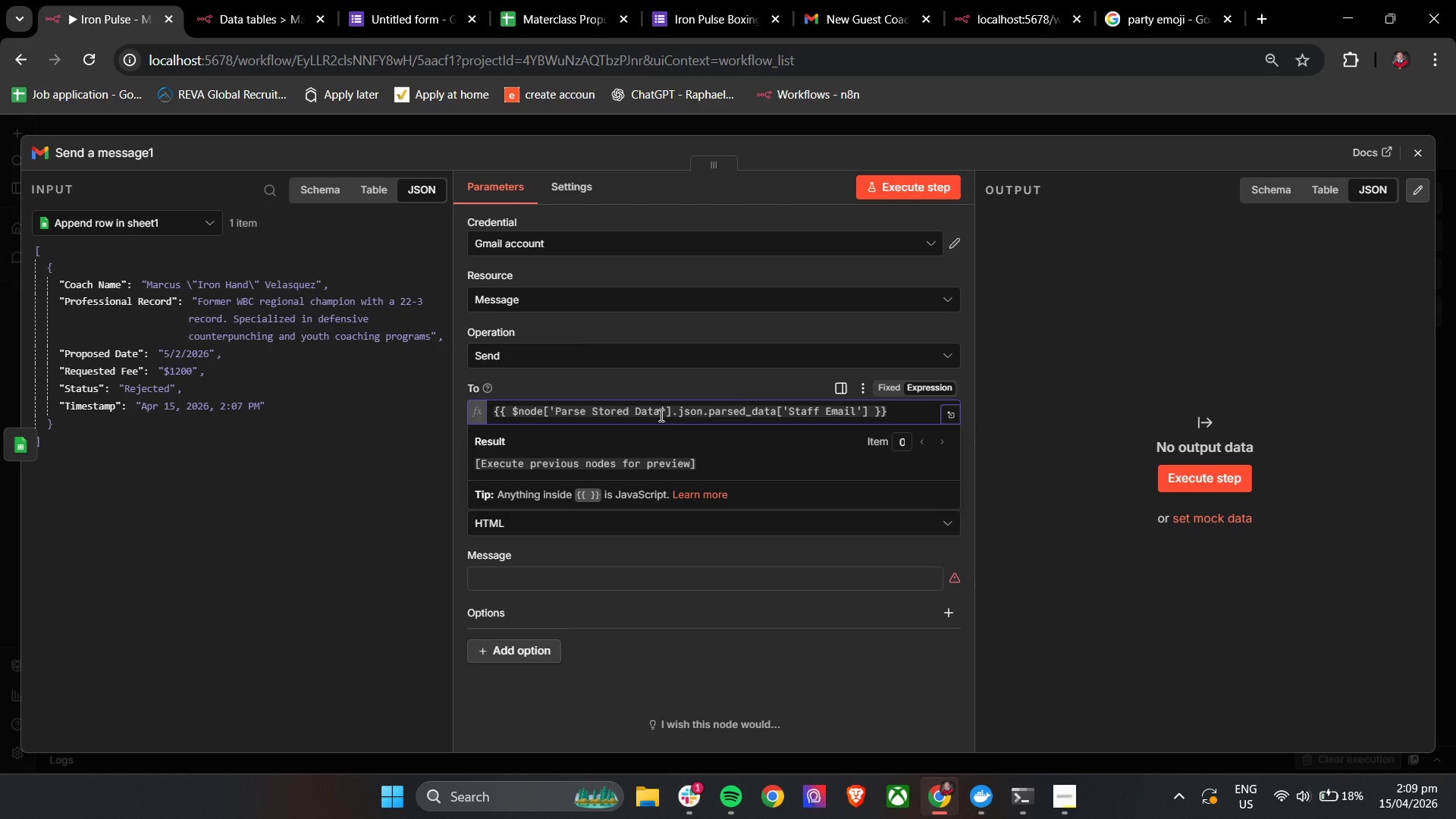 
left_click([660, 415])
 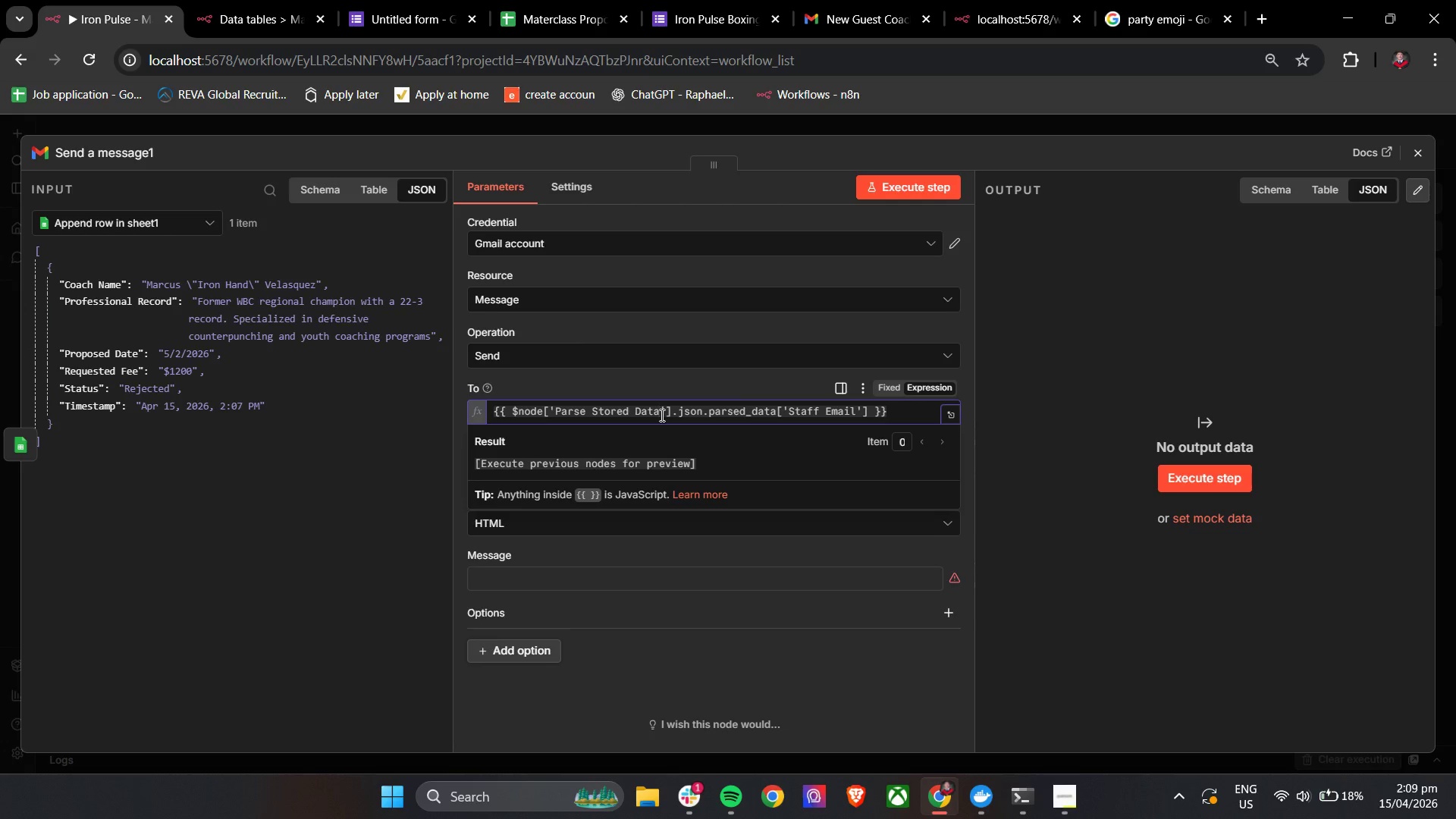 
key(1)
 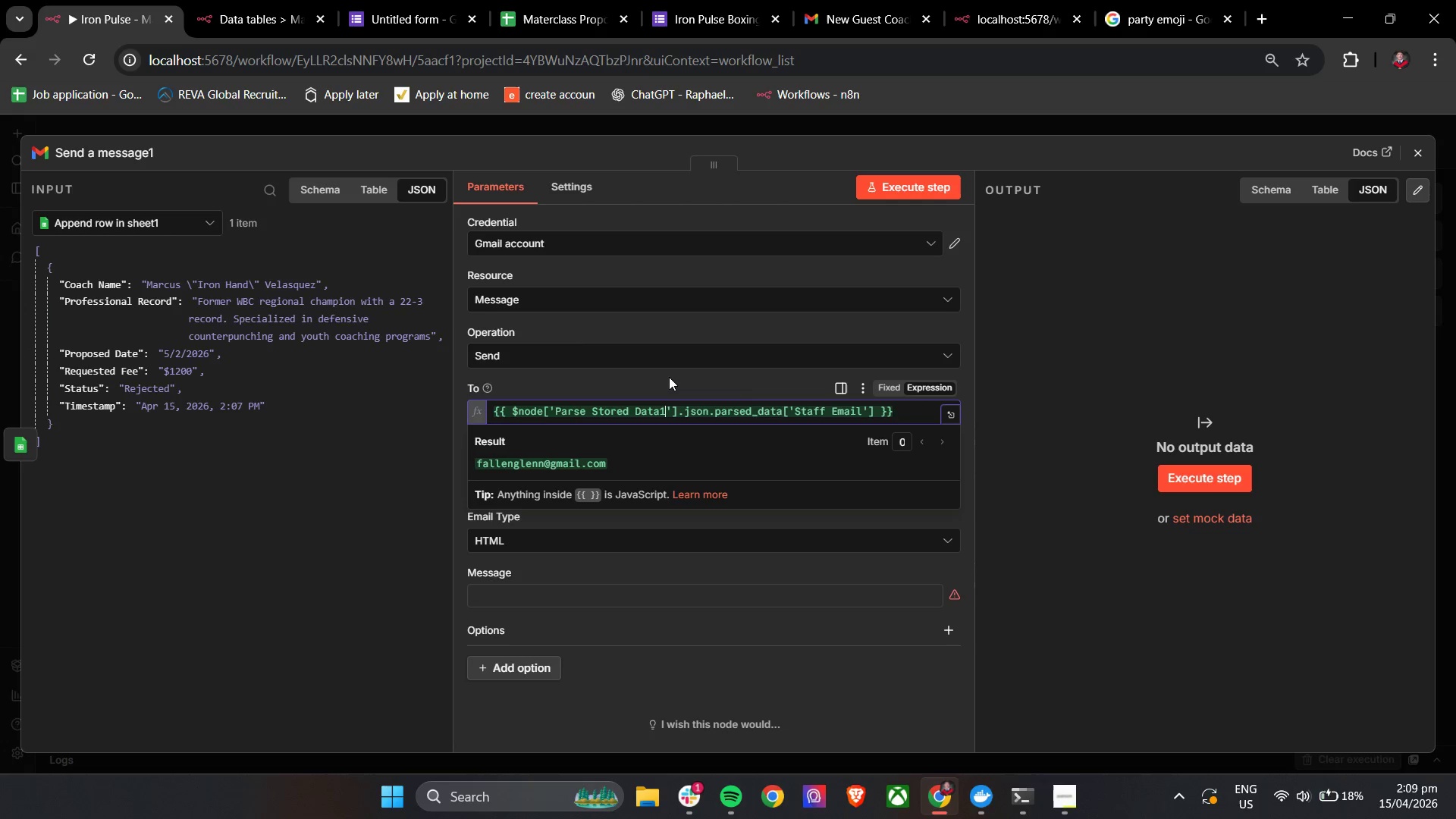 
left_click([669, 377])
 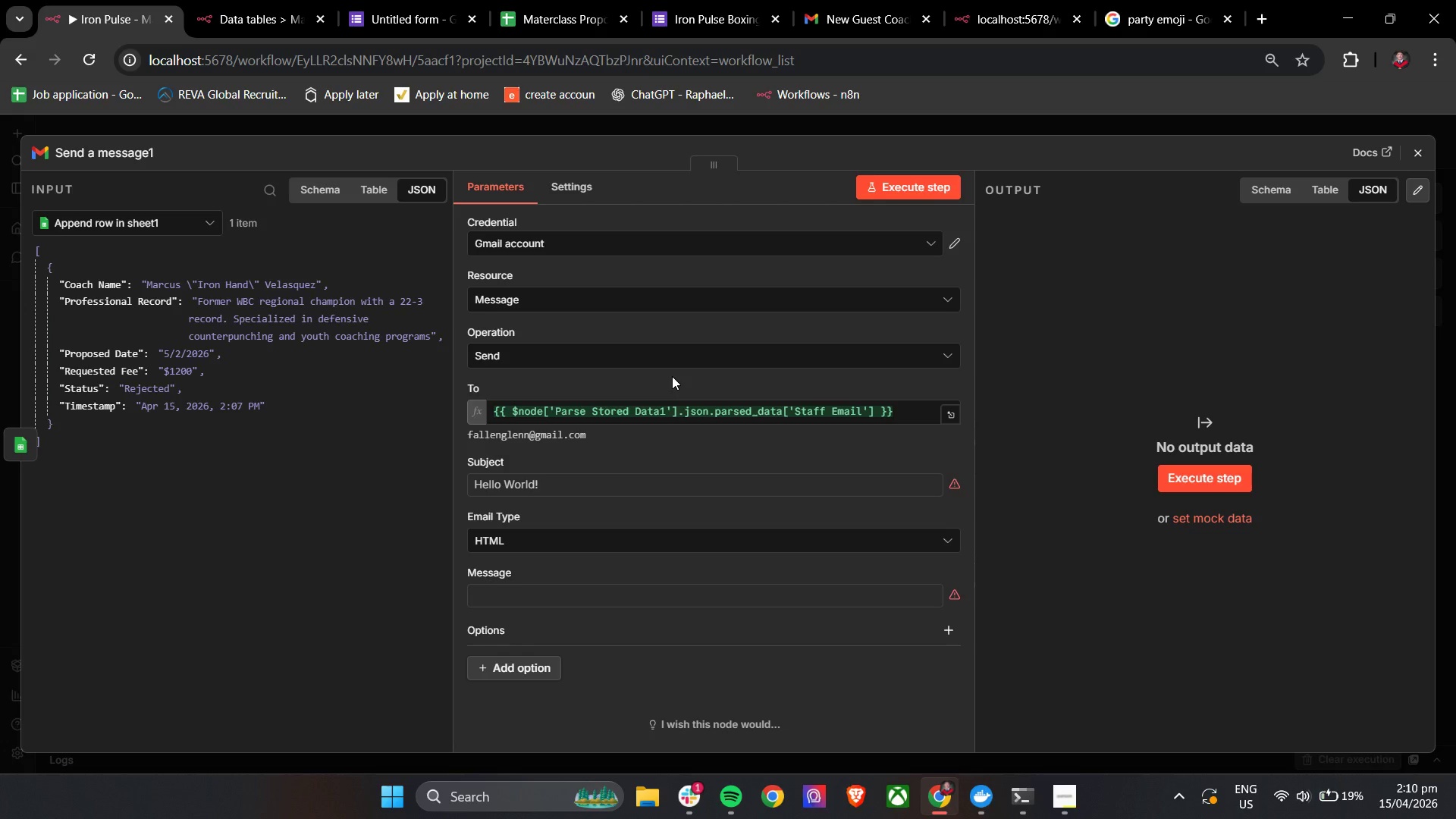 
wait(58.7)
 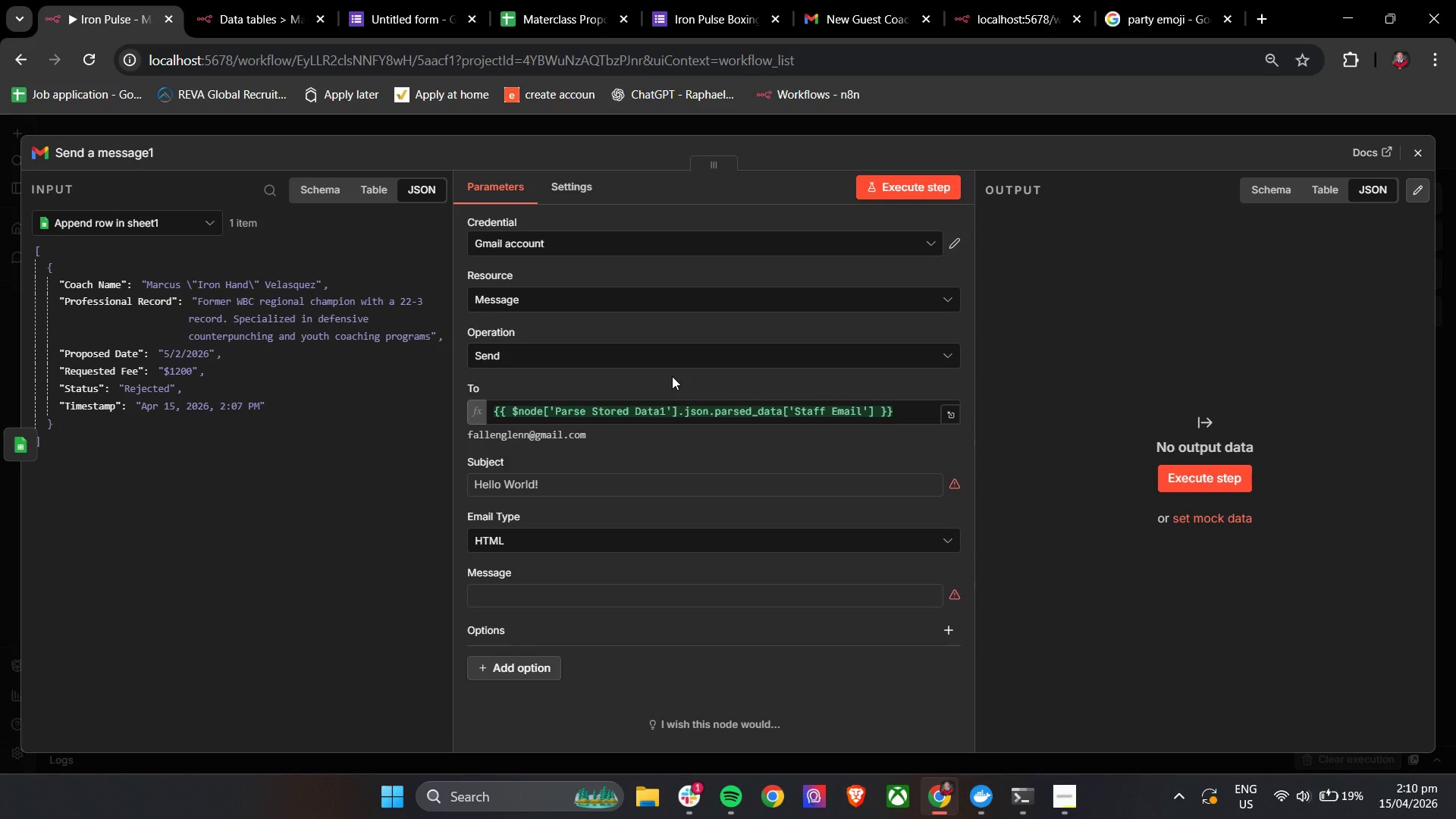 
left_click([604, 490])
 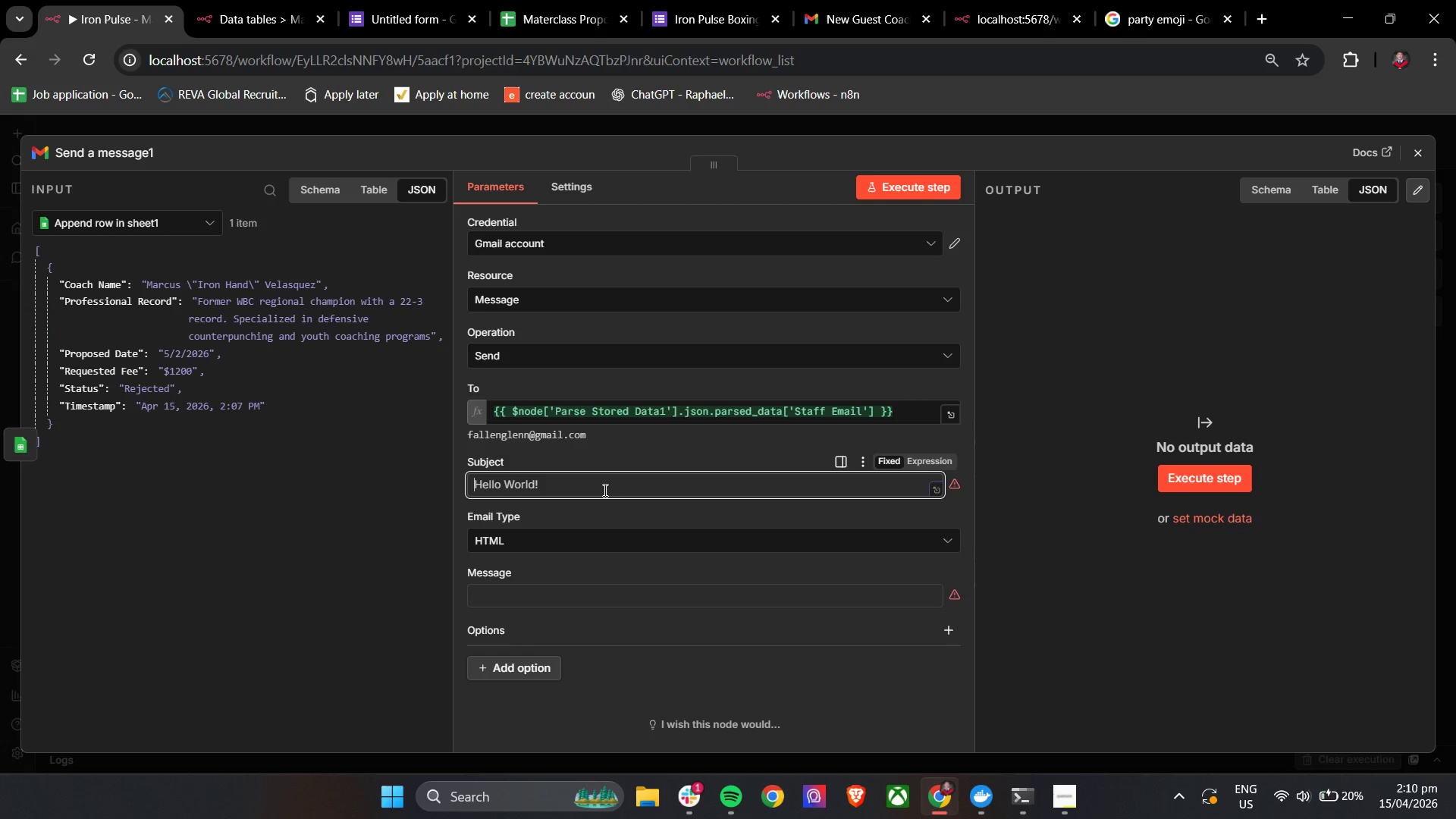 
wait(12.28)
 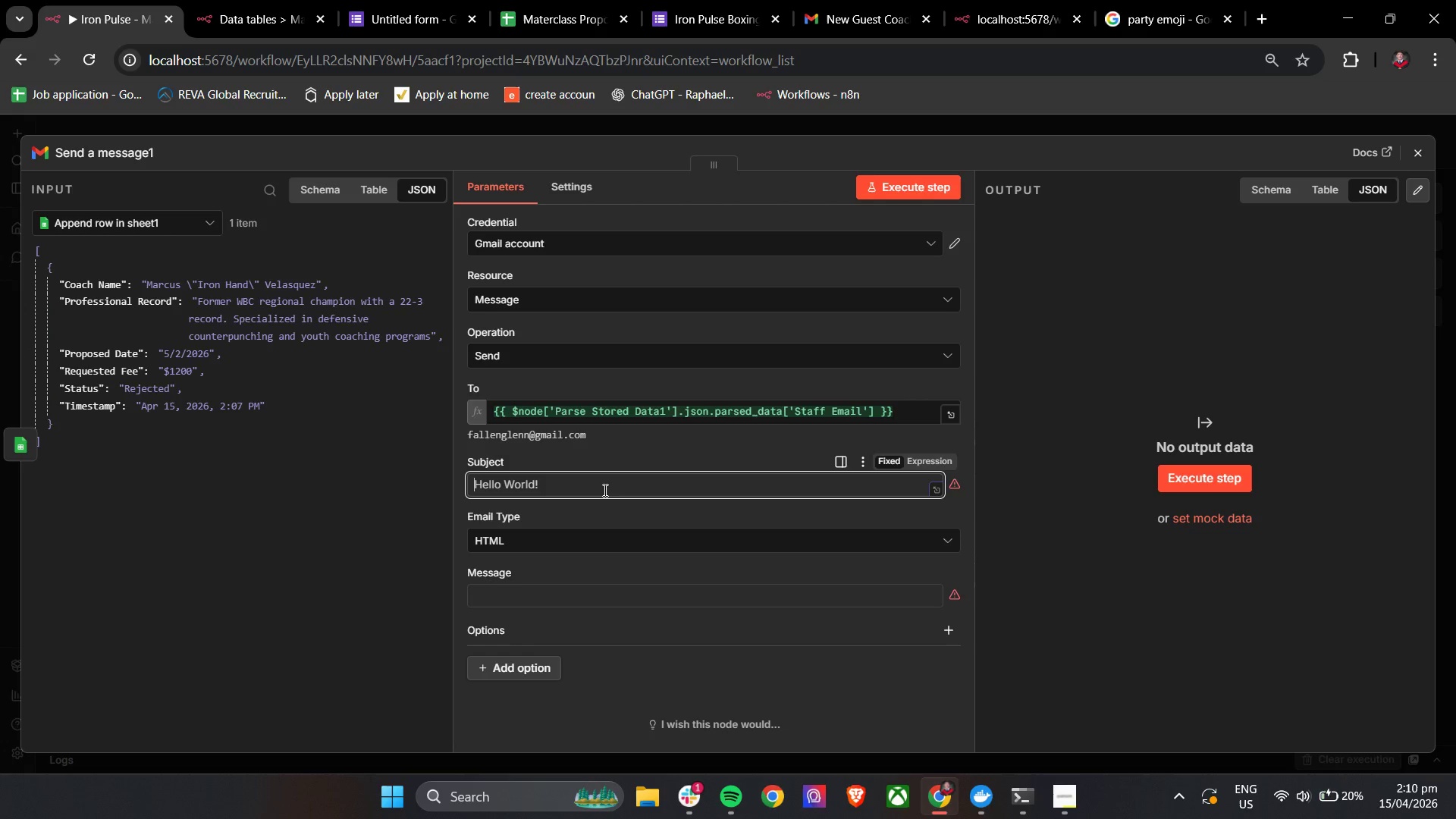 
type(Update on Your H)
key(Backspace)
type(Ge)
key(Backspace)
type(uest Coac h)
key(Backspace)
key(Backspace)
type(h Proposal)
 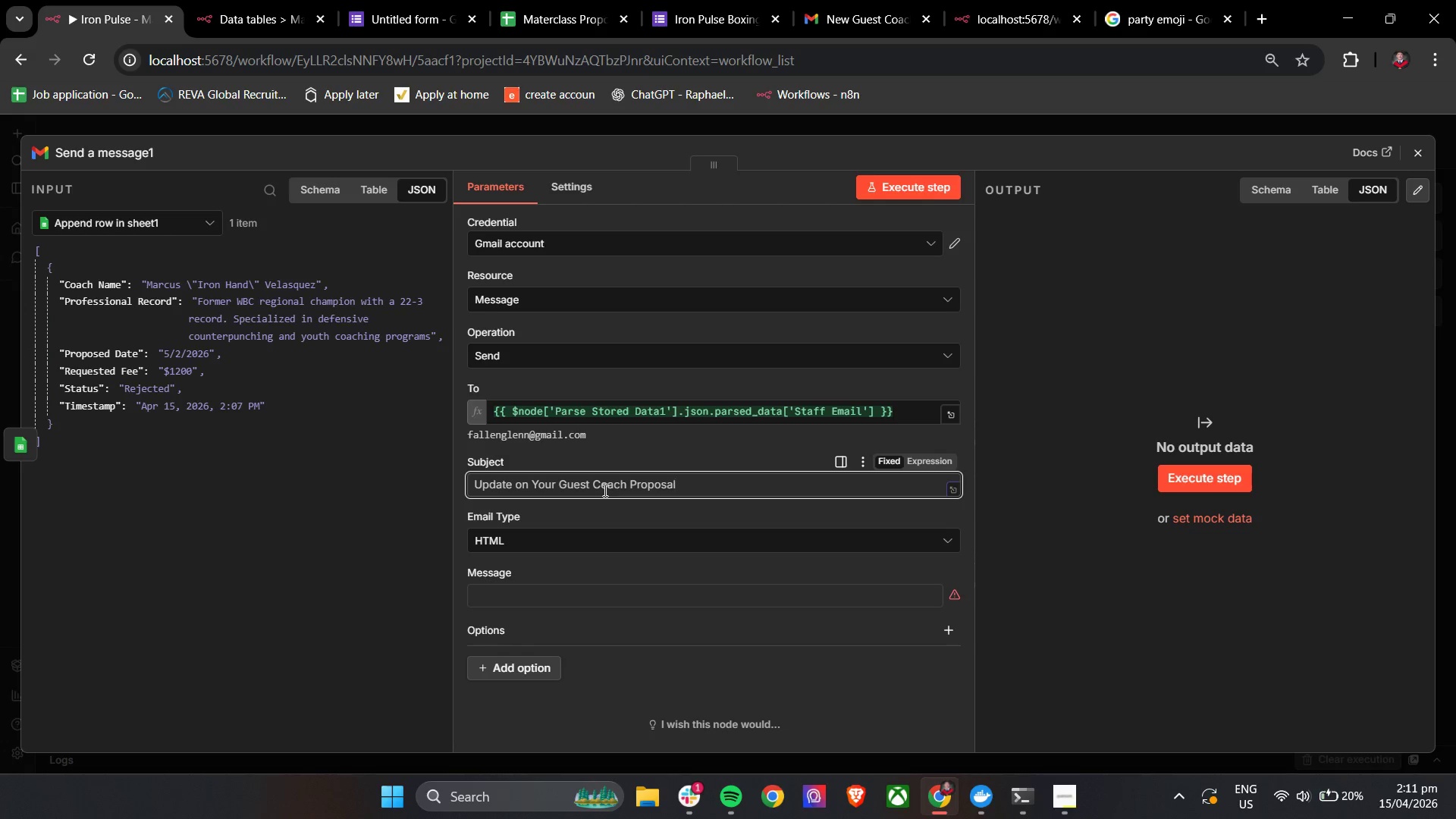 
scroll: coordinate [624, 481], scroll_direction: down, amount: 2.0
 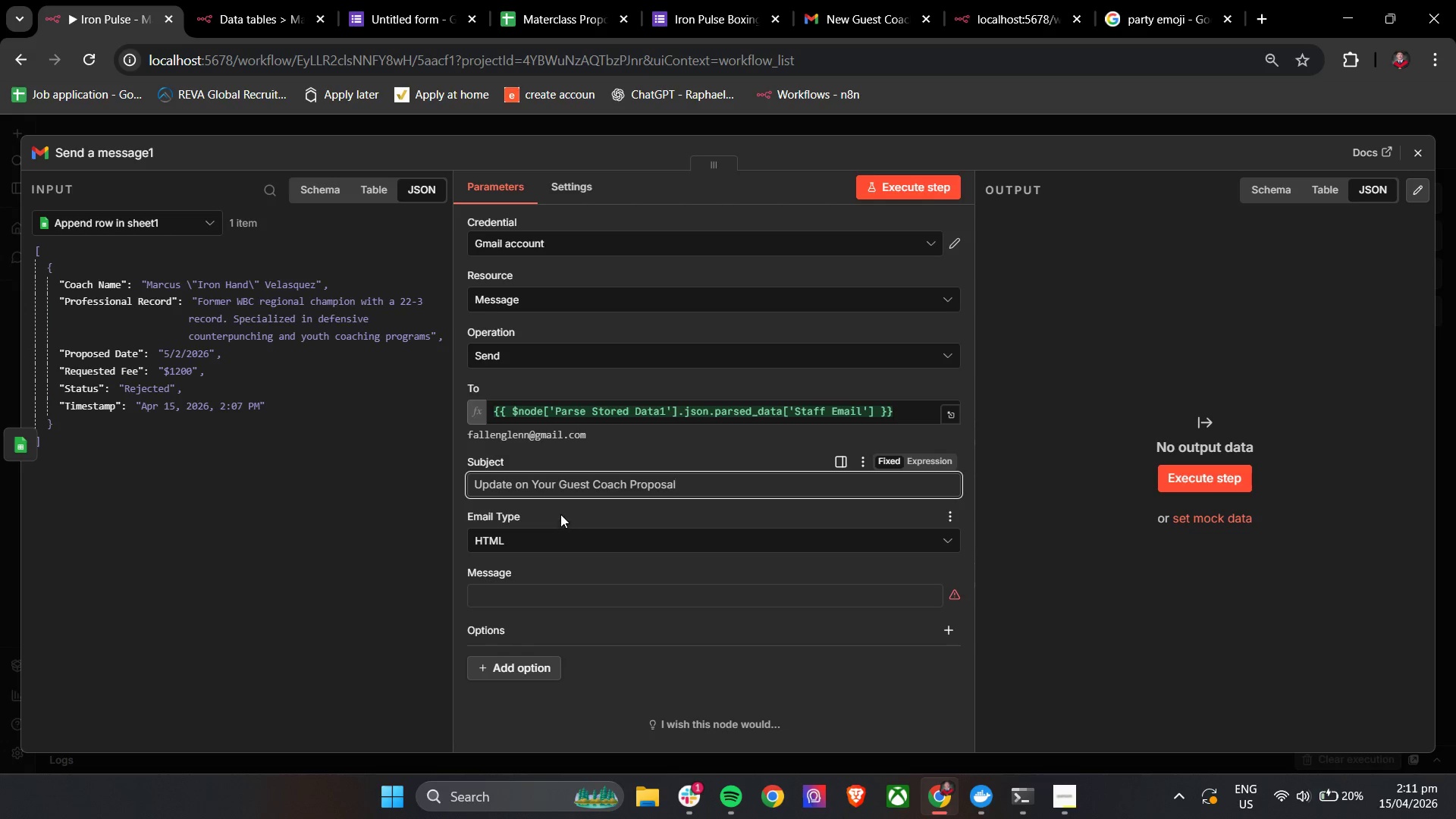 
left_click([560, 512])
 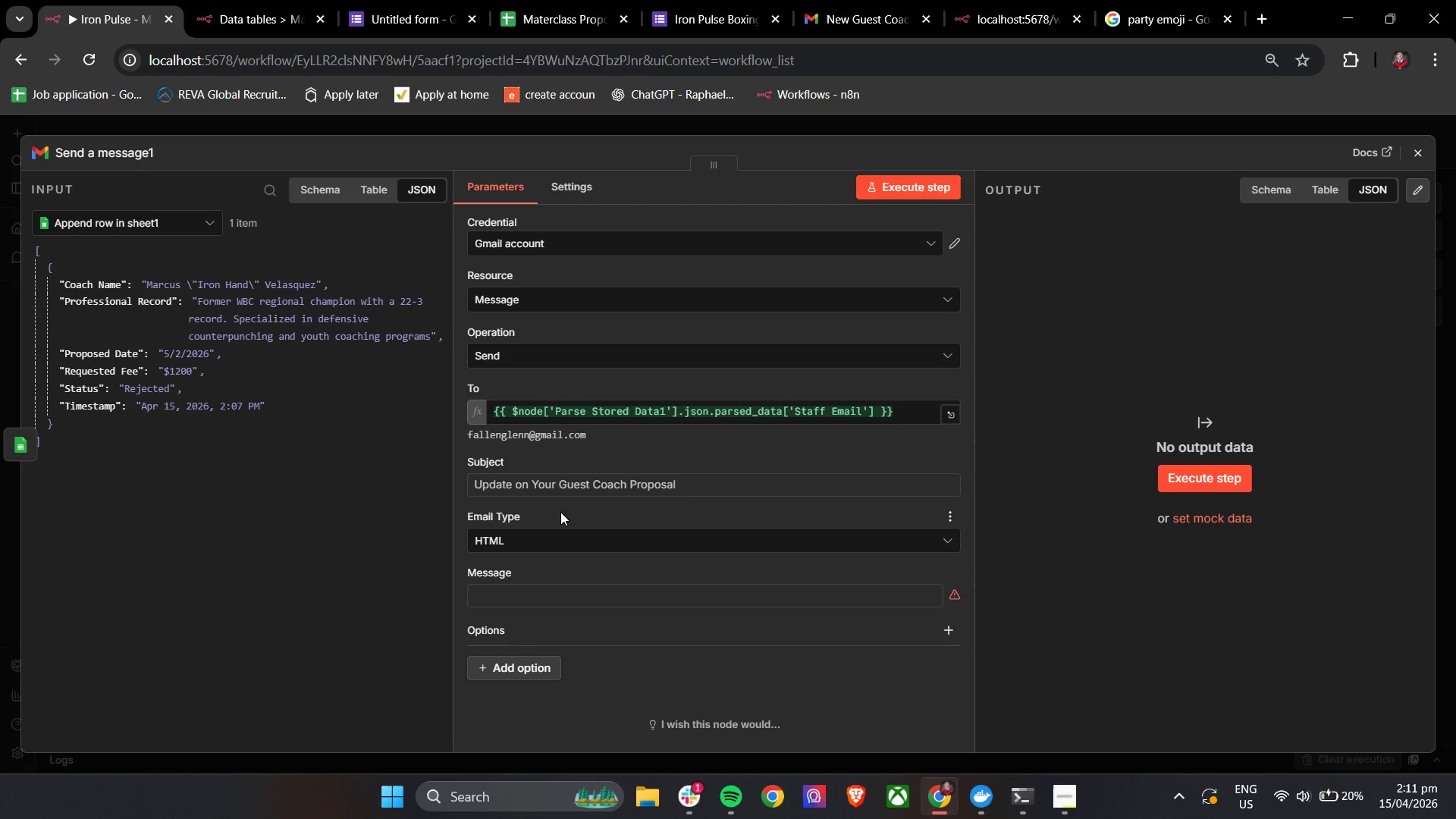 
wait(19.44)
 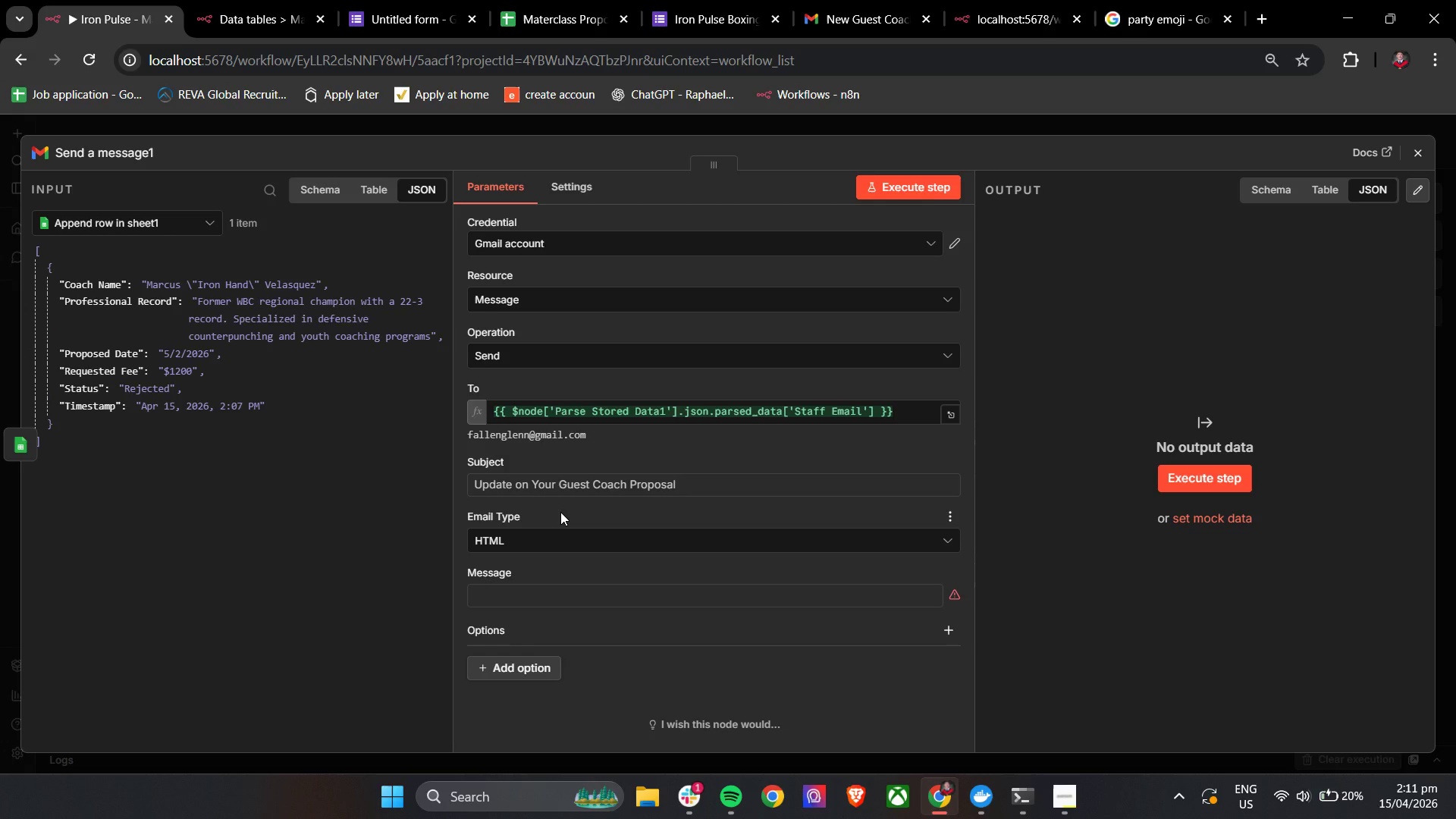 
left_click([691, 803])
 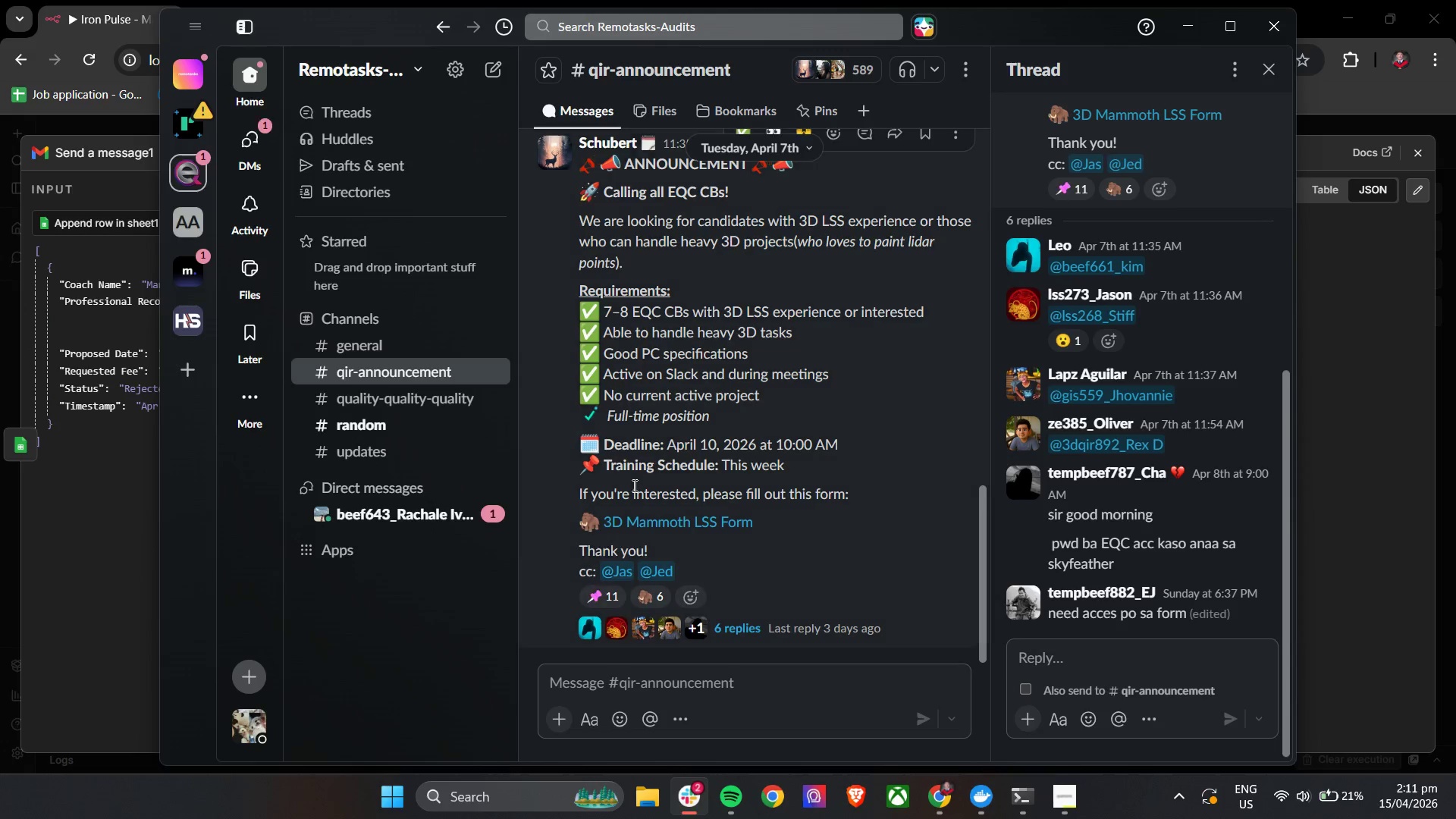 
scroll: coordinate [632, 529], scroll_direction: down, amount: 6.0
 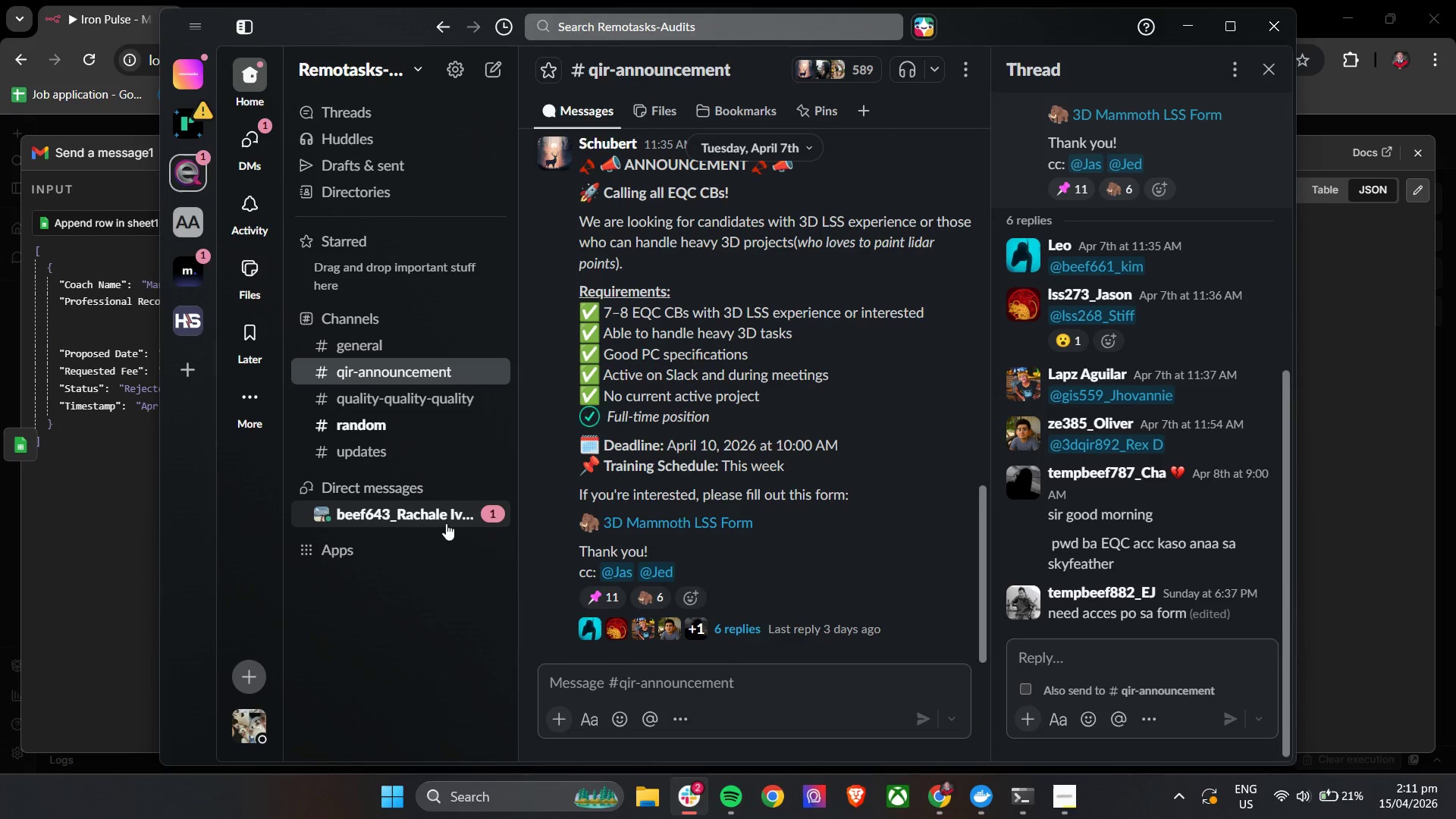 
left_click([445, 525])
 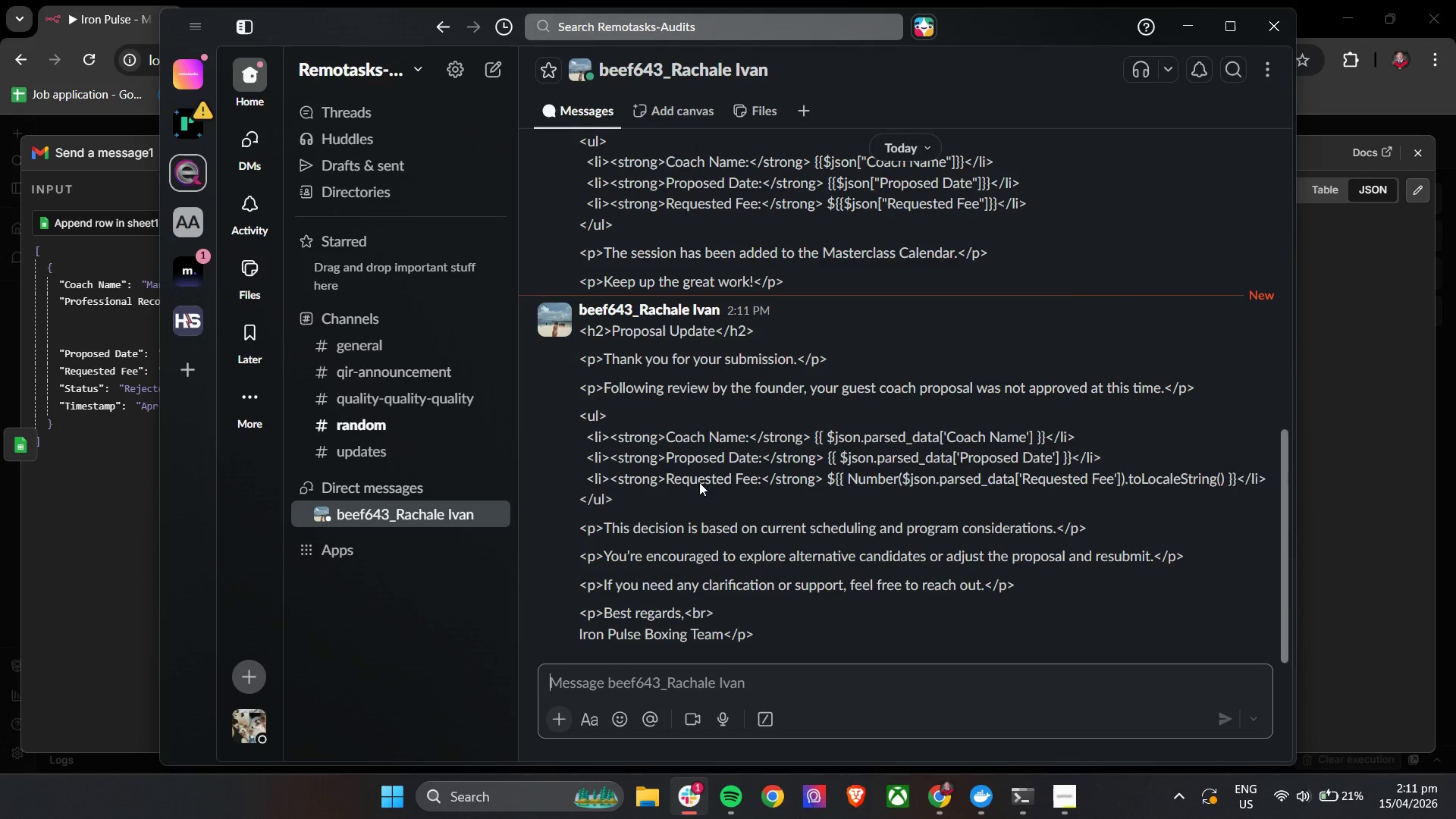 
scroll: coordinate [702, 482], scroll_direction: down, amount: 6.0
 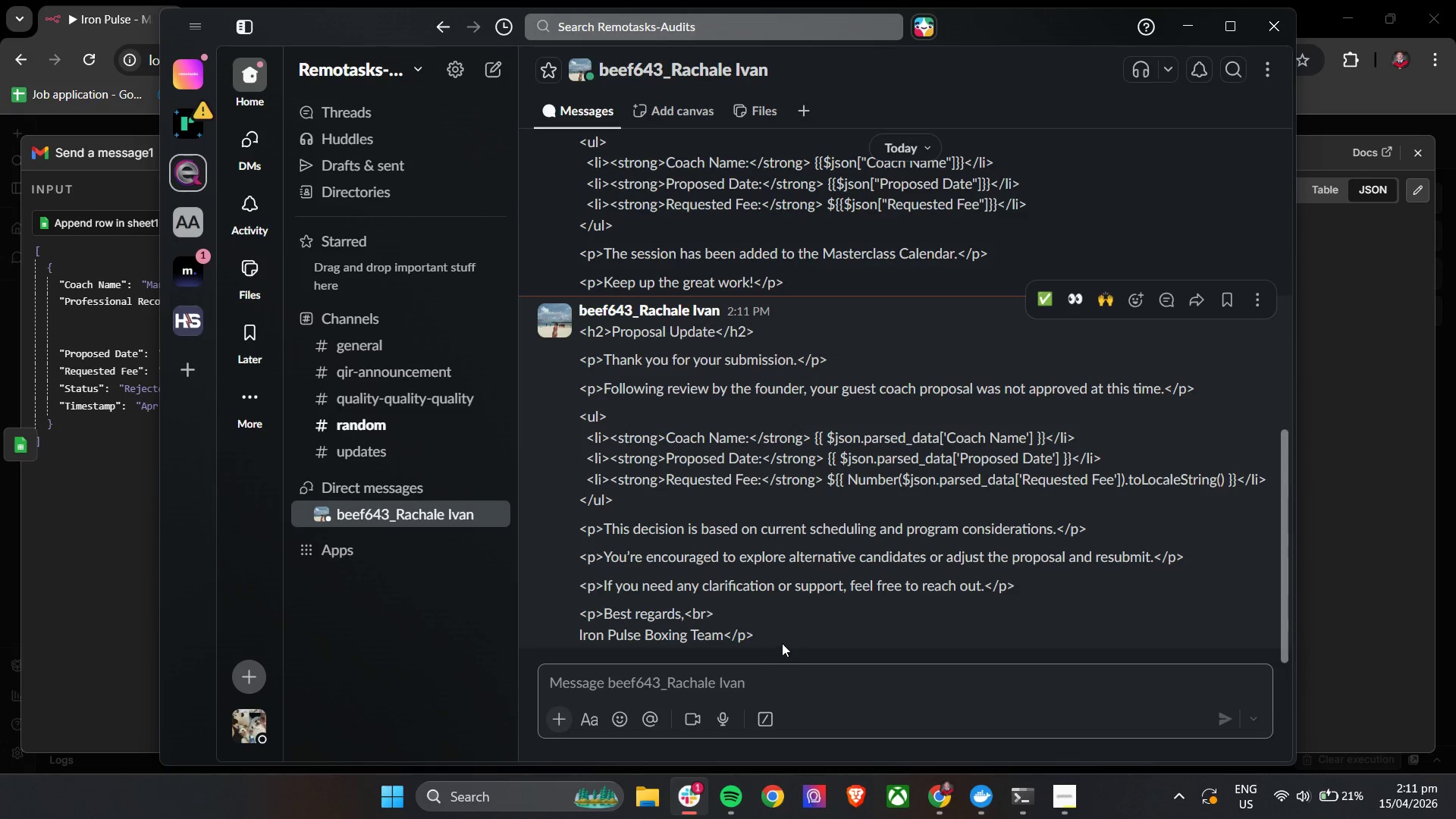 
left_click_drag(start_coordinate=[770, 635], to_coordinate=[578, 335])
 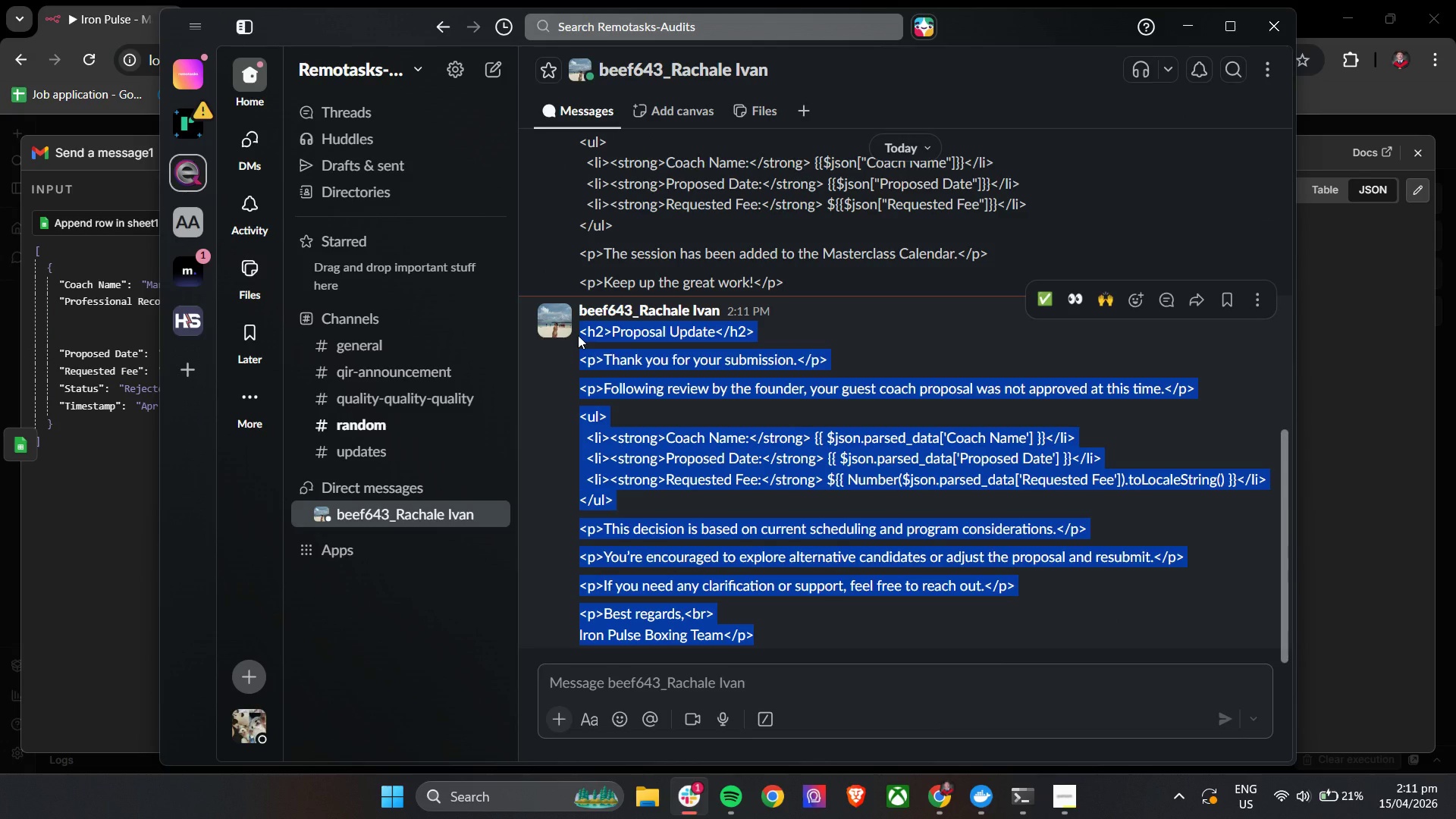 
key(Control+C)
 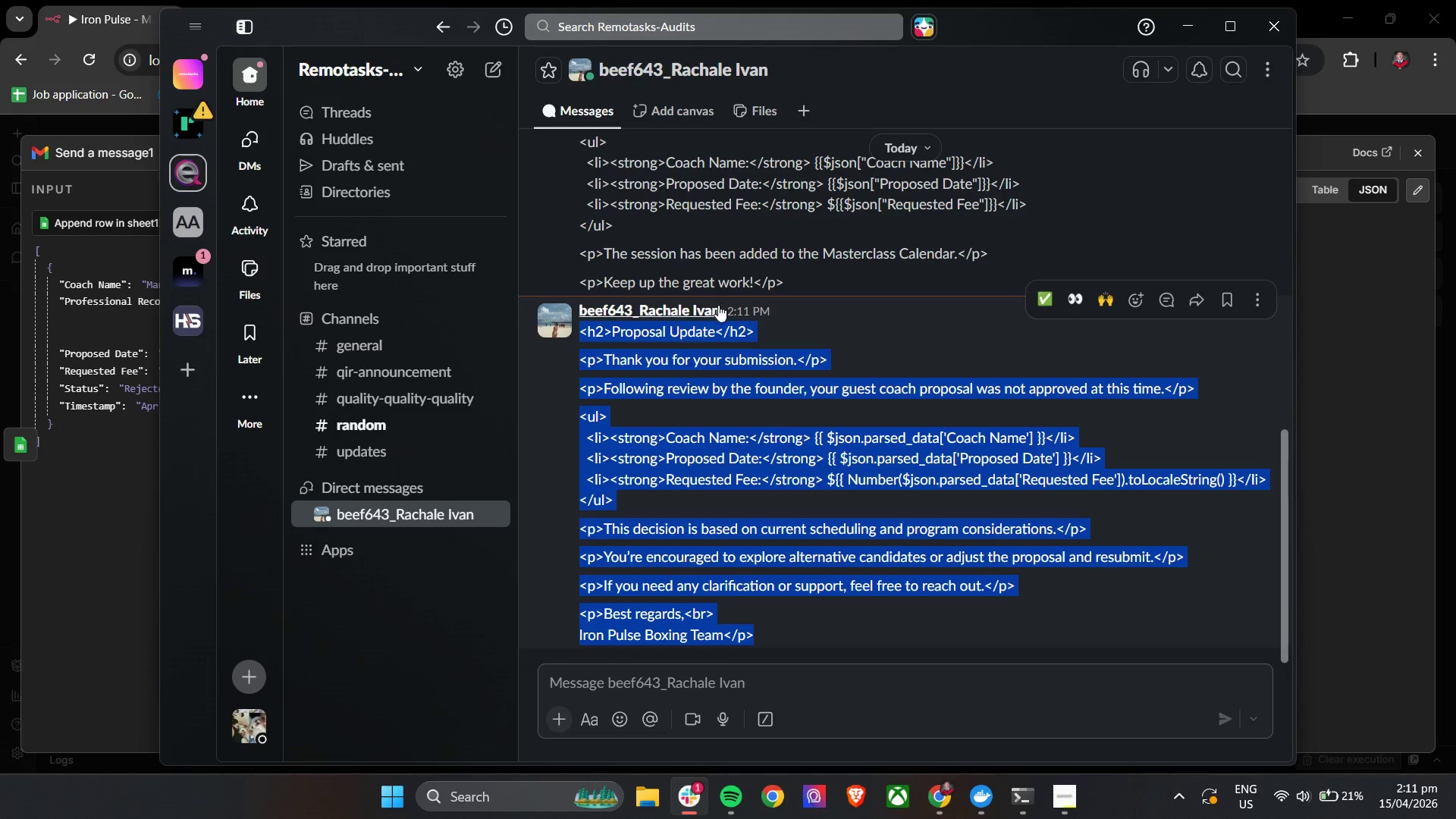 
key(Control+C)
 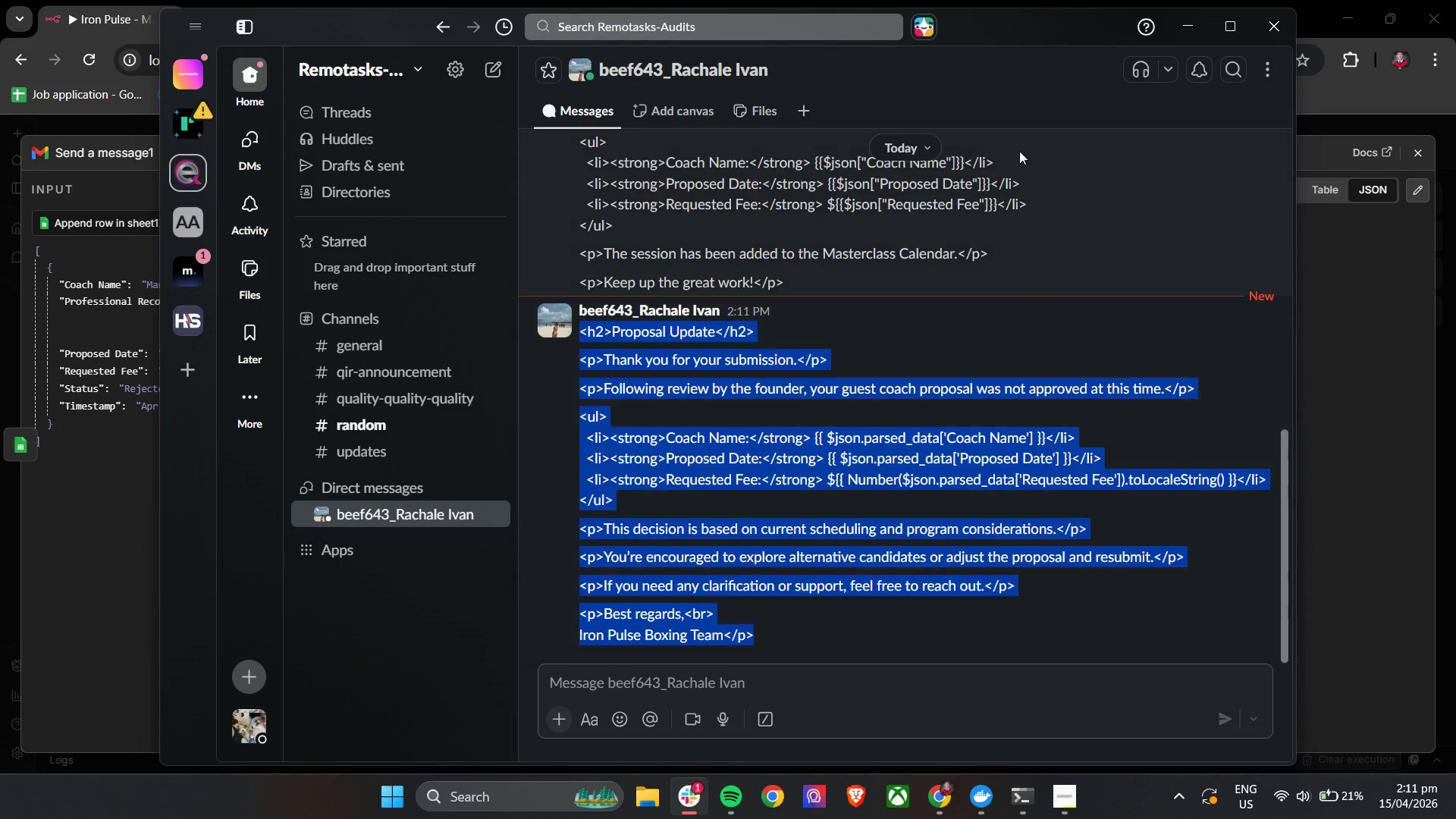 
key(Control+C)
 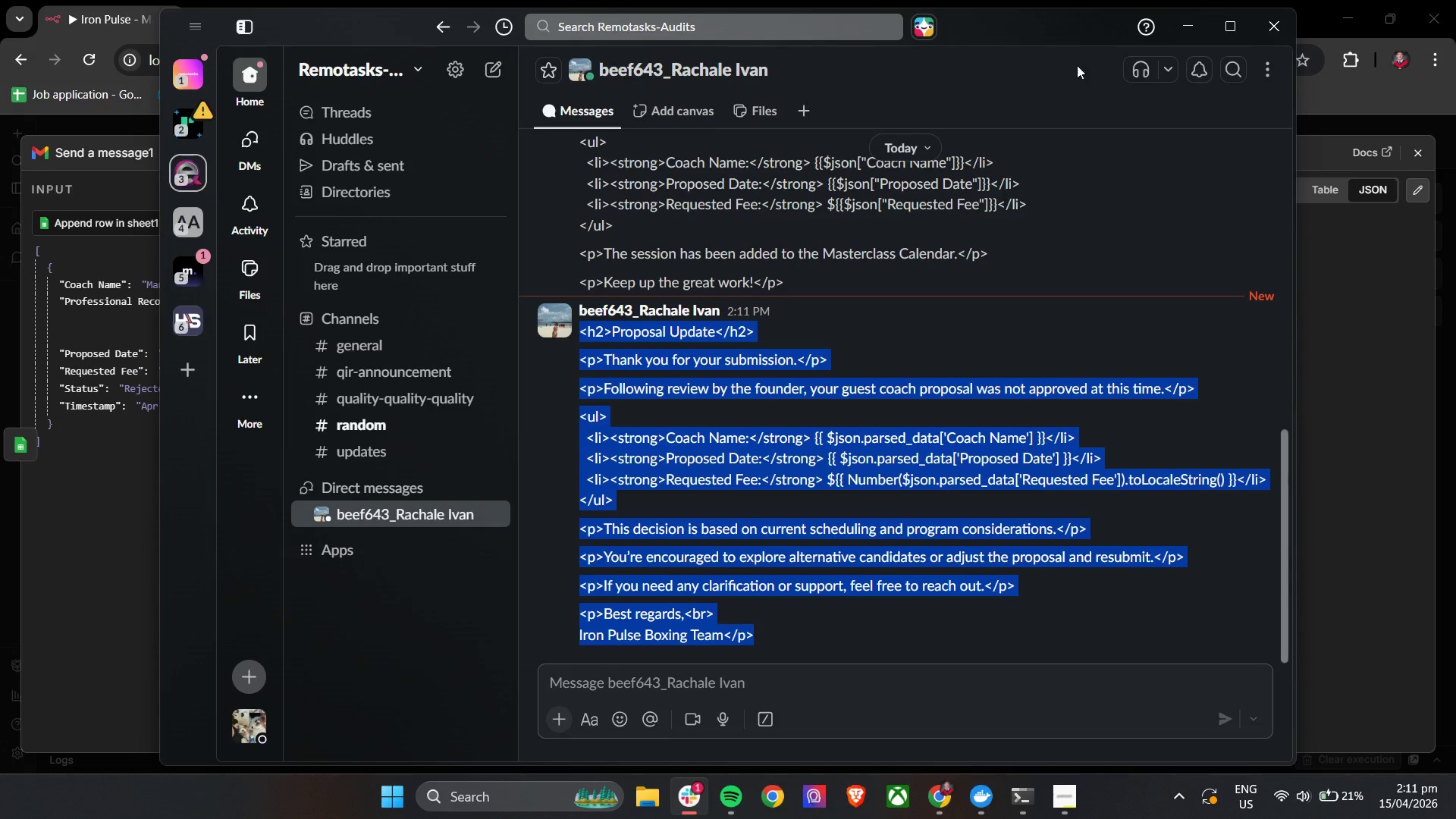 
key(Control+C)
 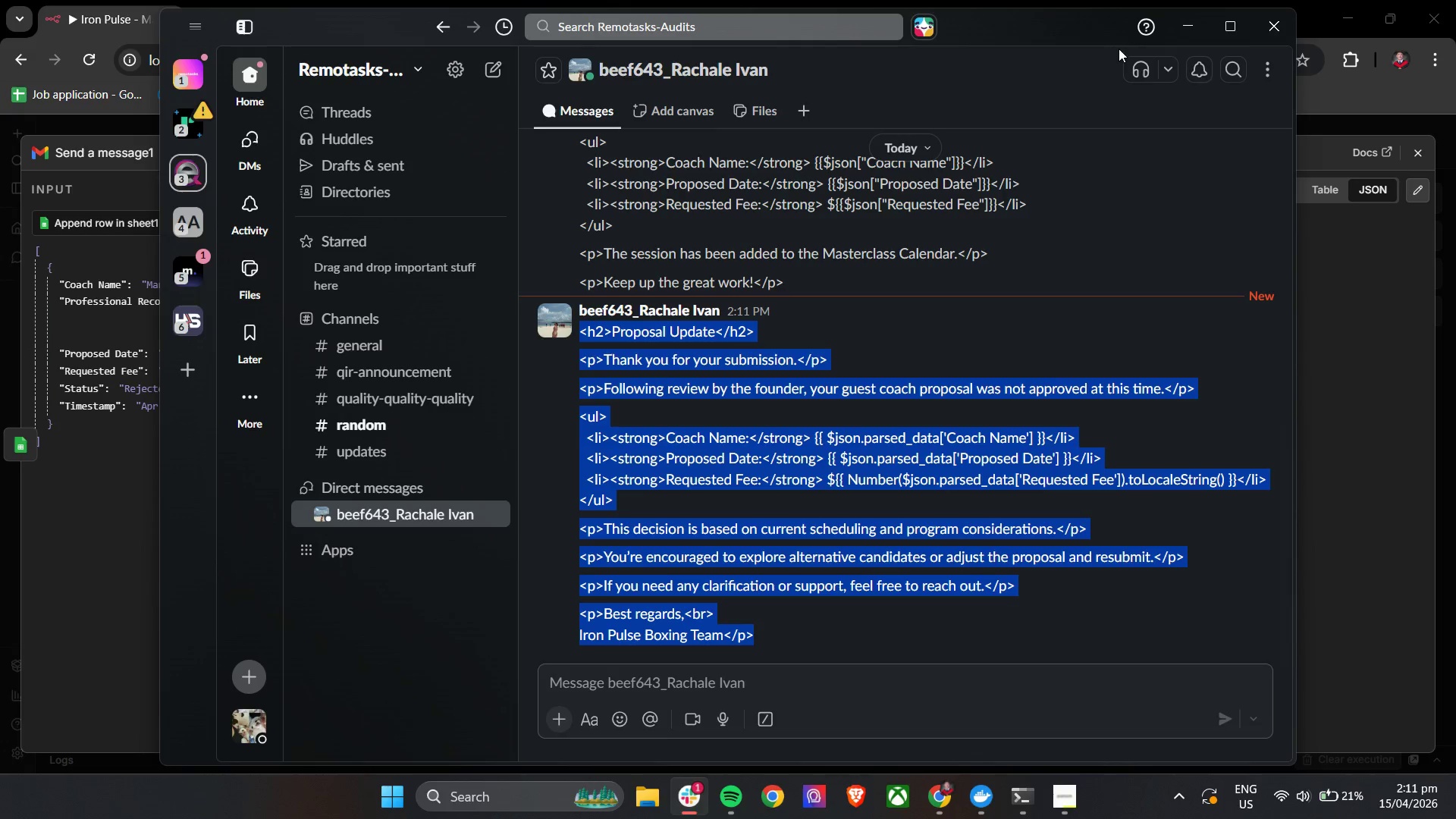 
key(Control+C)
 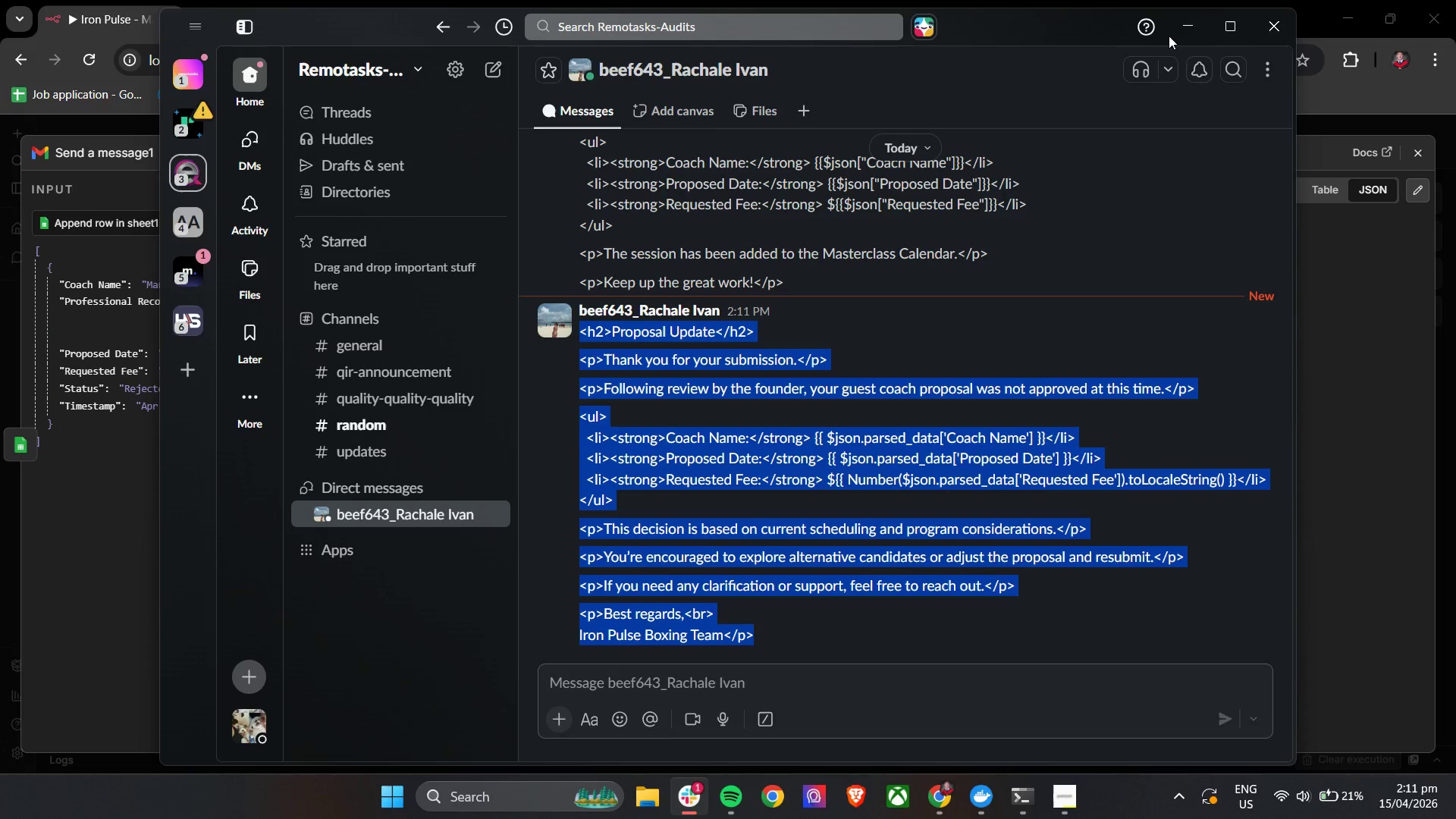 
key(Control+C)
 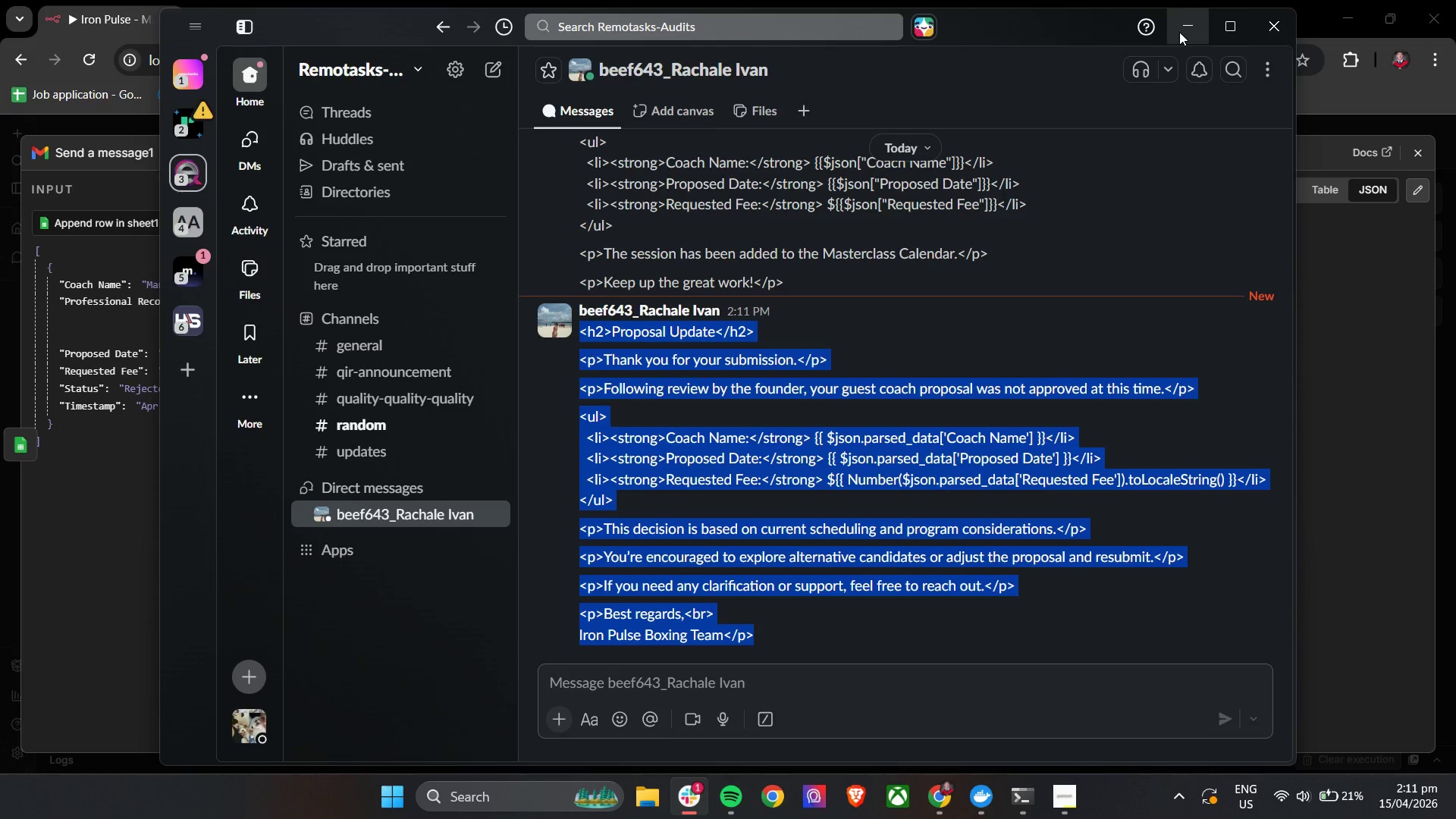 
left_click([1179, 32])
 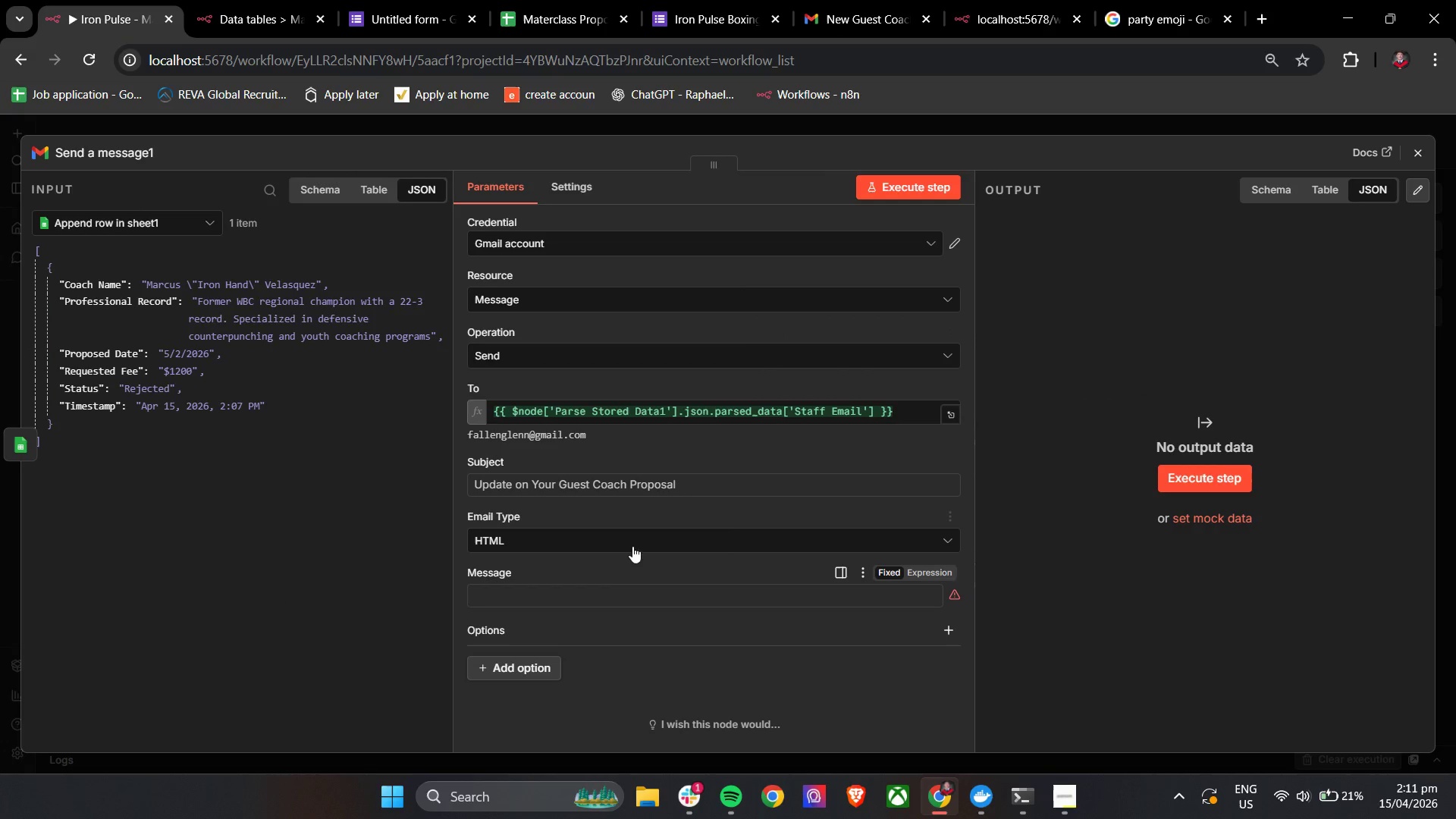 
left_click([603, 606])
 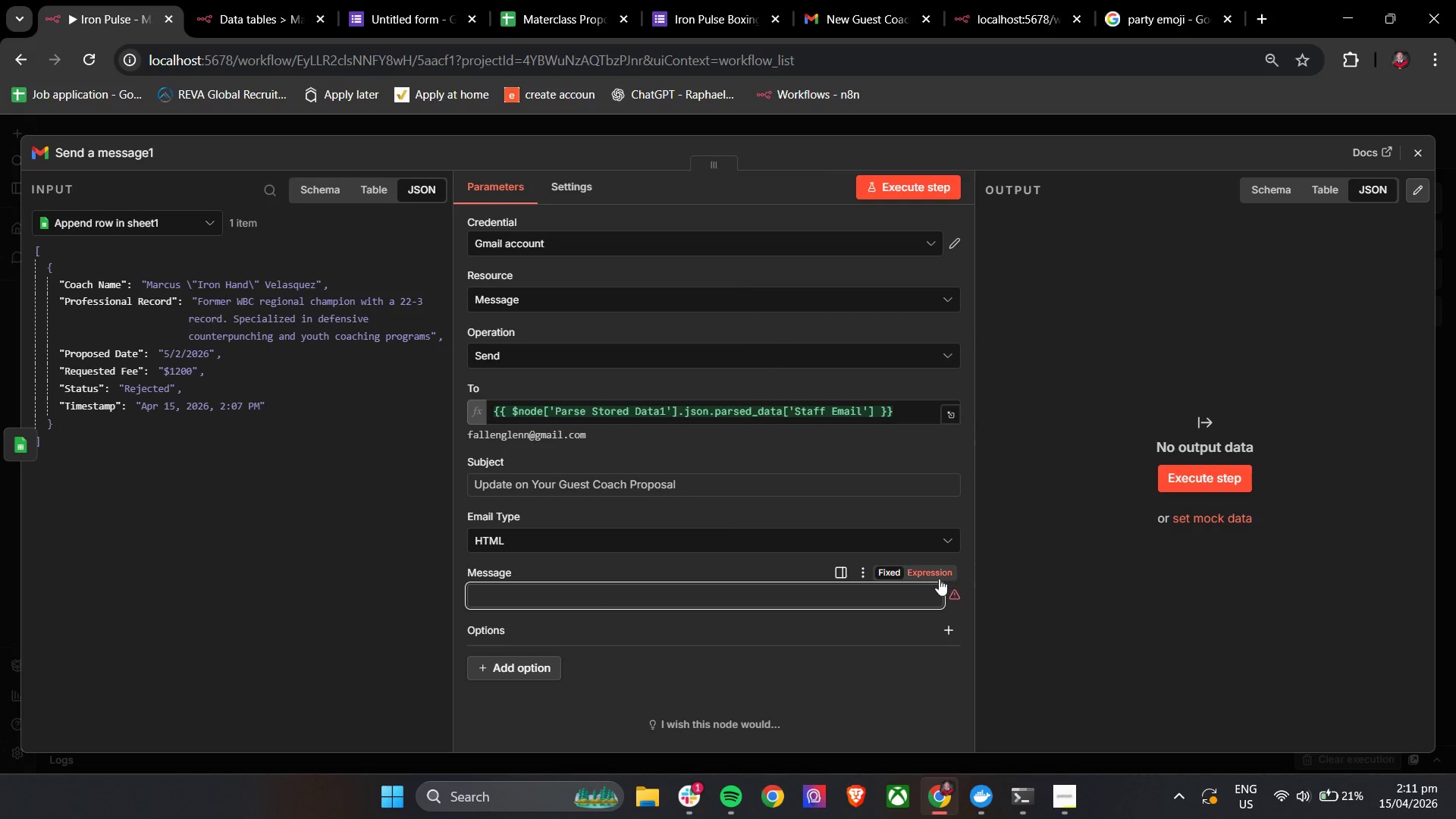 
left_click([927, 576])
 